 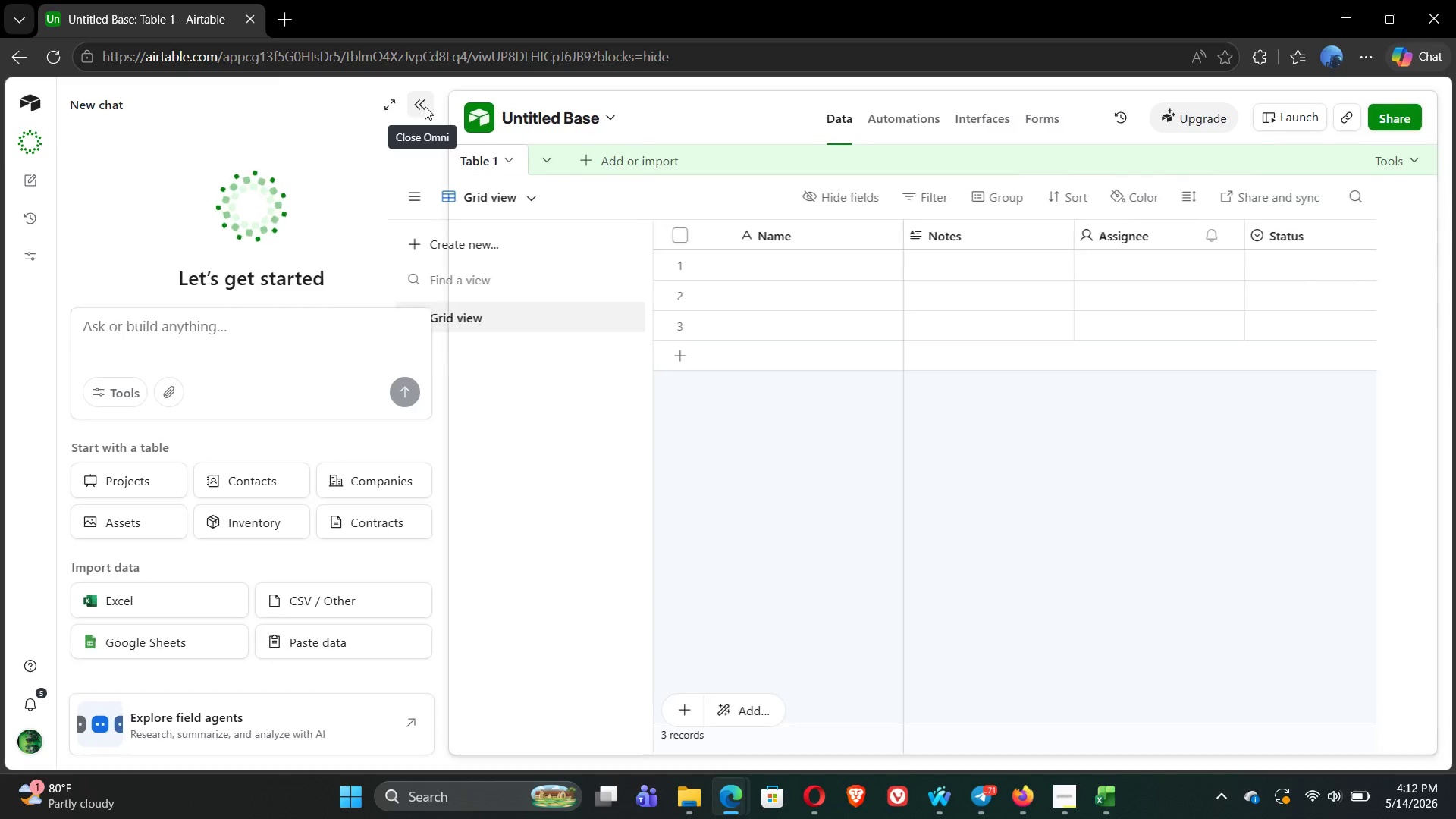 
double_click([157, 99])
 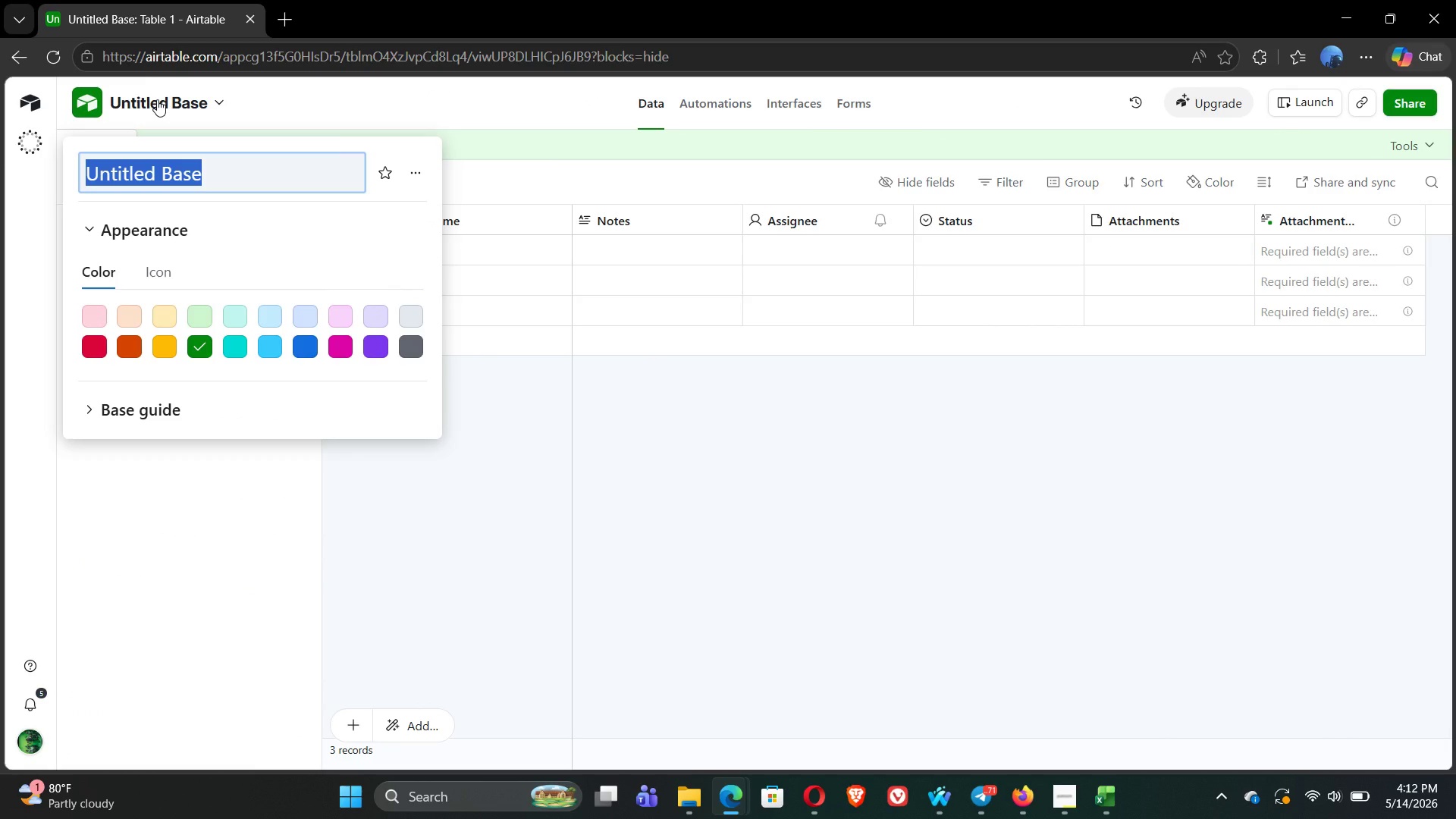 
type(Apex Dental- Supply Planner)
 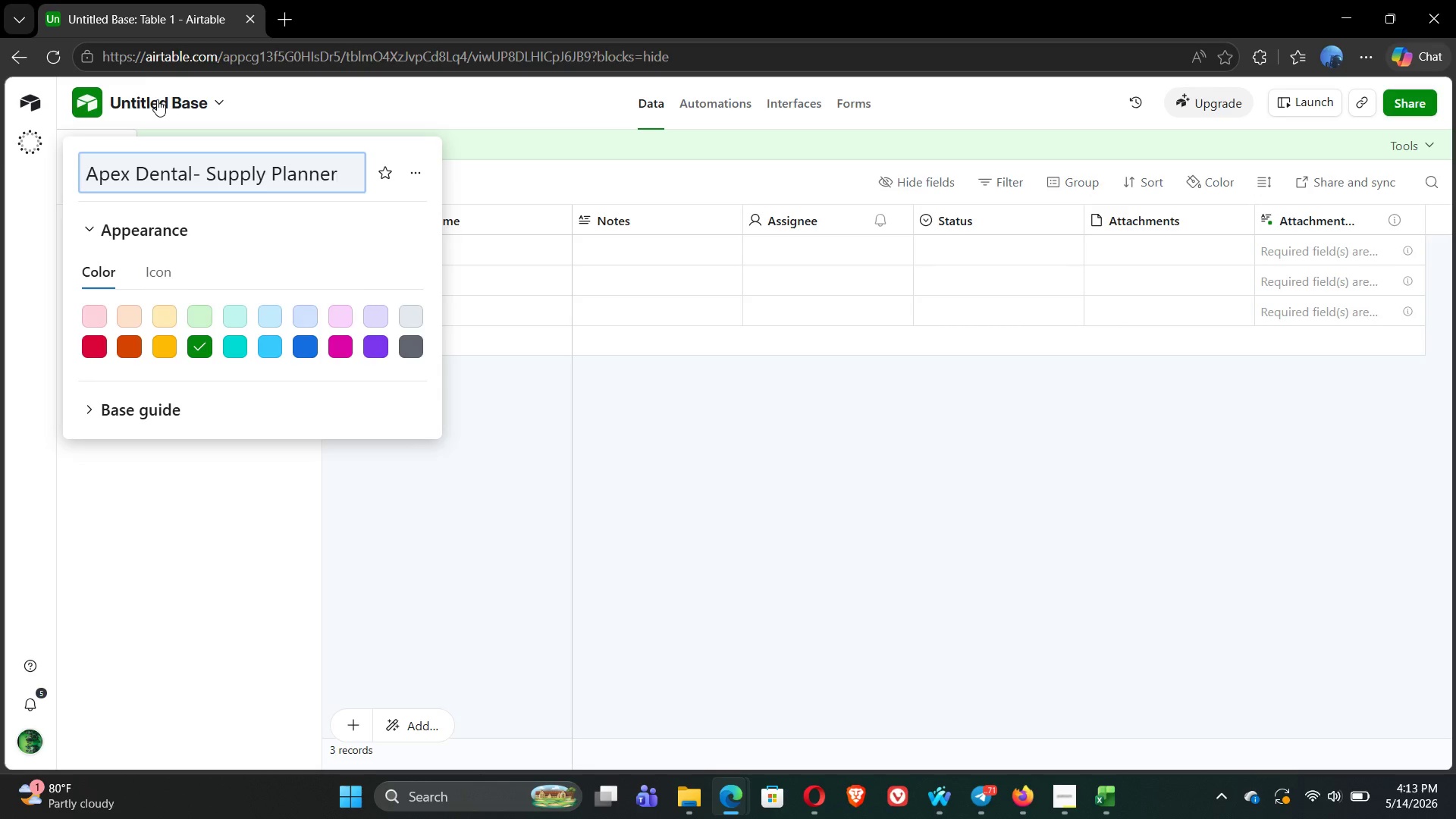 
key(Enter)
 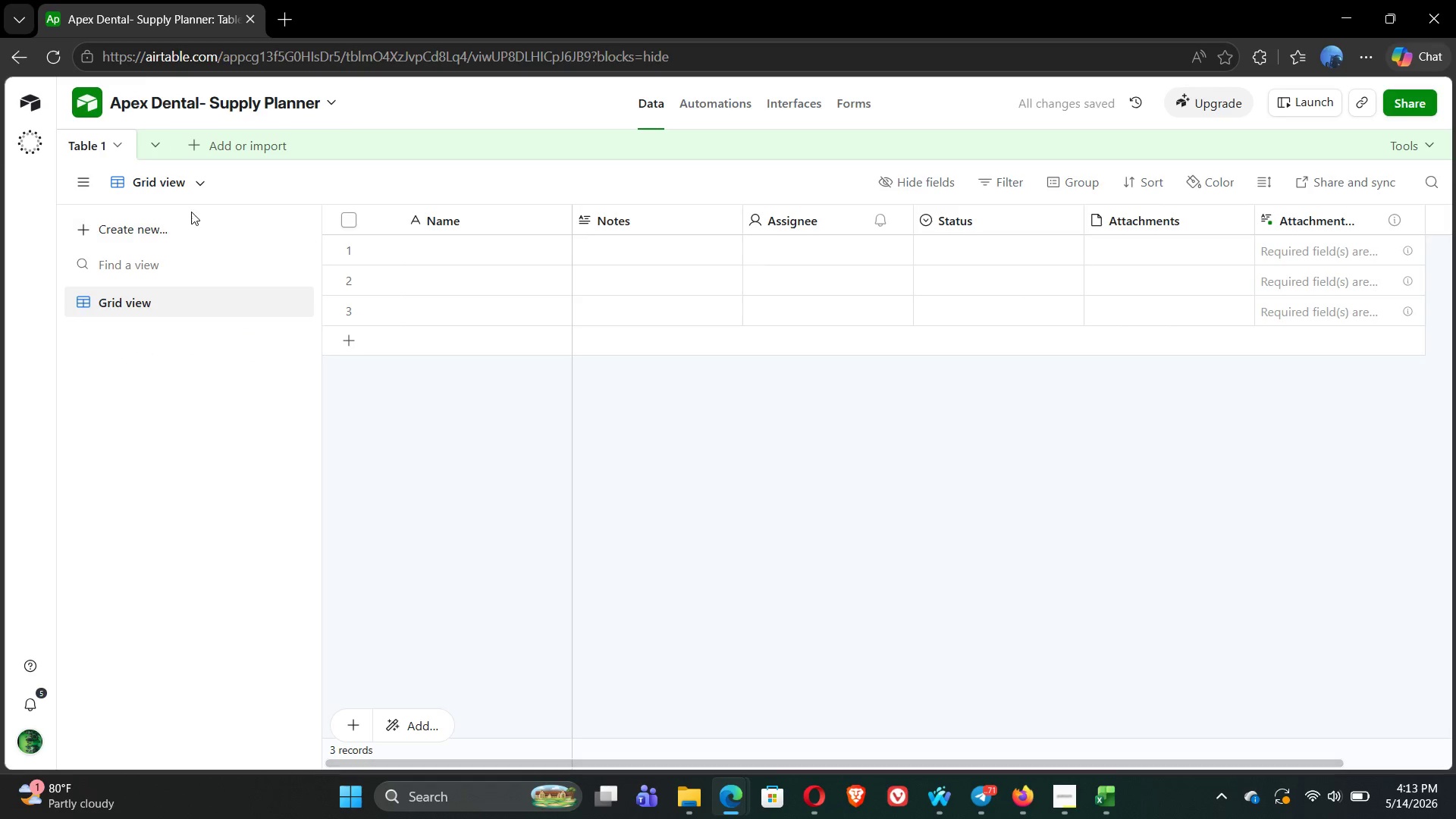 
left_click([86, 142])
 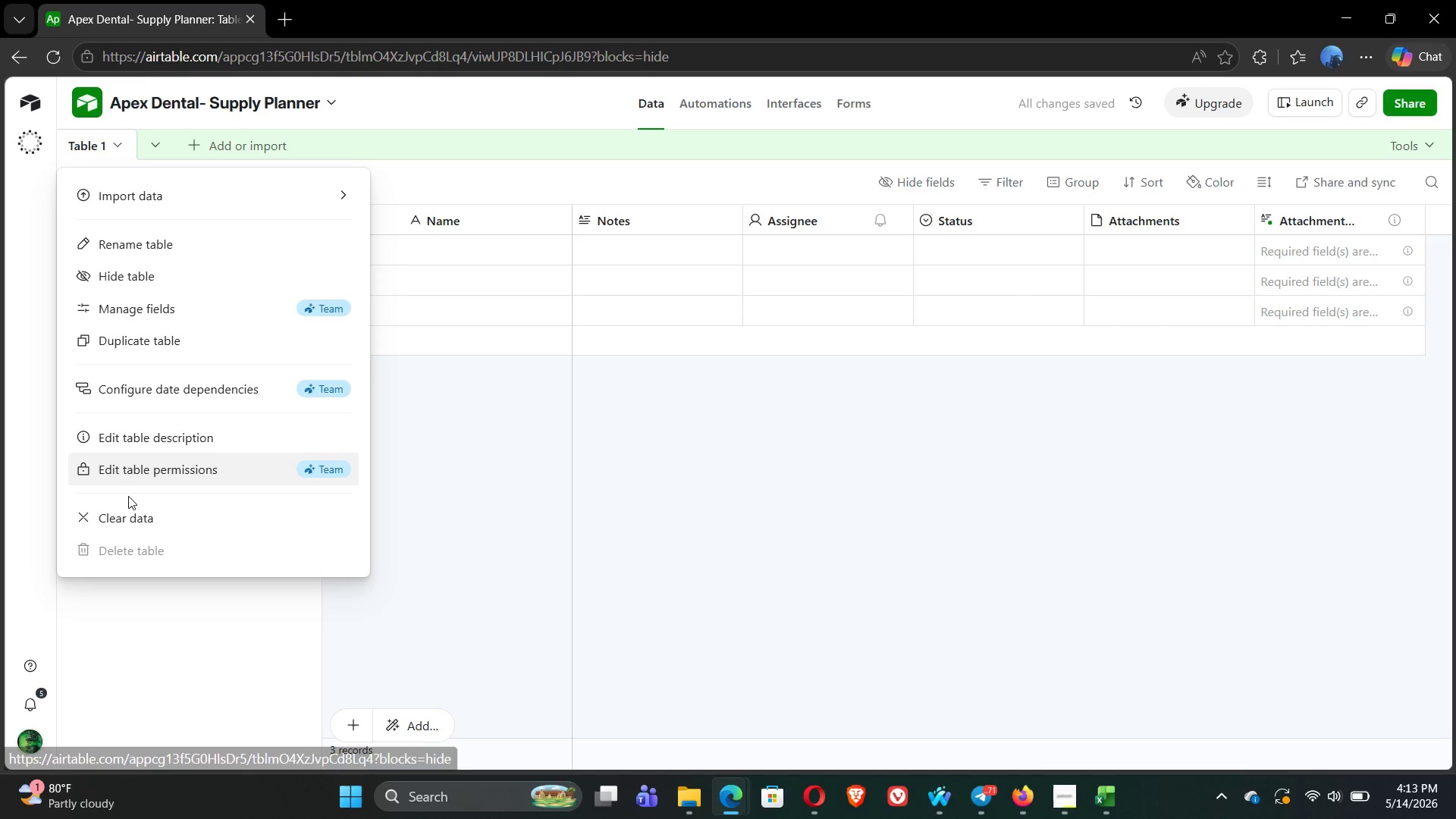 
left_click([125, 514])
 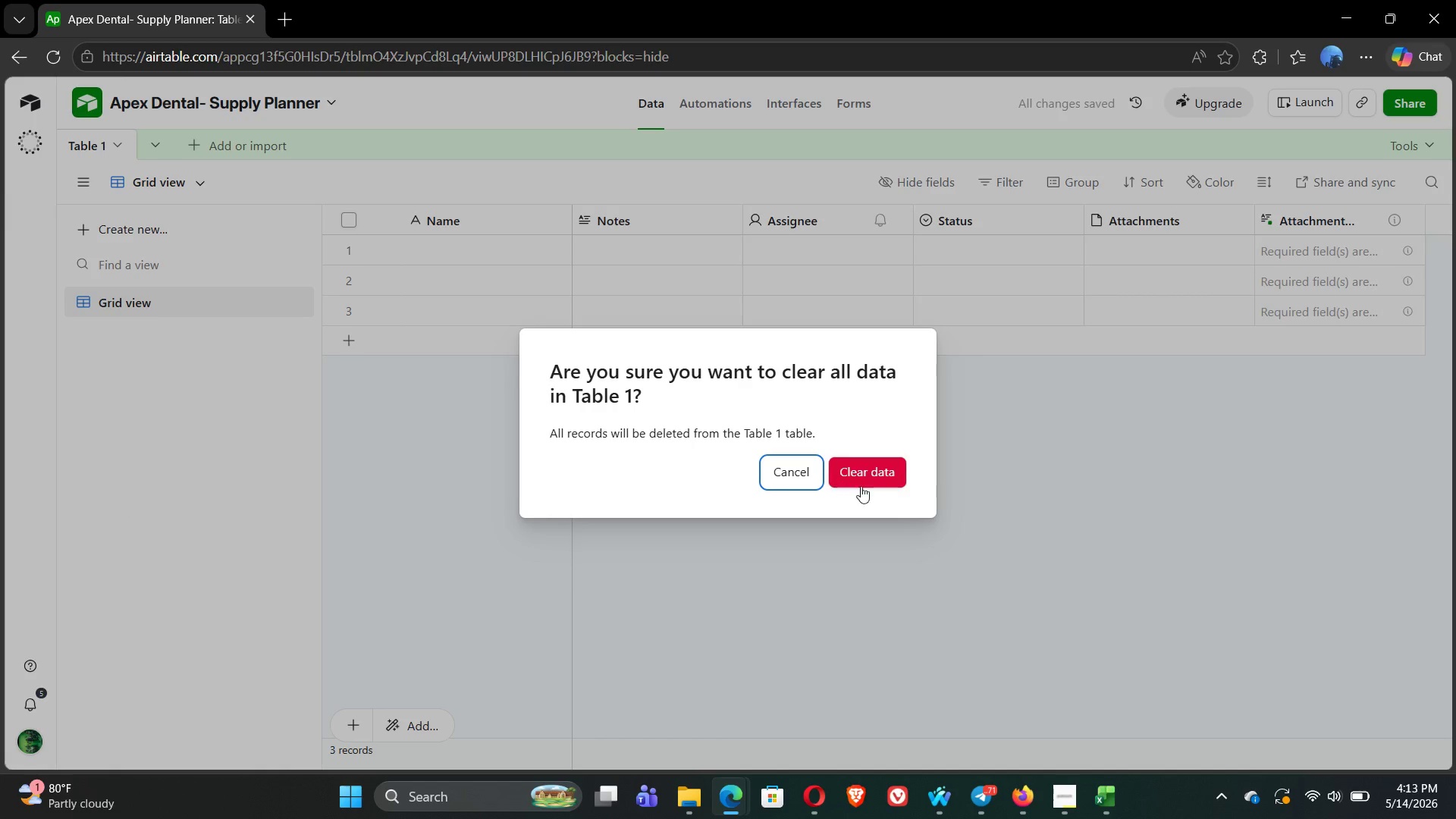 
left_click([873, 472])
 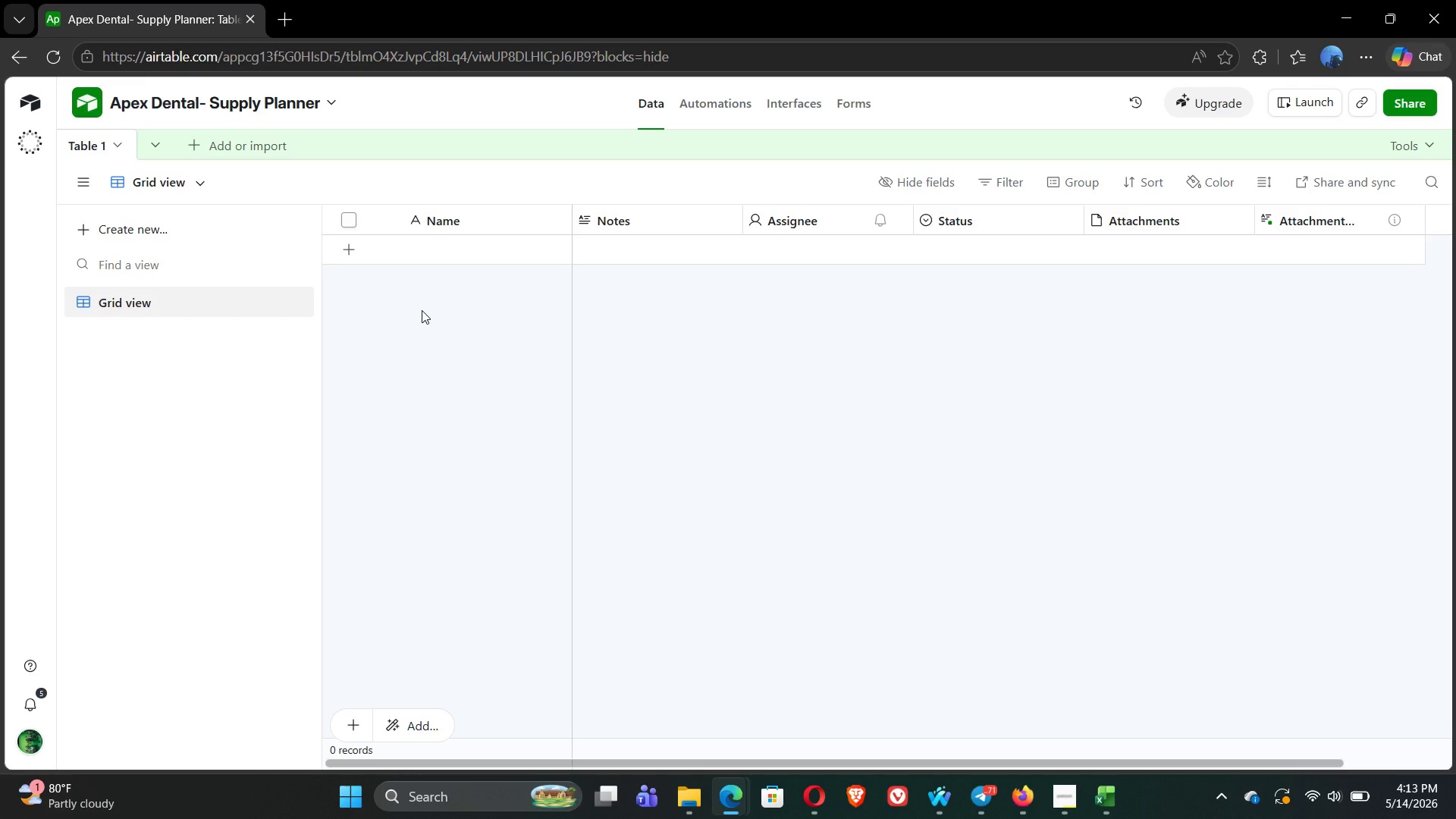 
wait(31.23)
 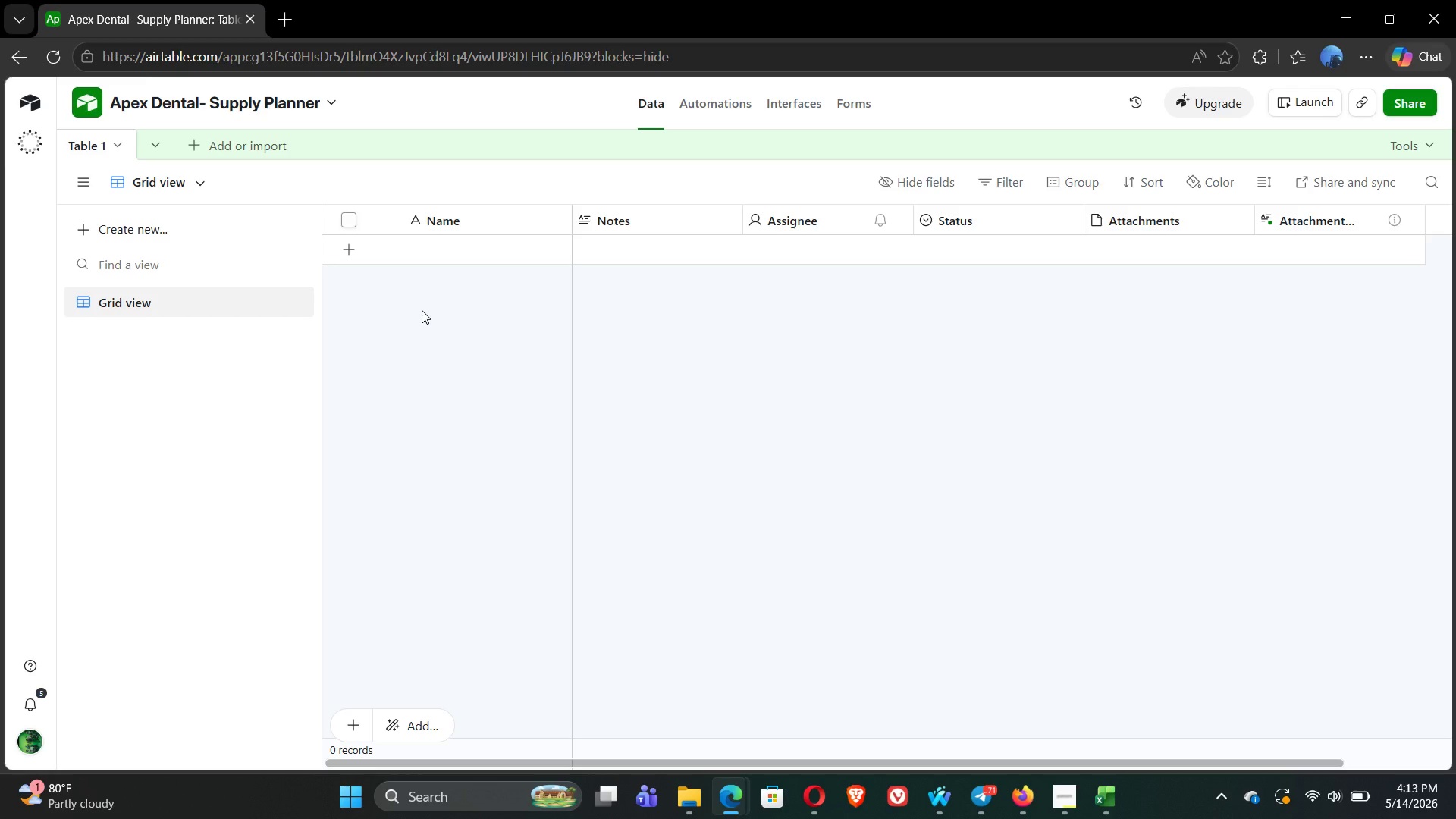 
double_click([90, 149])
 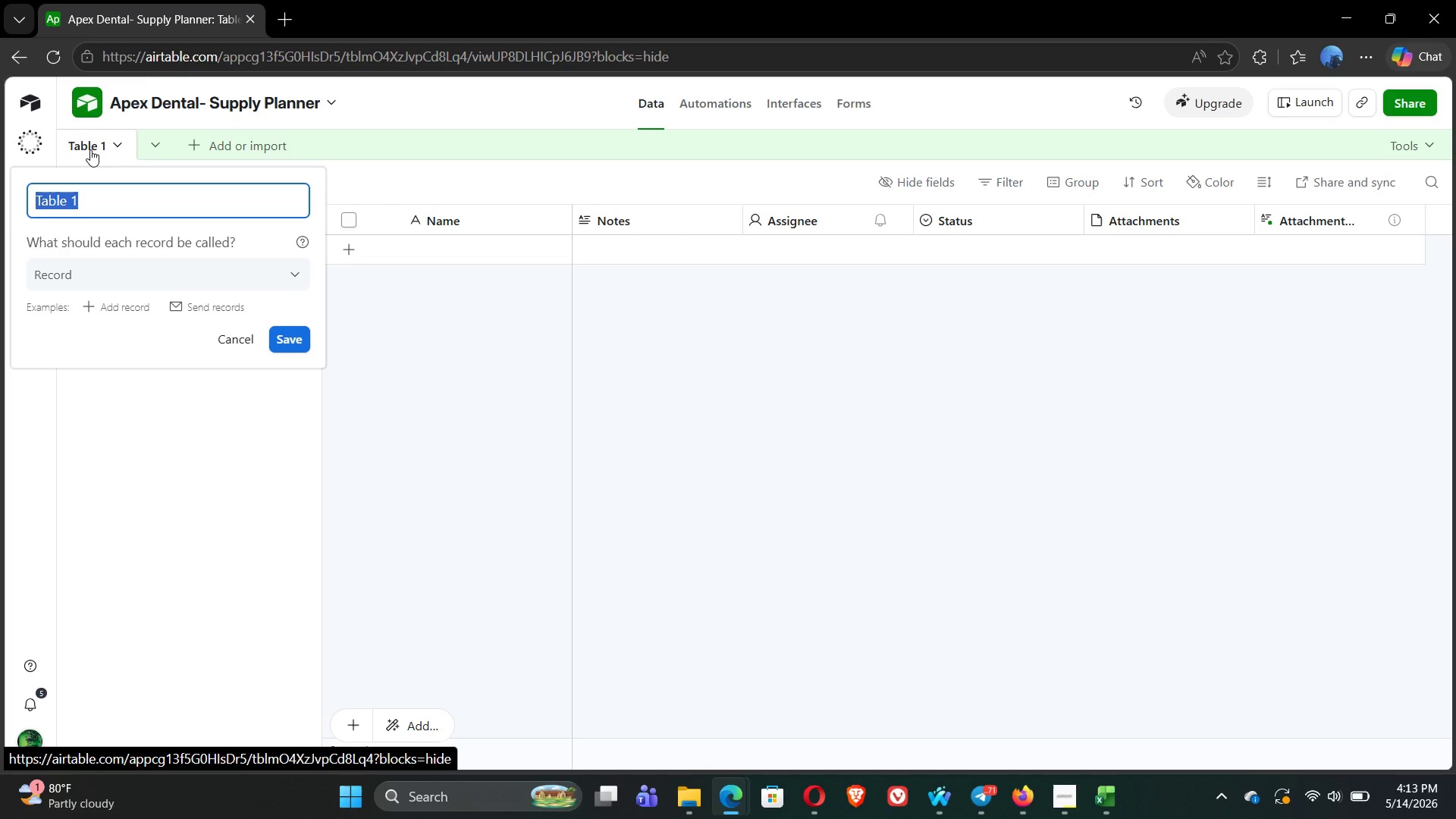 
type(Supplies)
 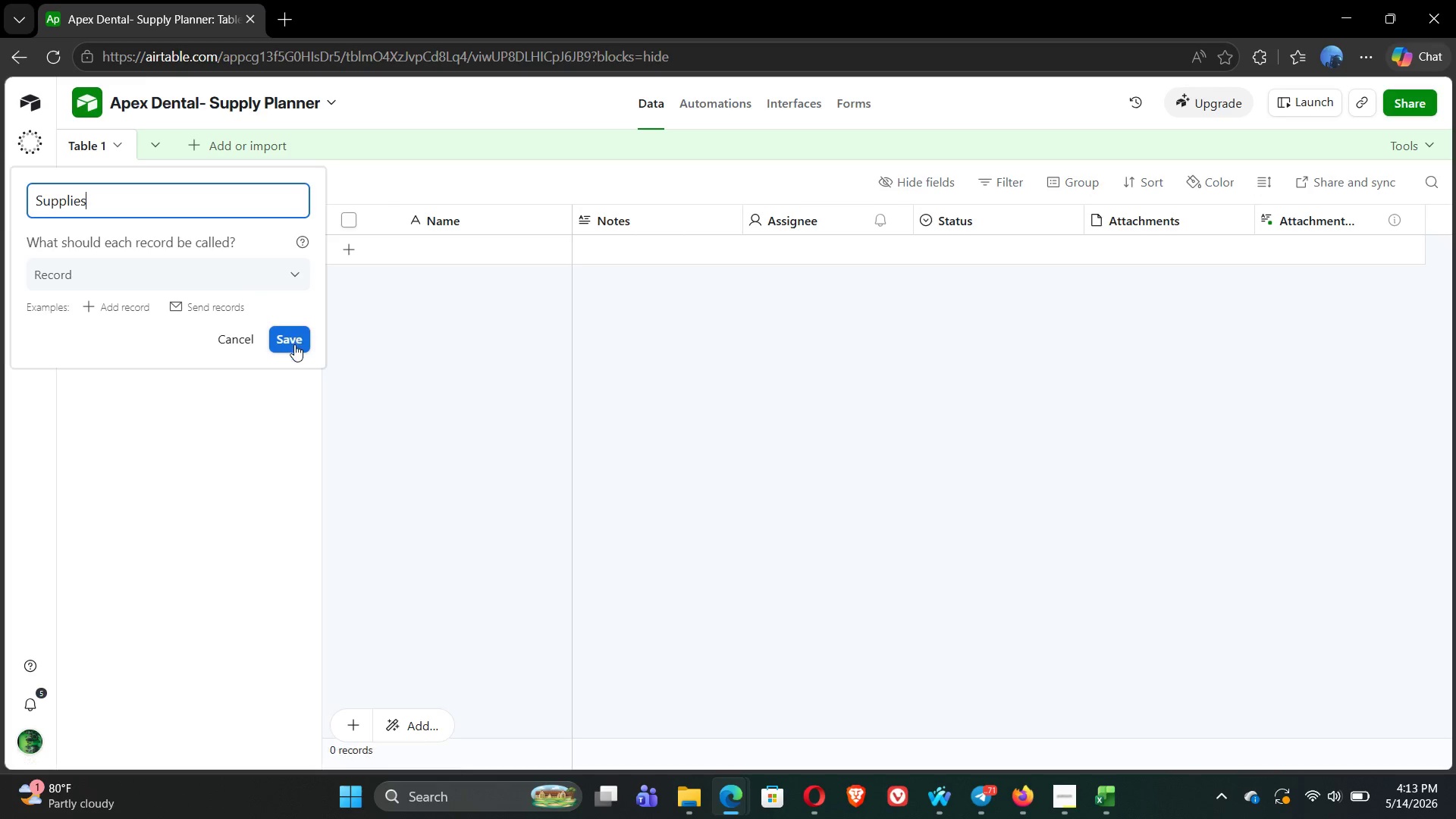 
left_click([294, 351])
 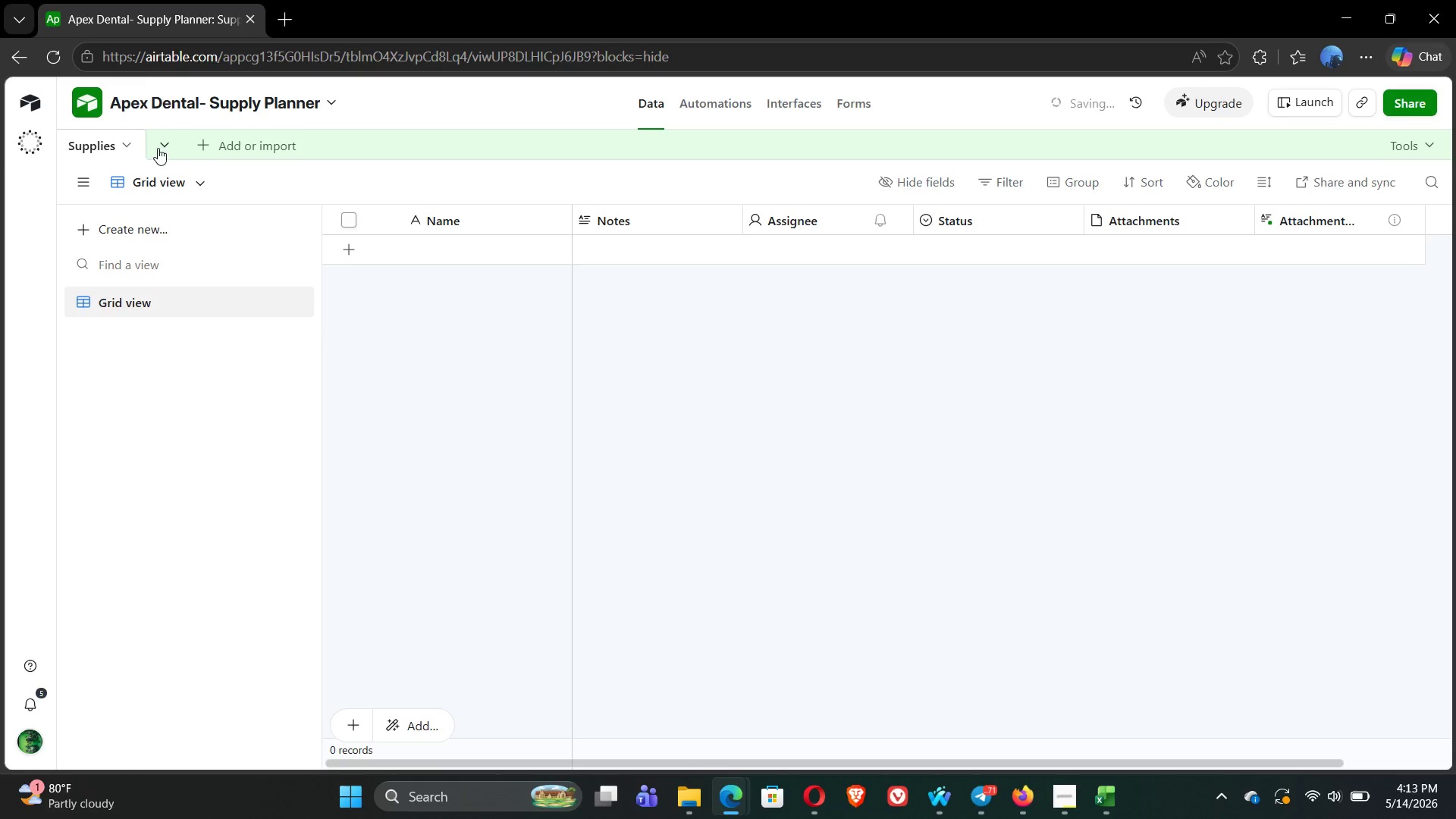 
left_click([158, 143])
 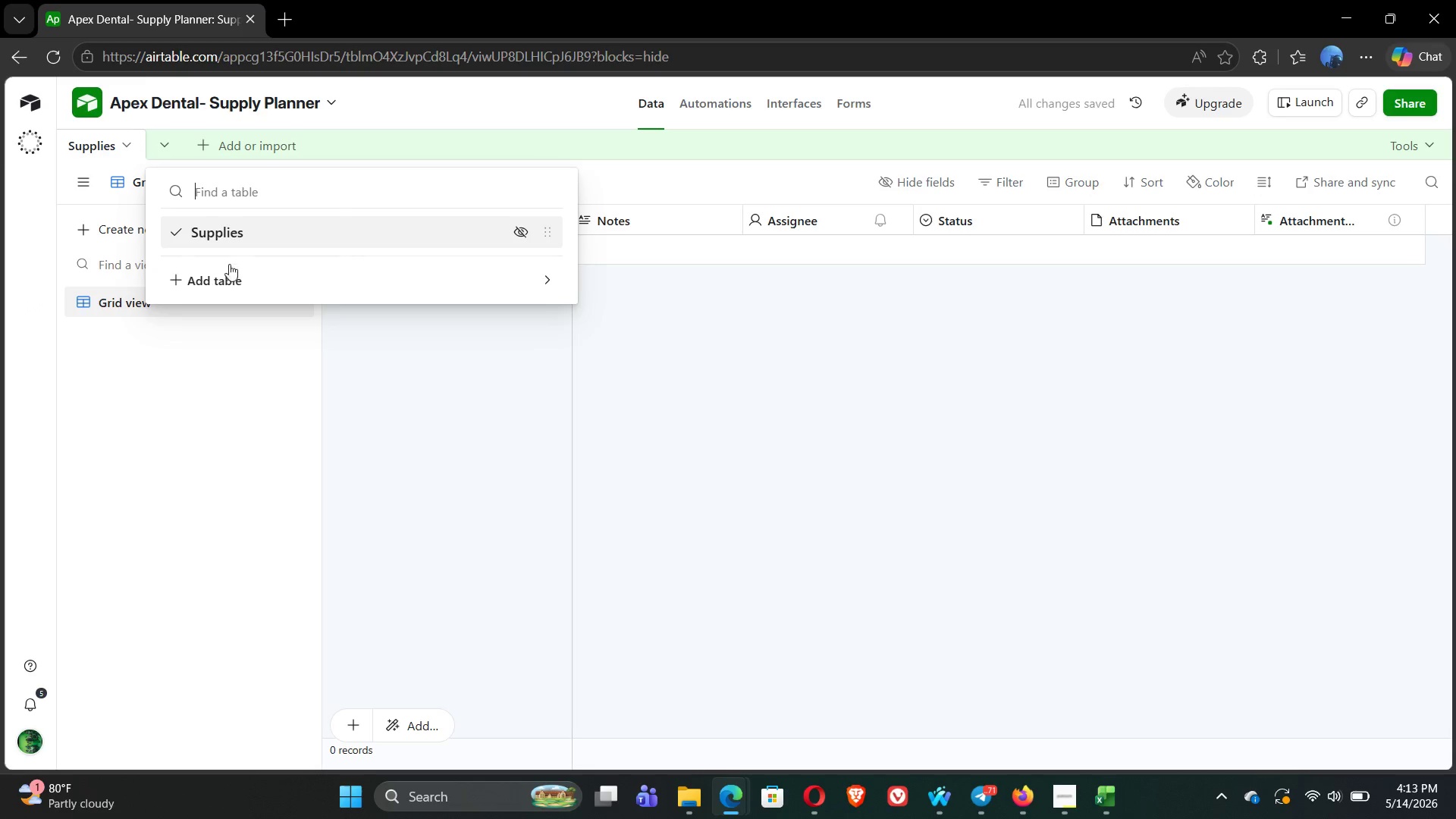 
left_click([234, 279])
 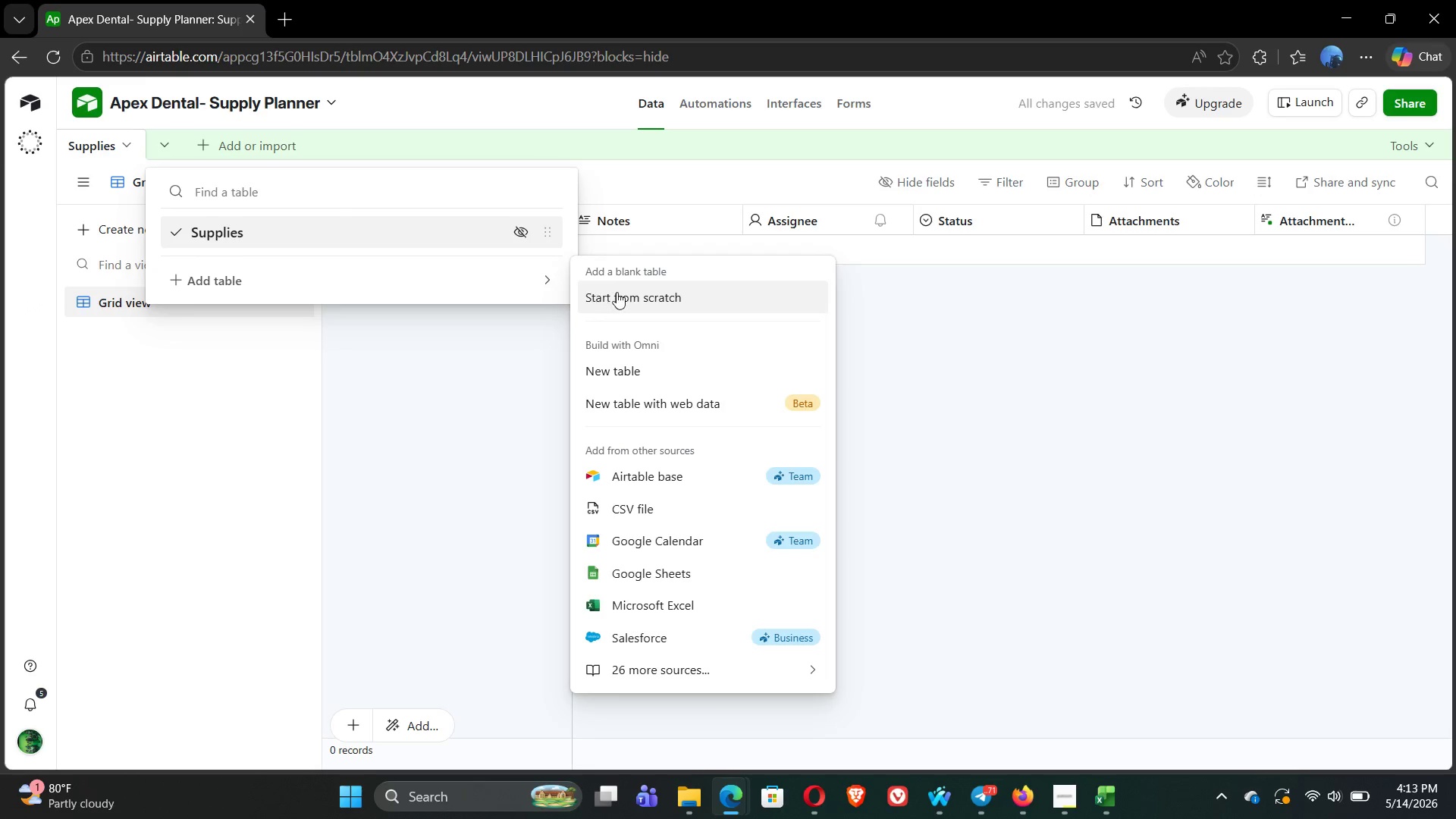 
left_click([618, 292])
 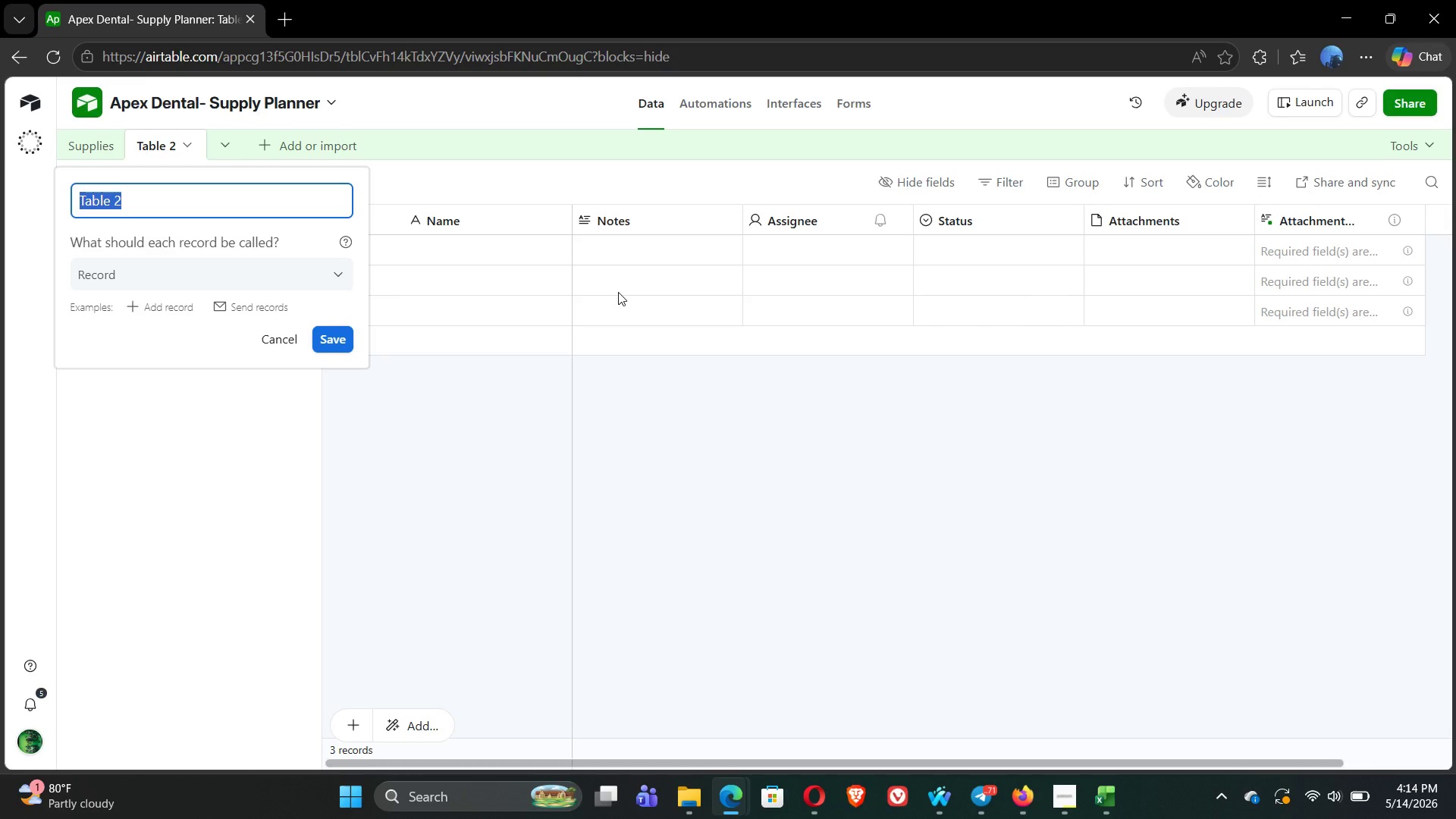 
wait(14.69)
 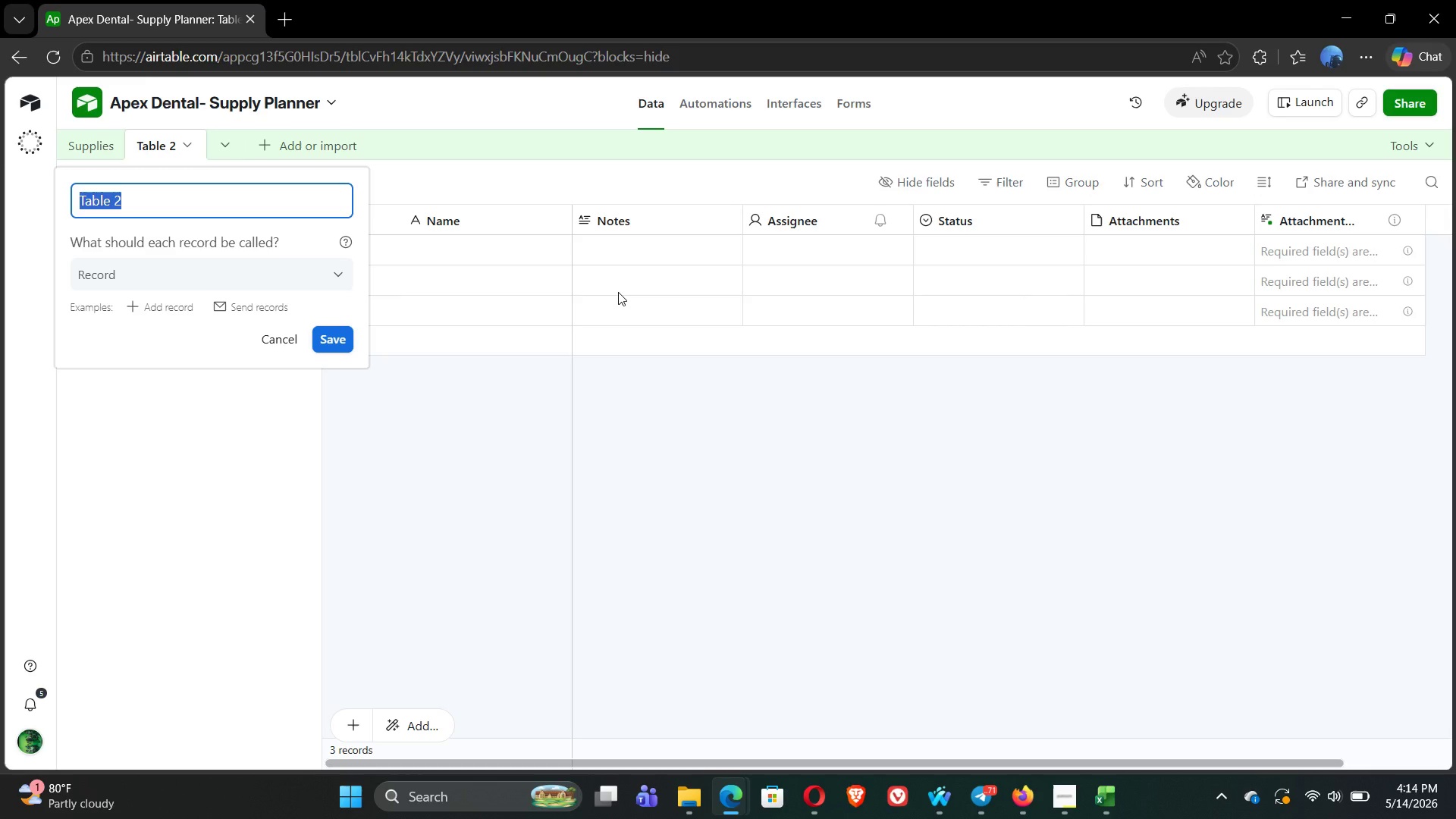 
type(Vendors)
 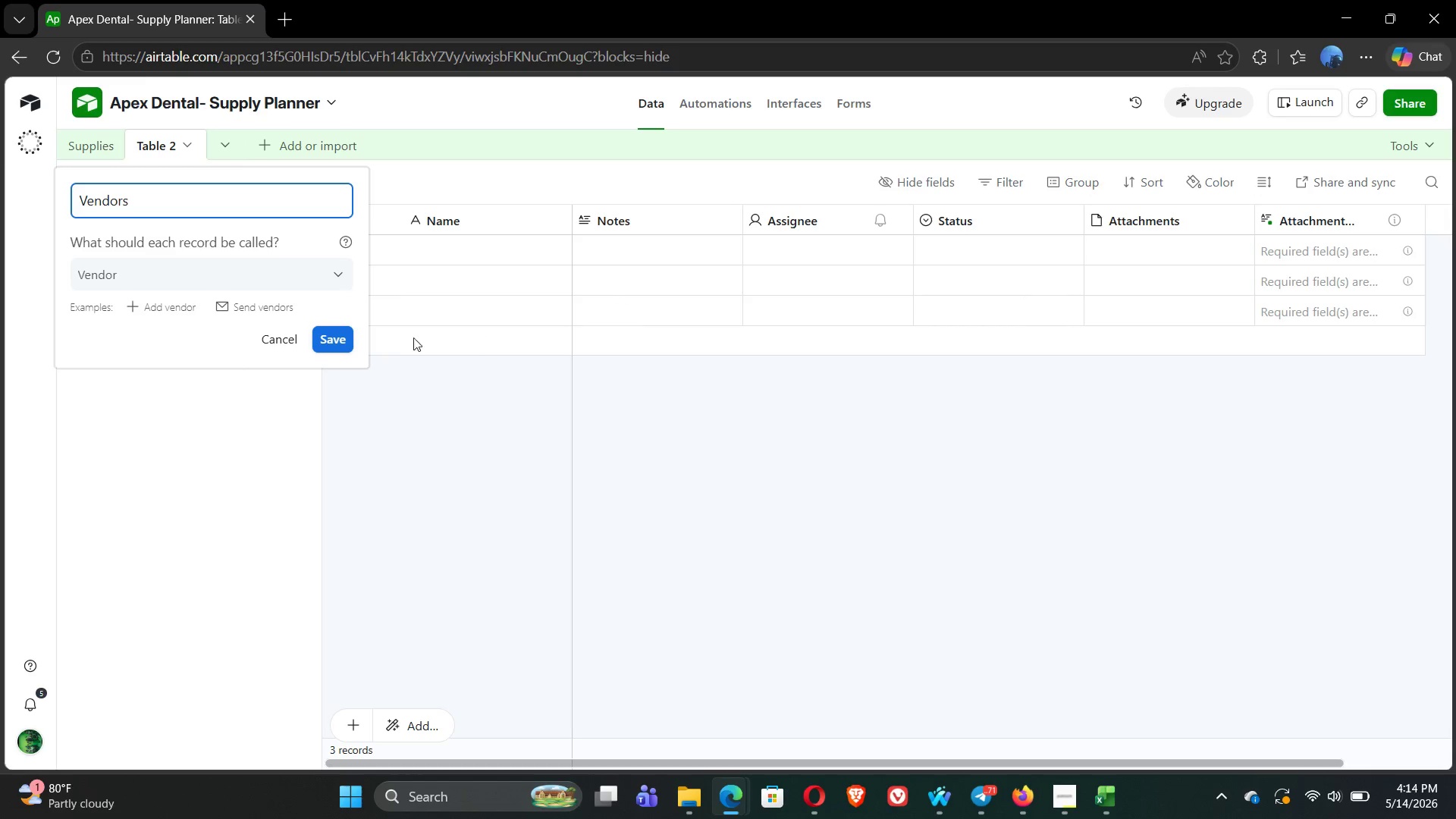 
left_click([334, 344])
 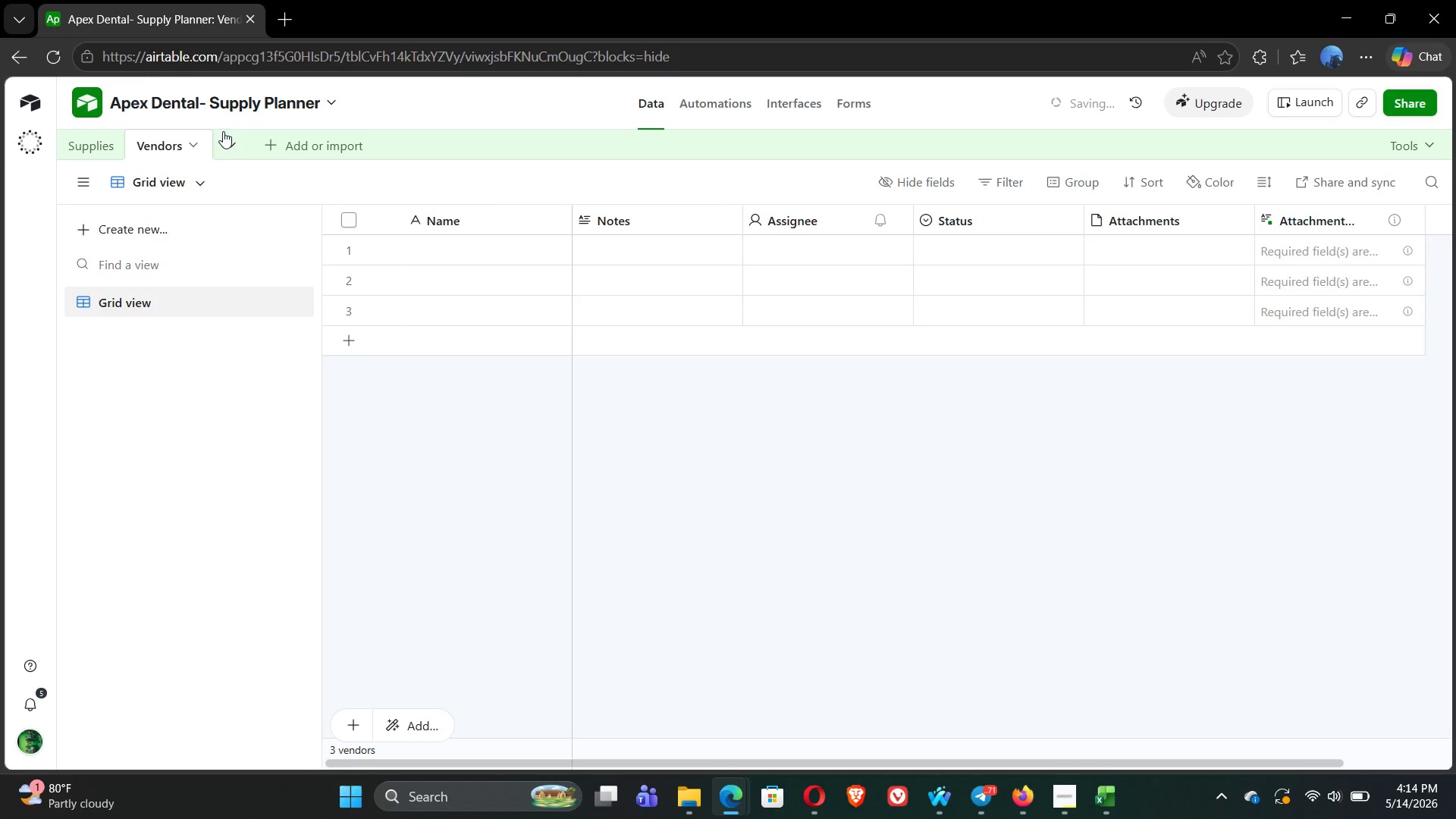 
left_click([228, 141])
 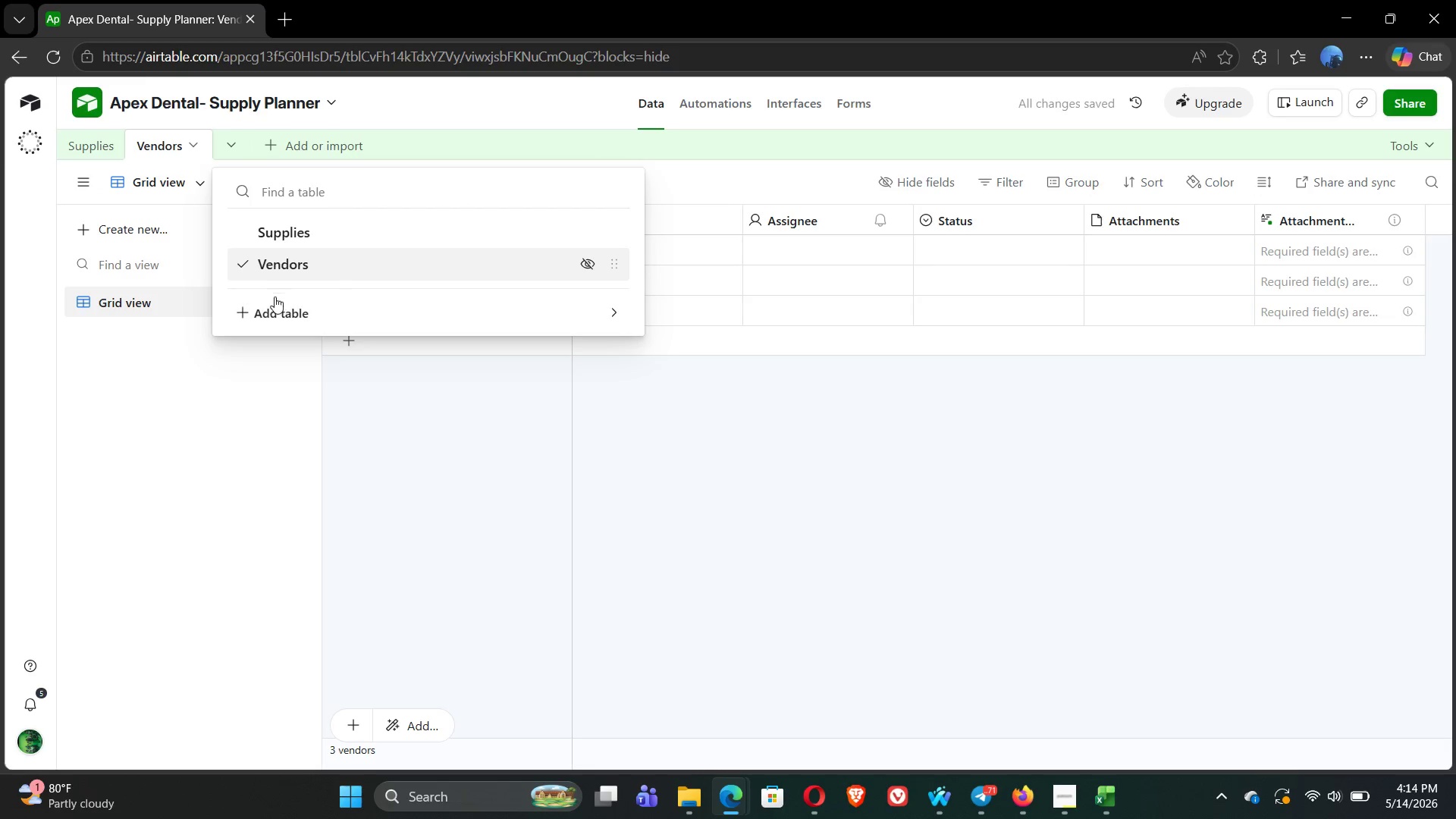 
left_click([270, 311])
 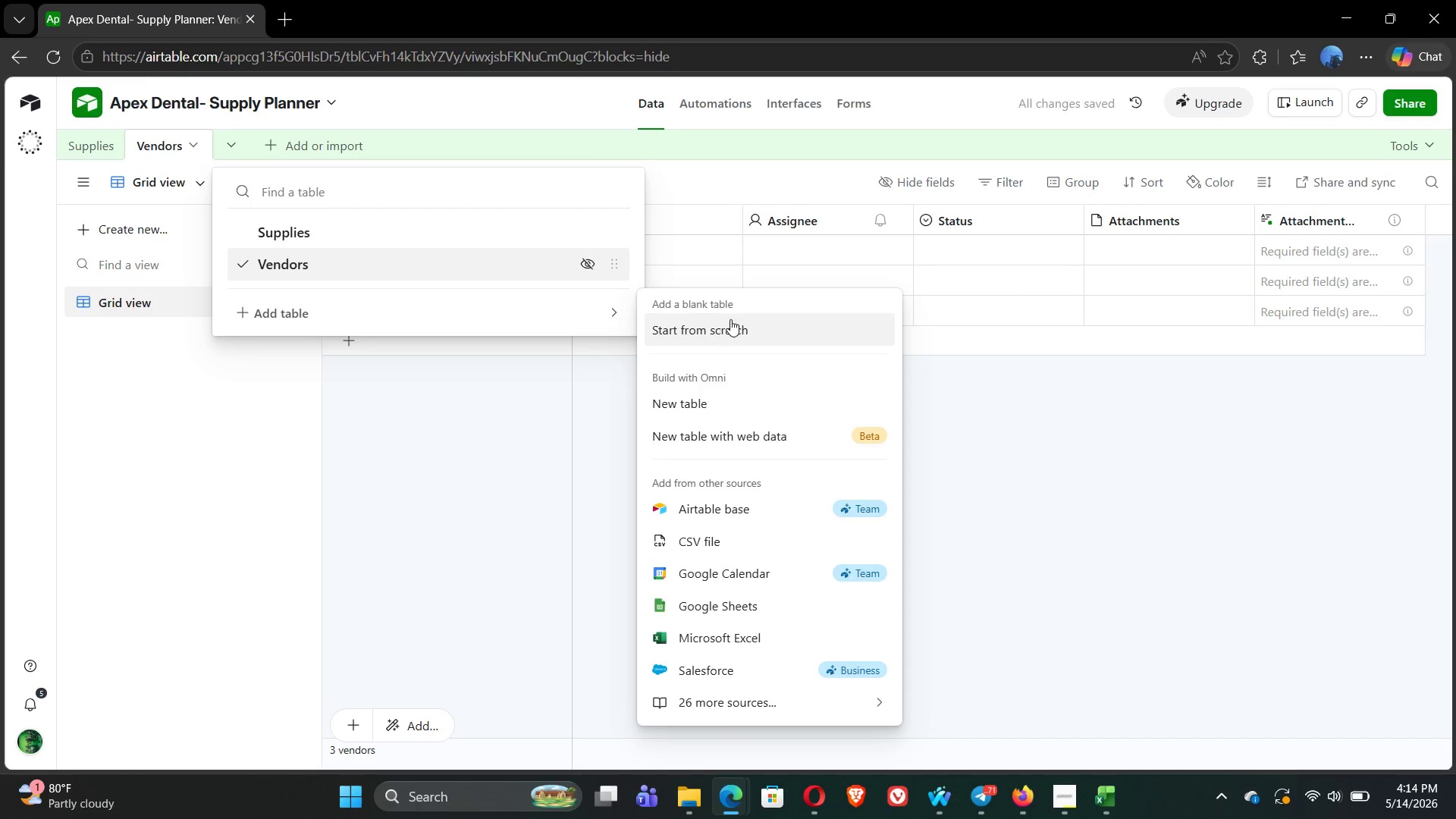 
left_click([733, 320])
 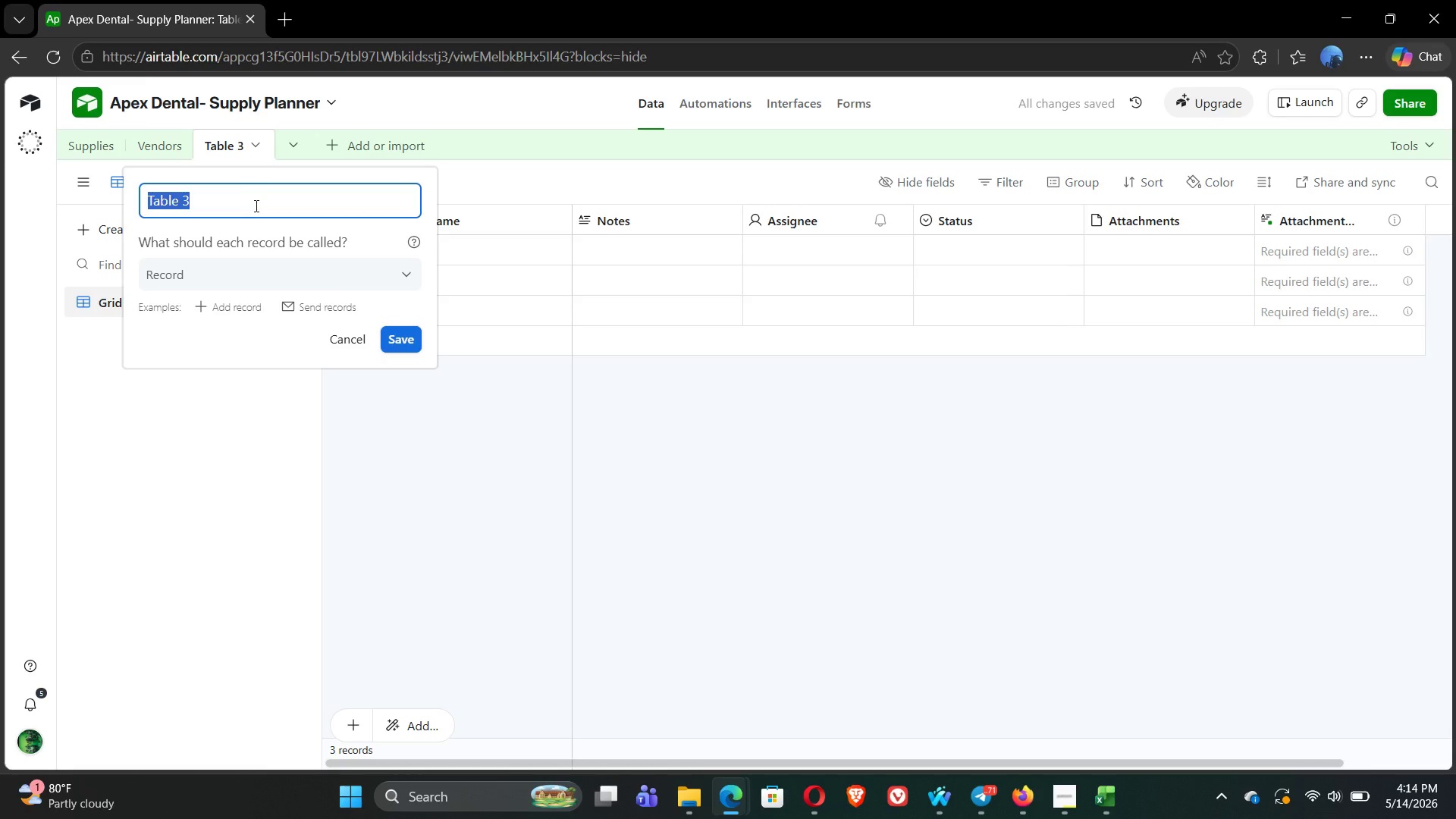 
type(Procedure Templates)
 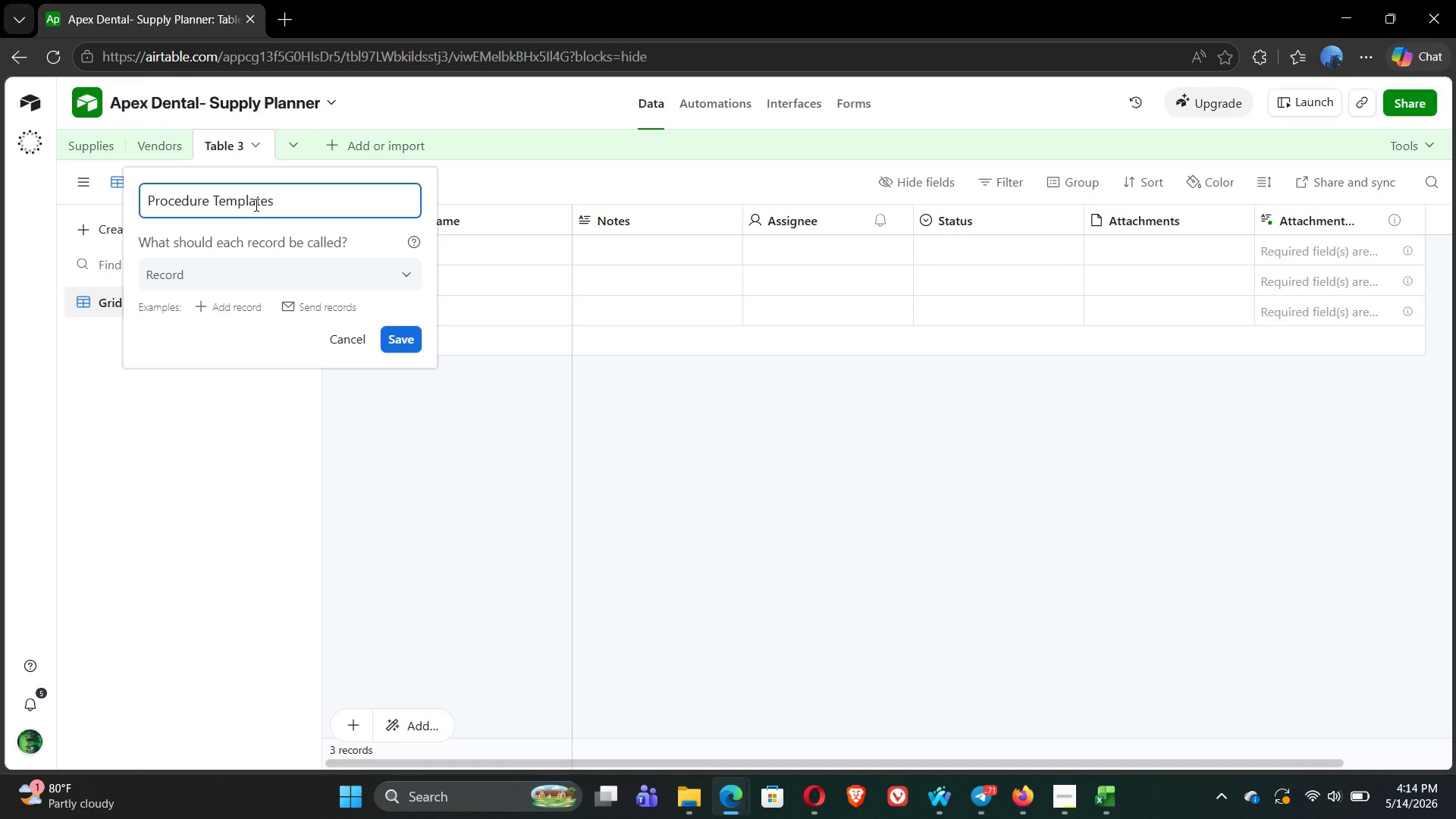 
left_click([397, 334])
 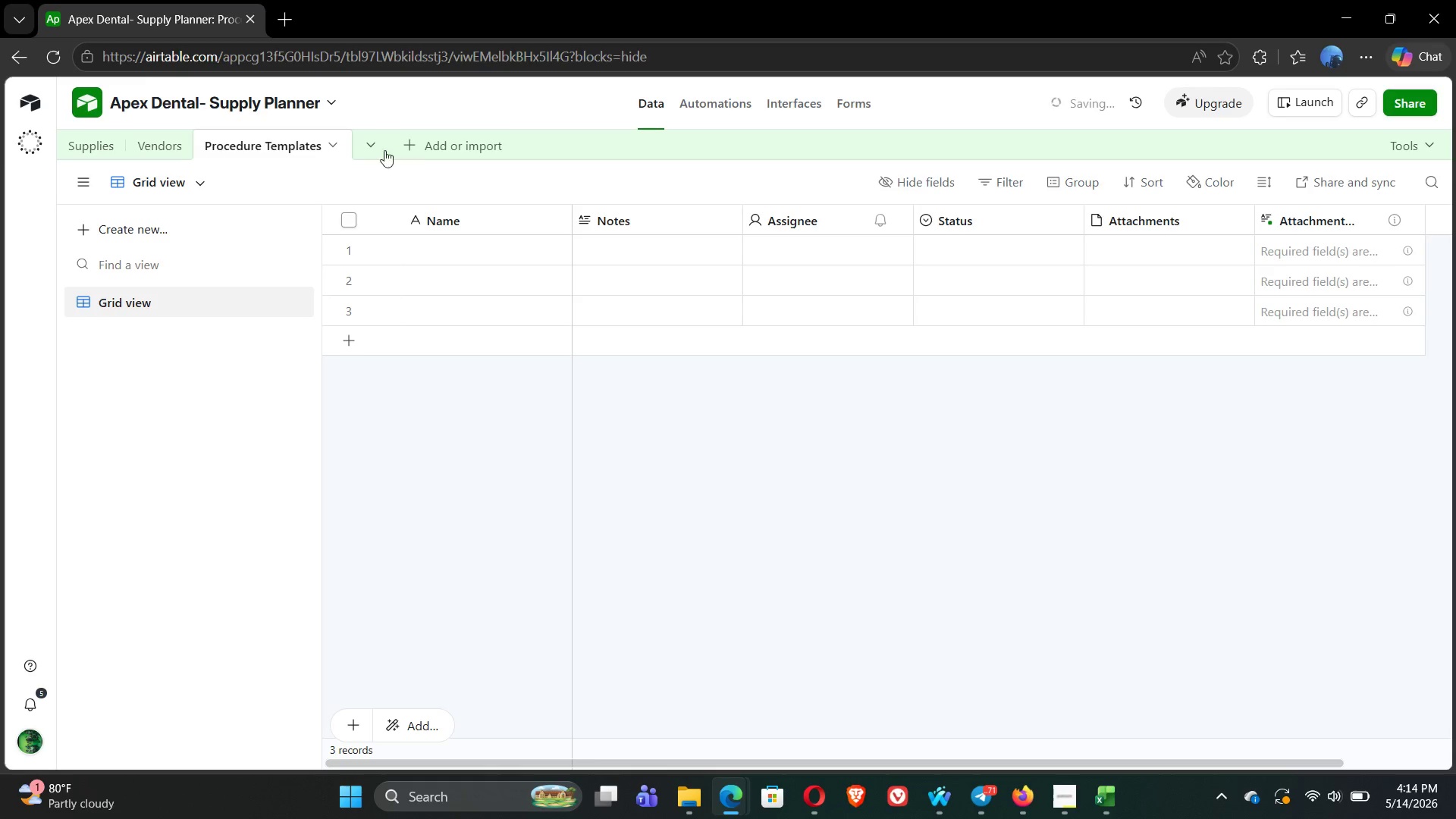 
left_click([369, 143])
 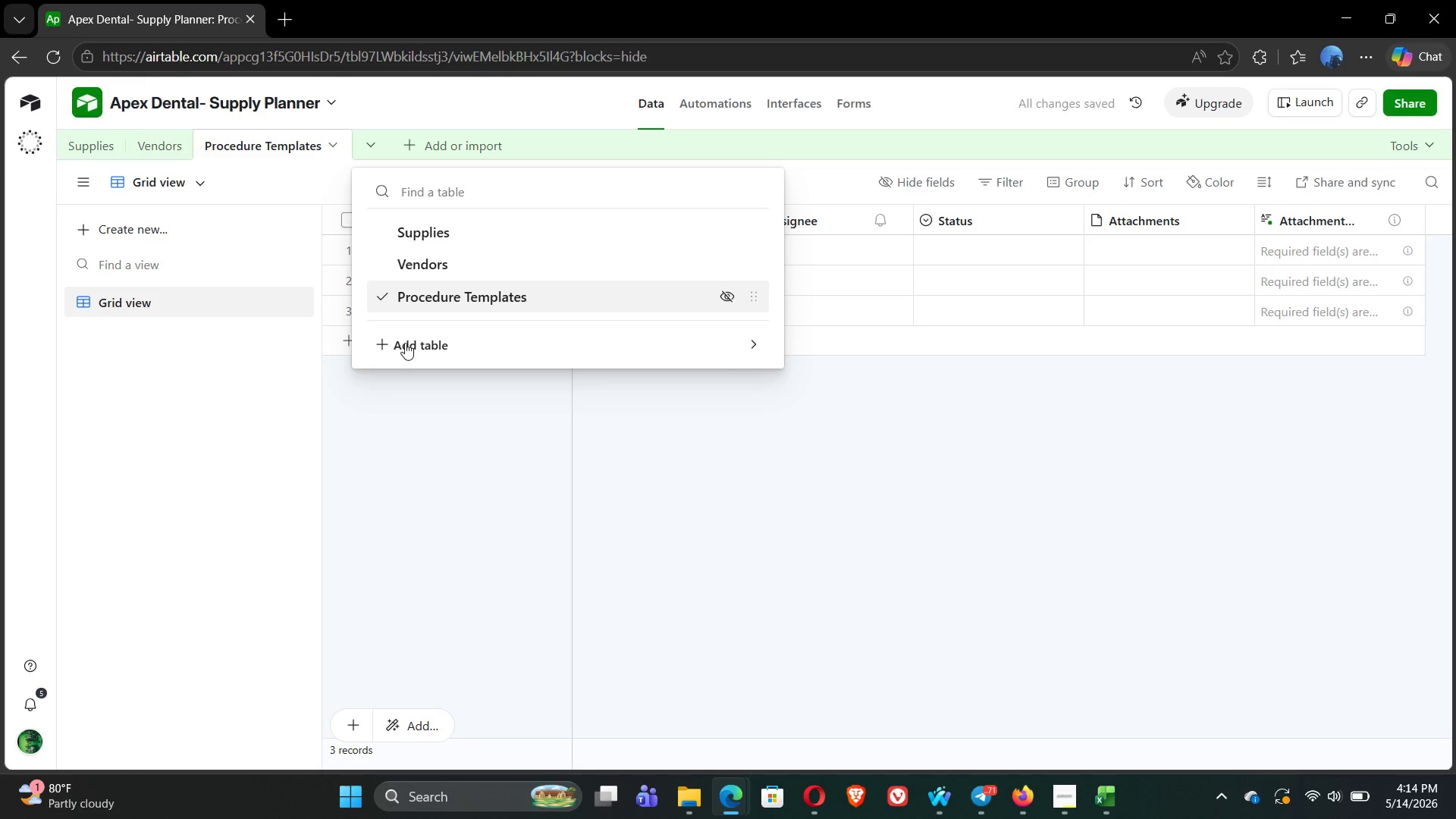 
left_click([406, 344])
 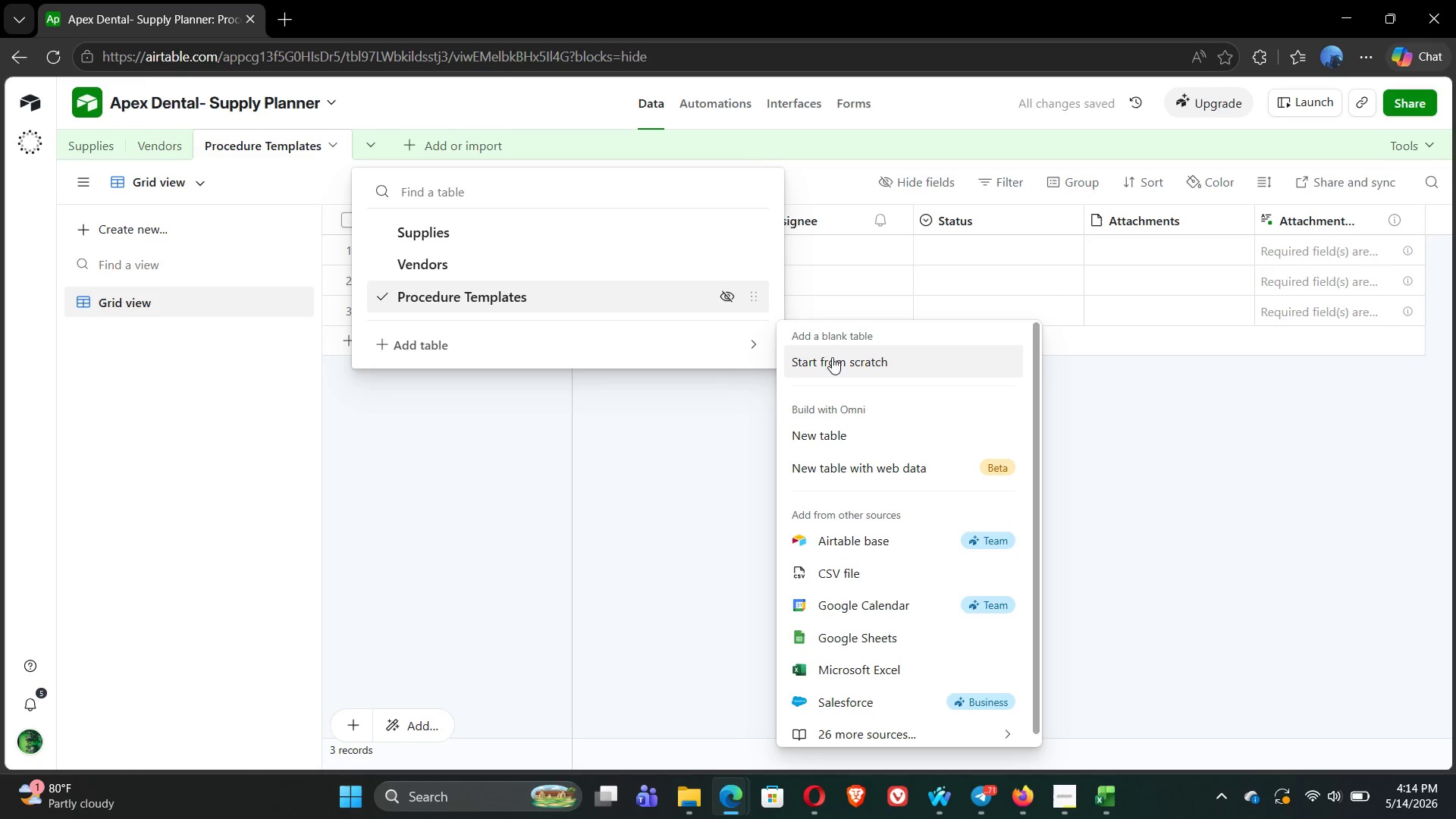 
left_click([846, 367])
 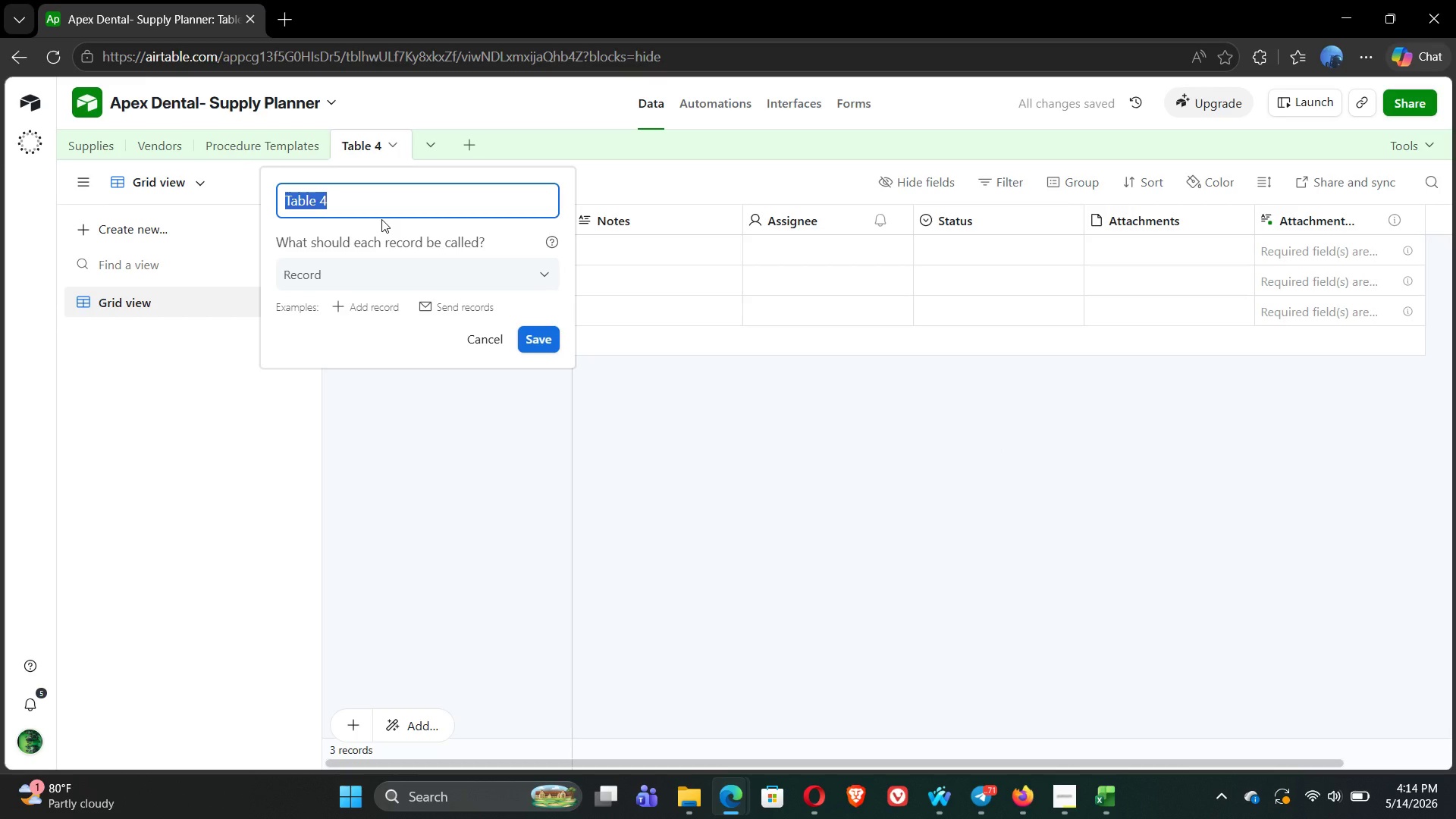 
type(Inventory Logs)
 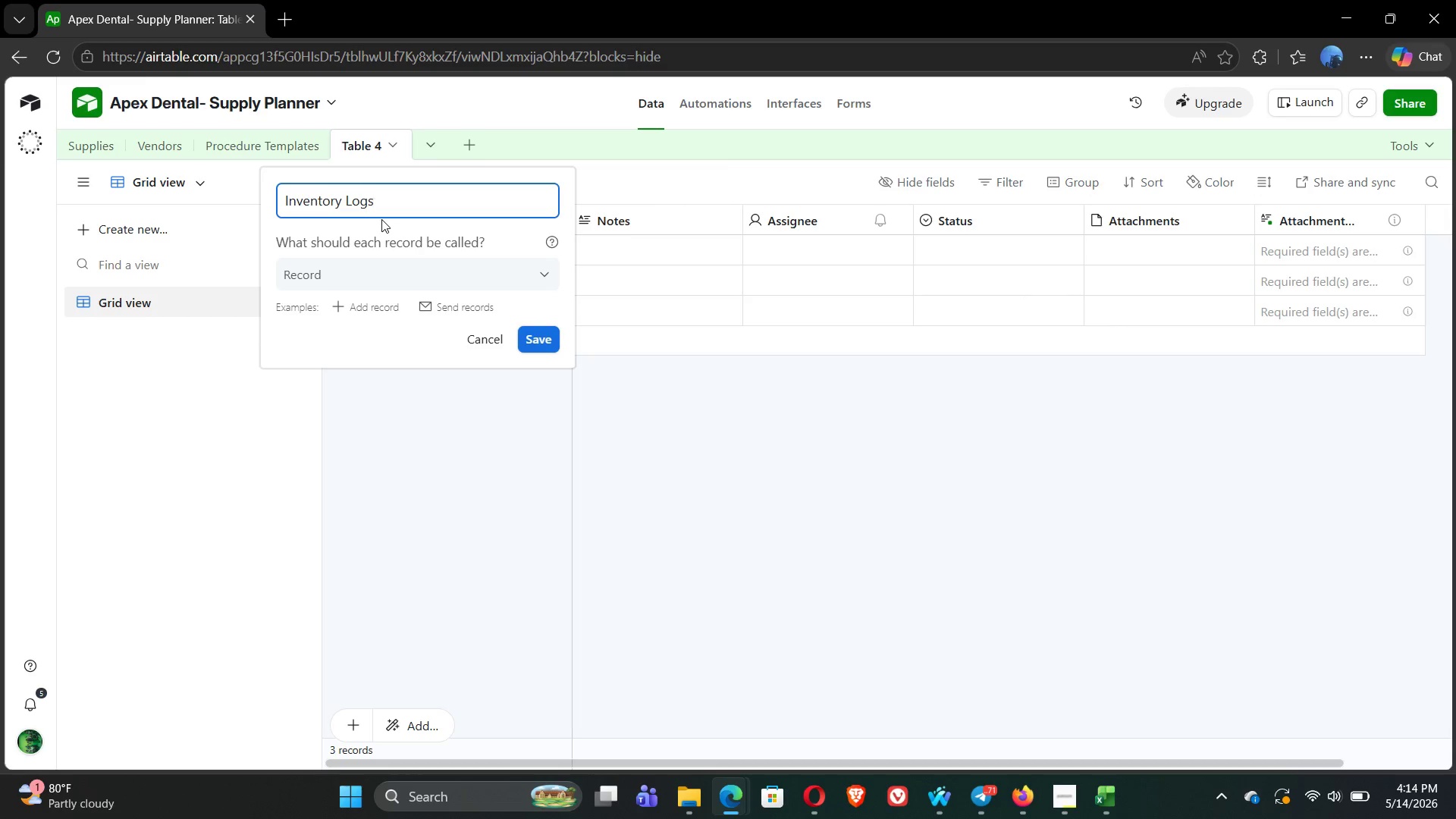 
left_click([547, 344])
 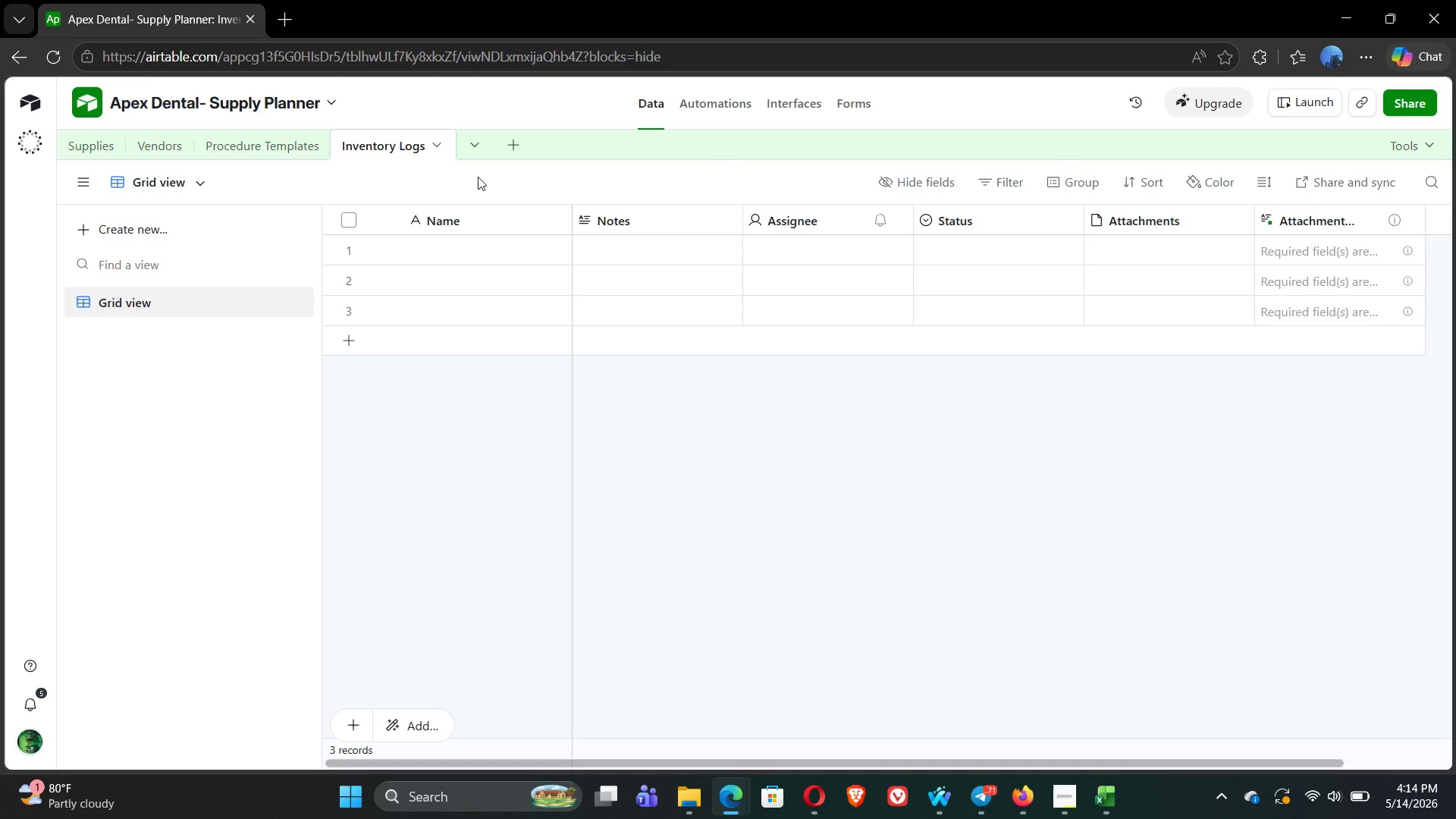 
wait(11.91)
 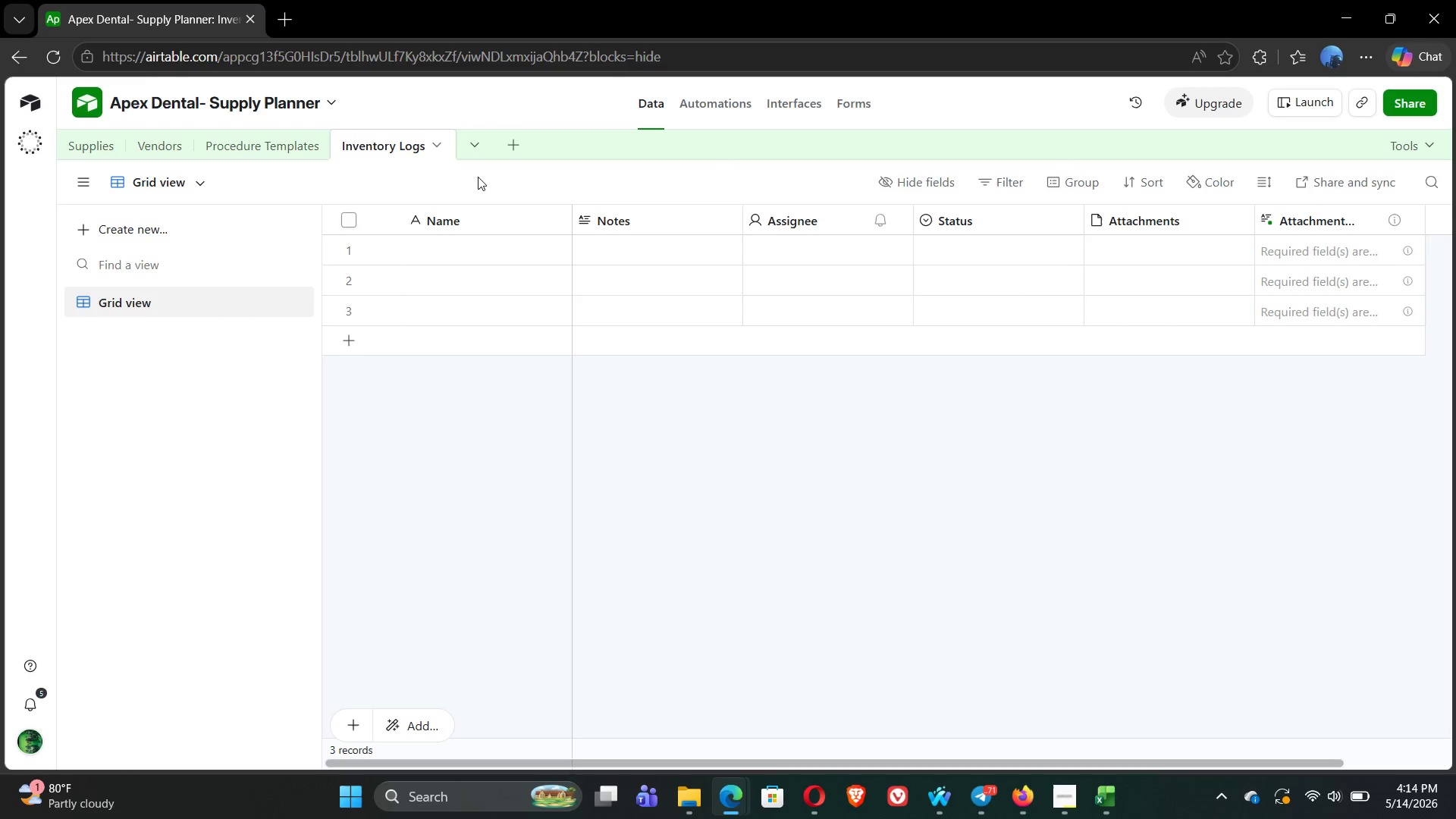 
right_click([378, 149])
 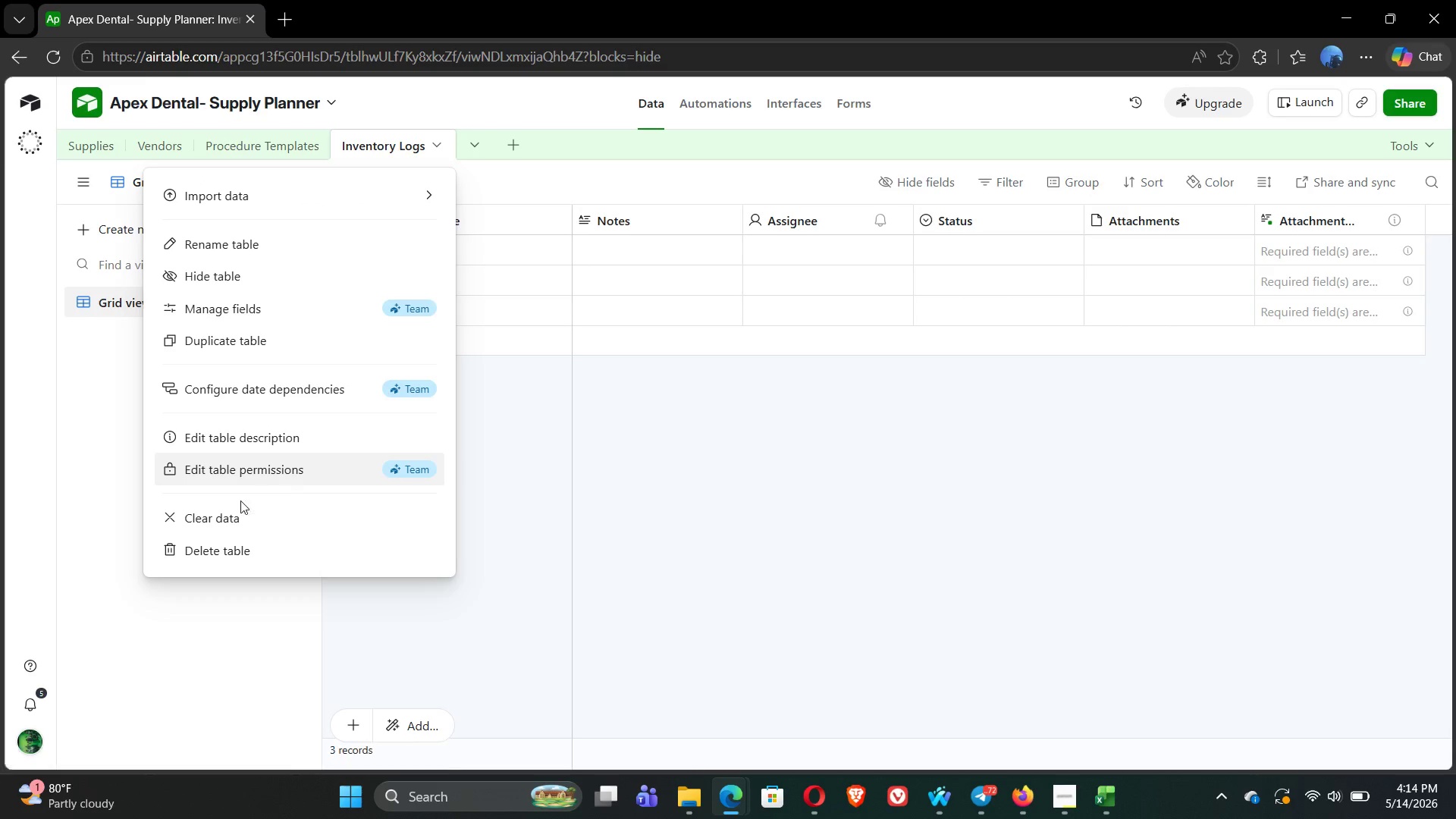 
left_click([232, 512])
 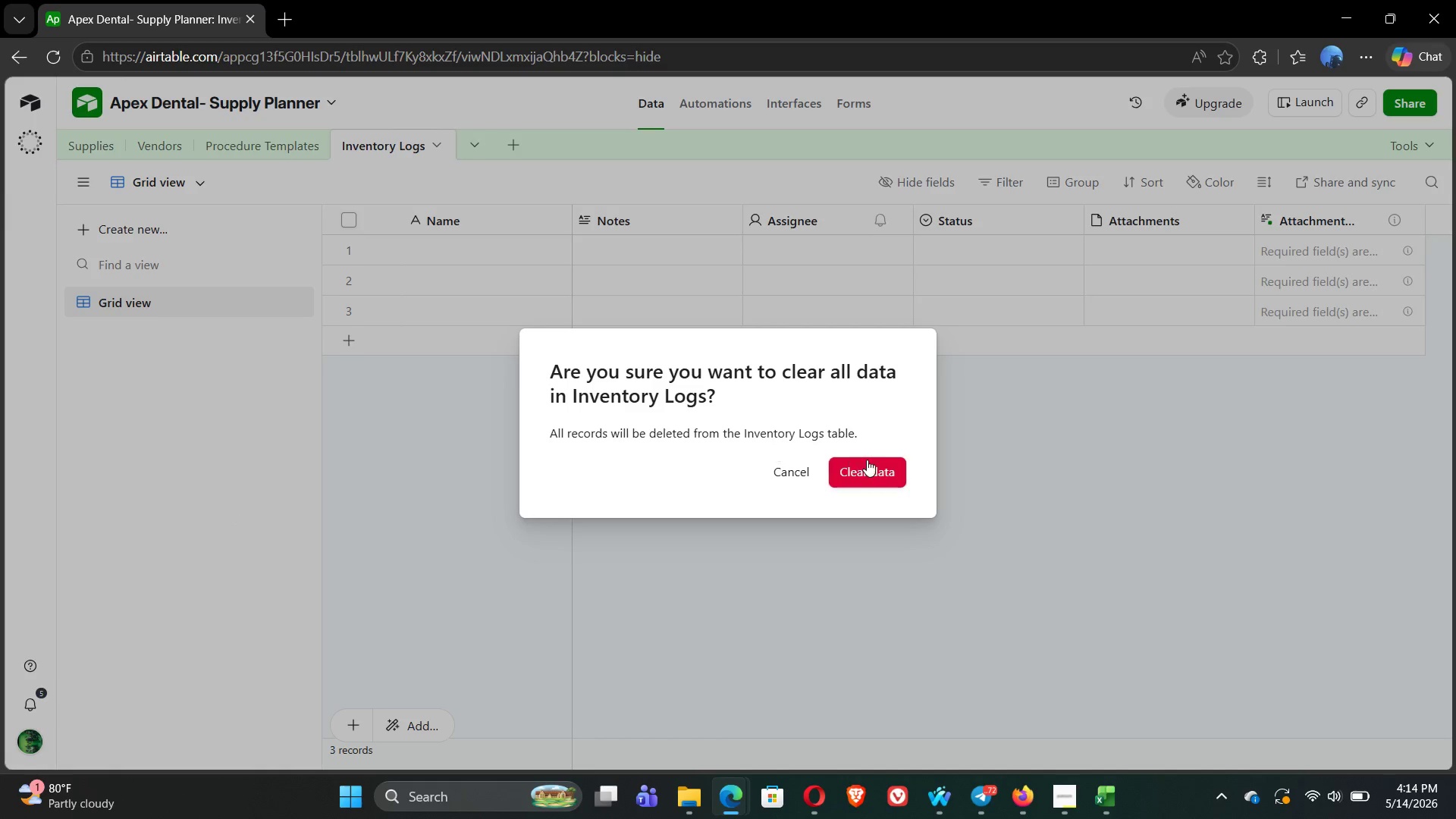 
left_click([873, 460])
 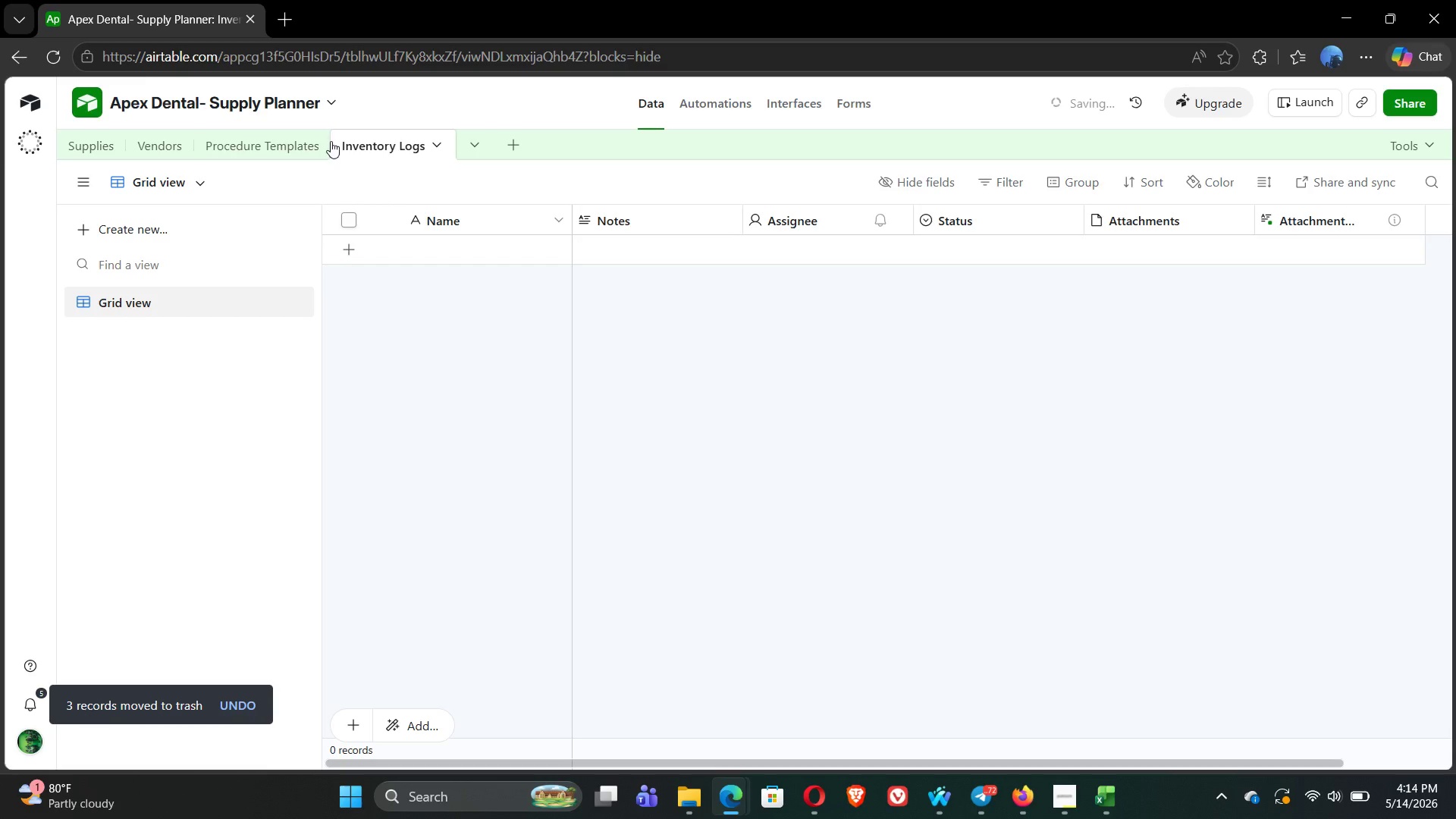 
left_click([278, 139])
 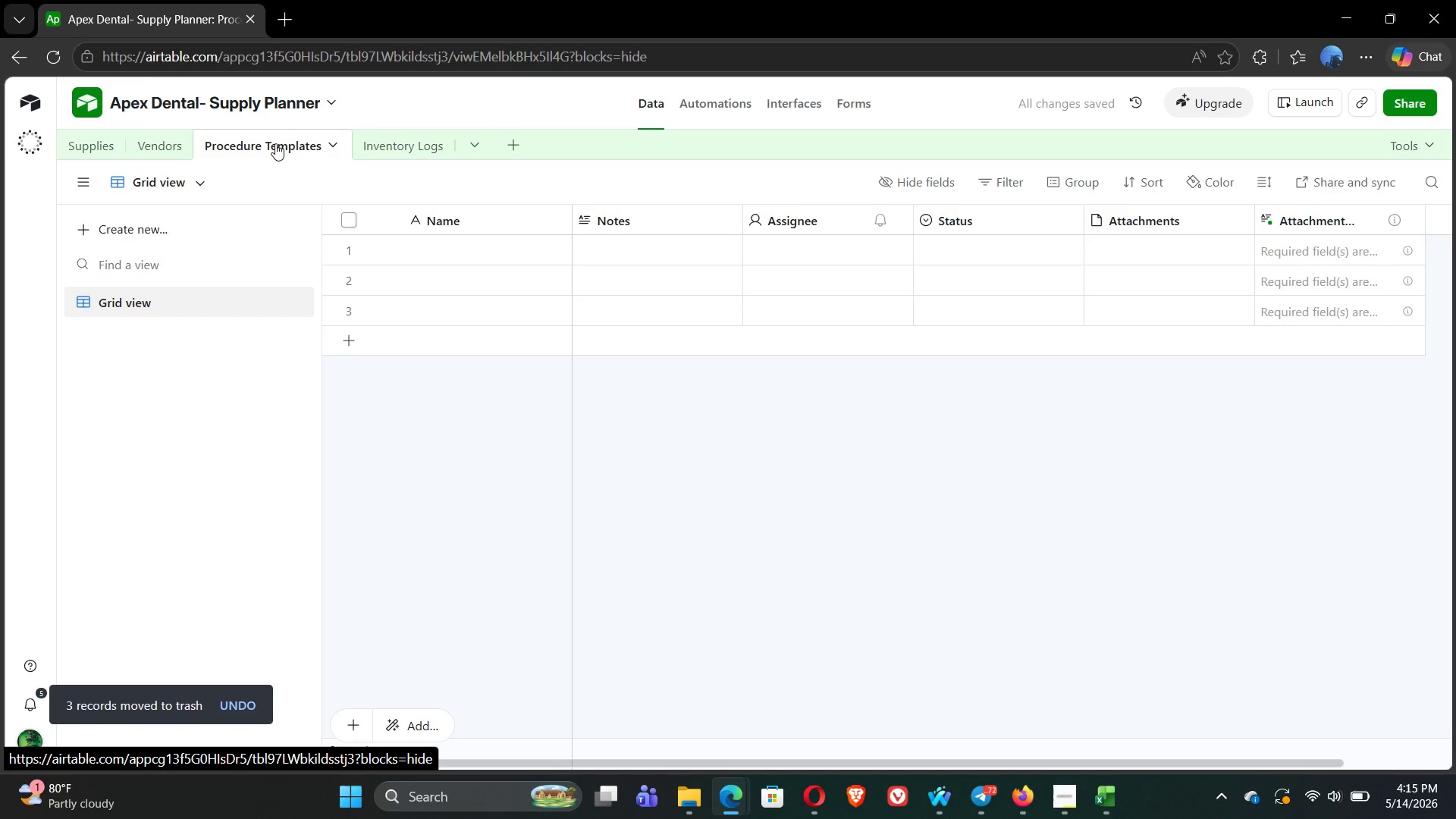 
right_click([275, 143])
 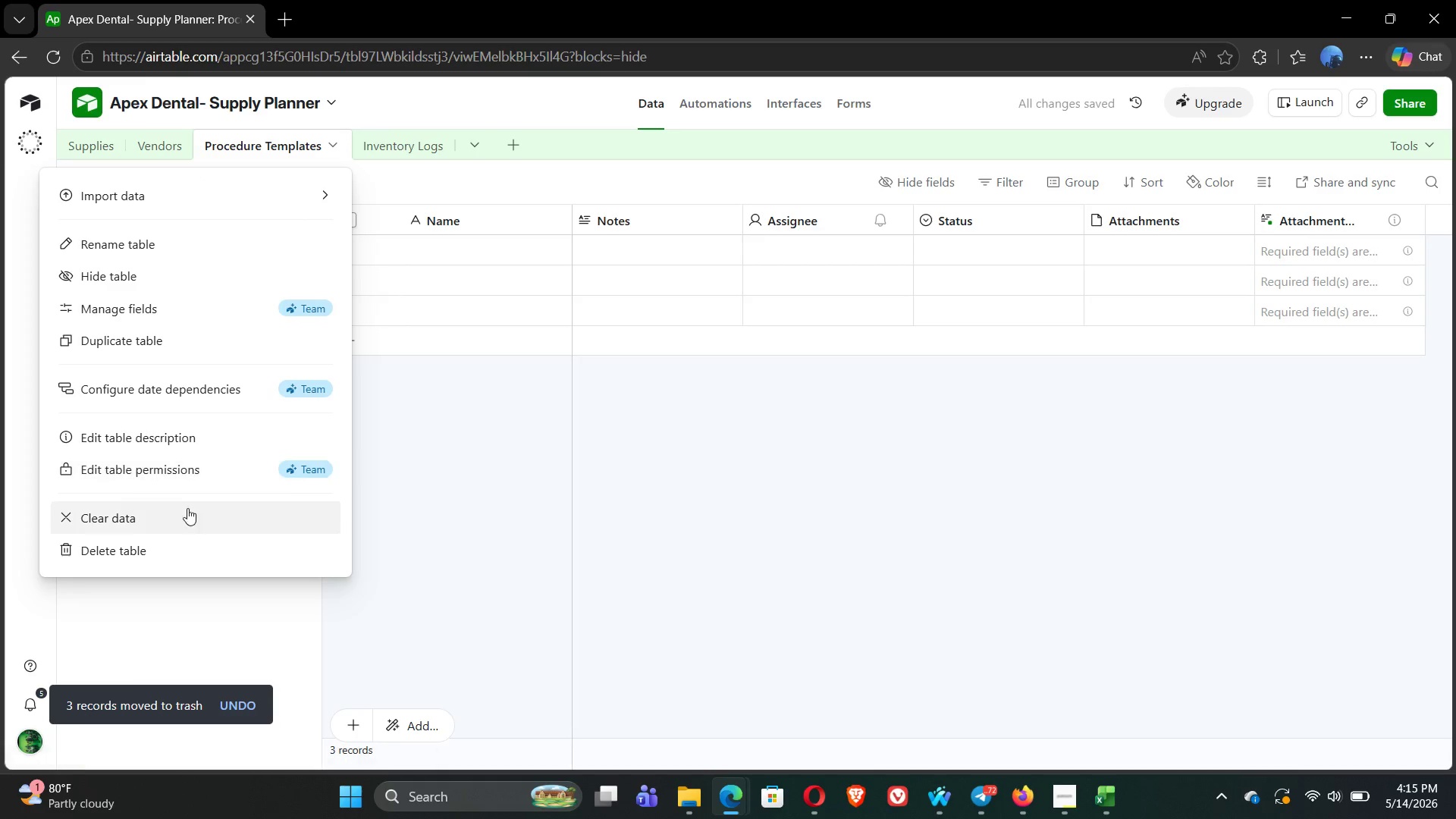 
left_click([183, 516])
 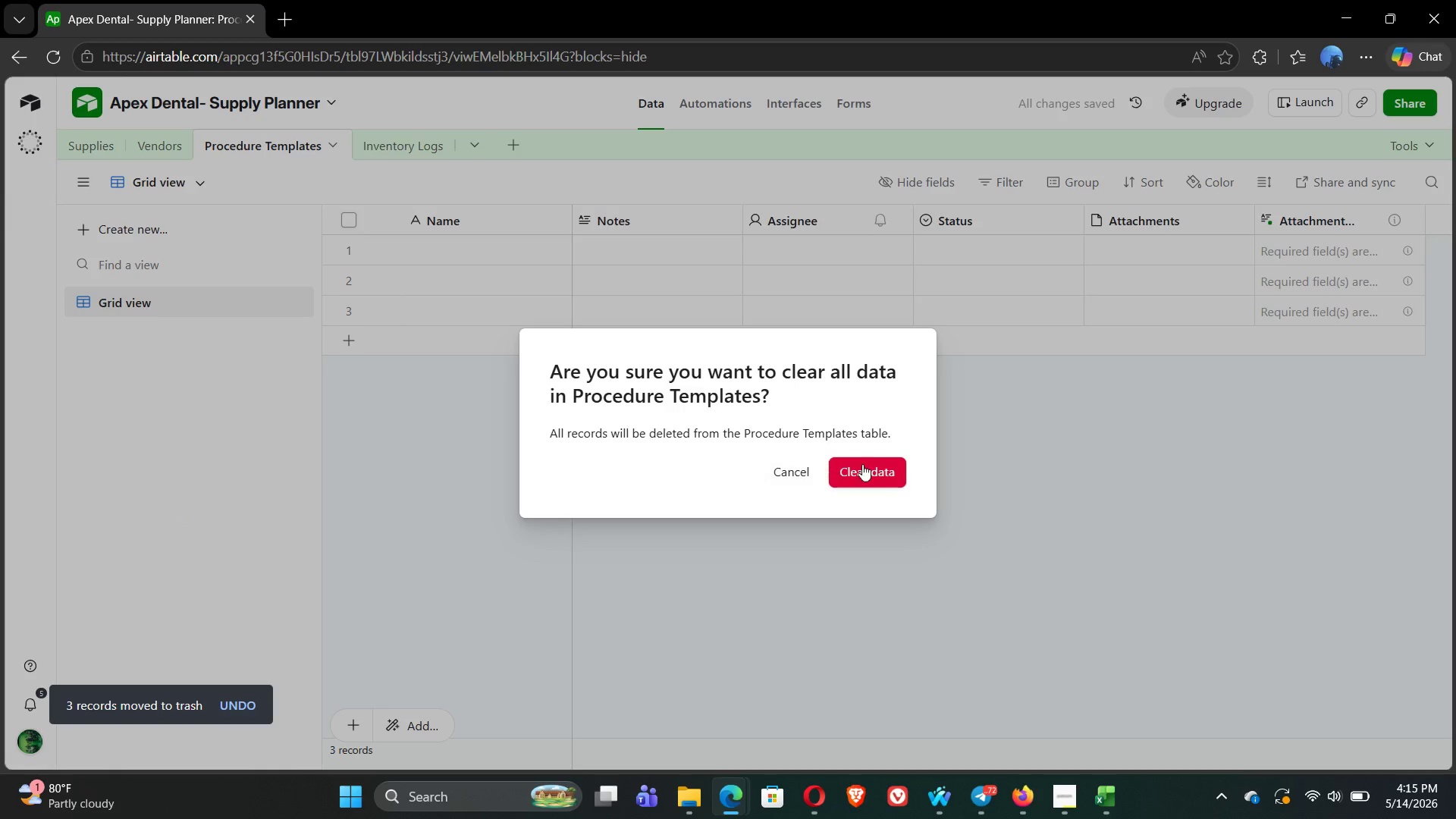 
left_click([878, 469])
 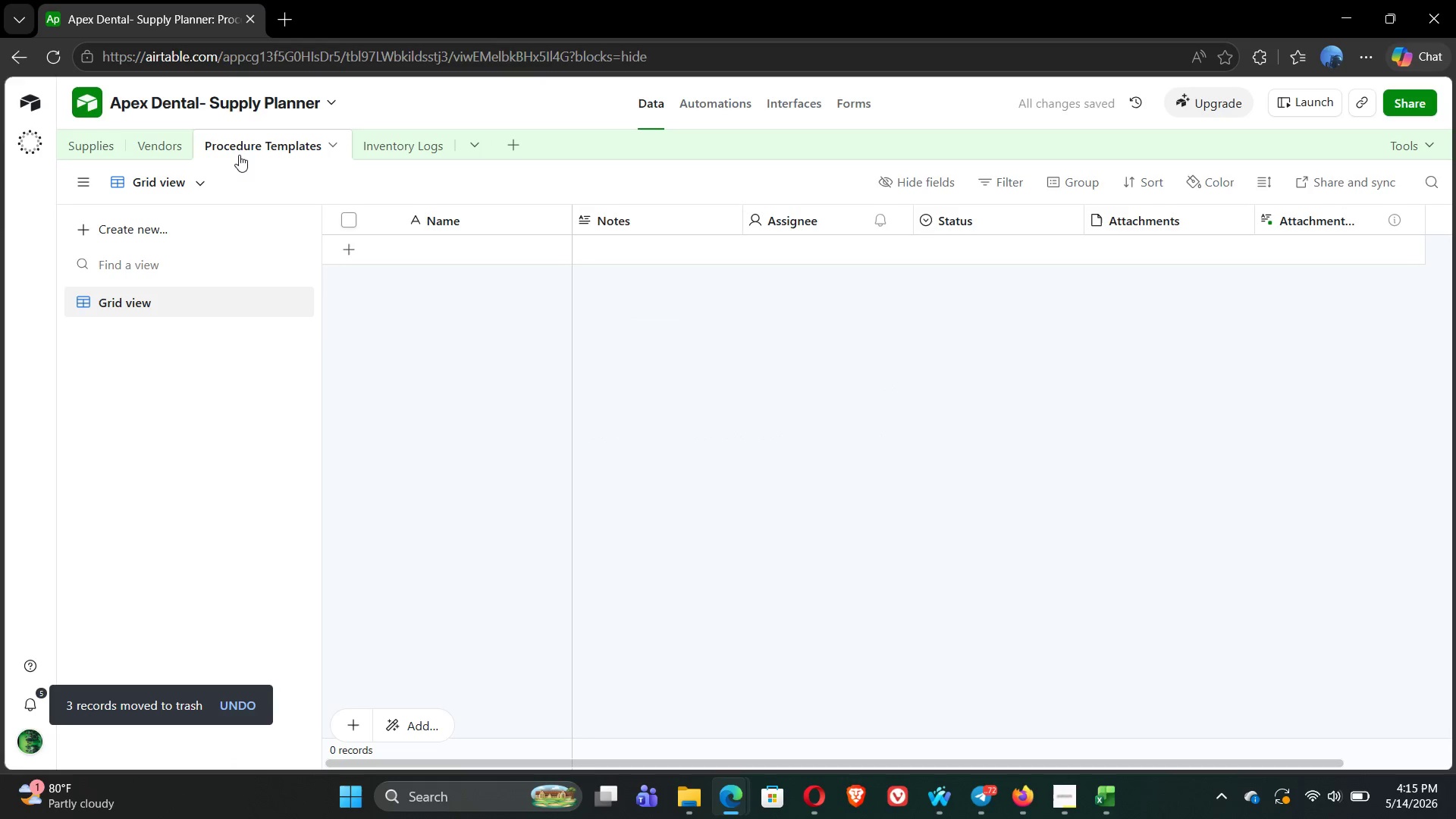 
left_click([162, 148])
 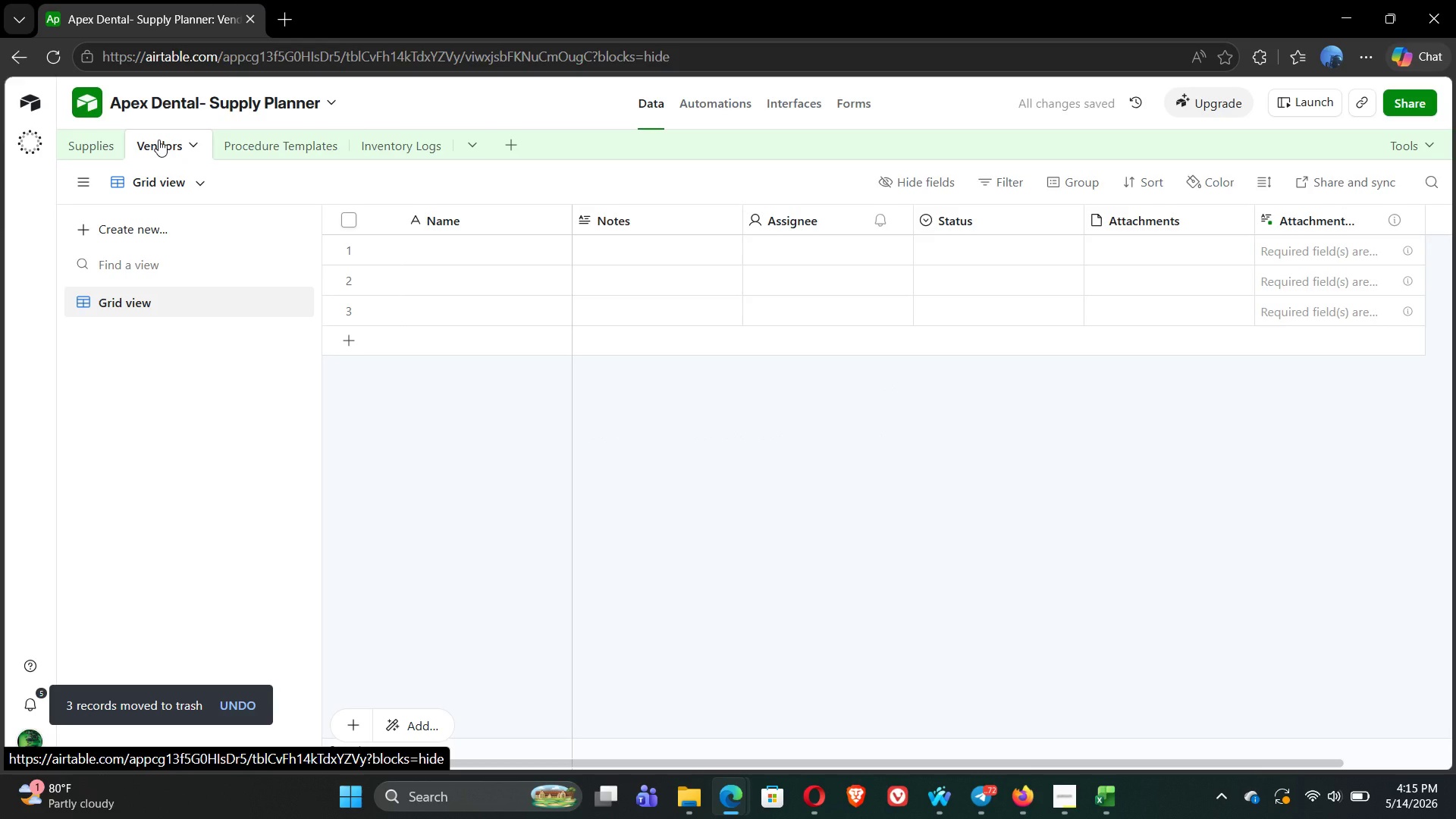 
right_click([158, 140])
 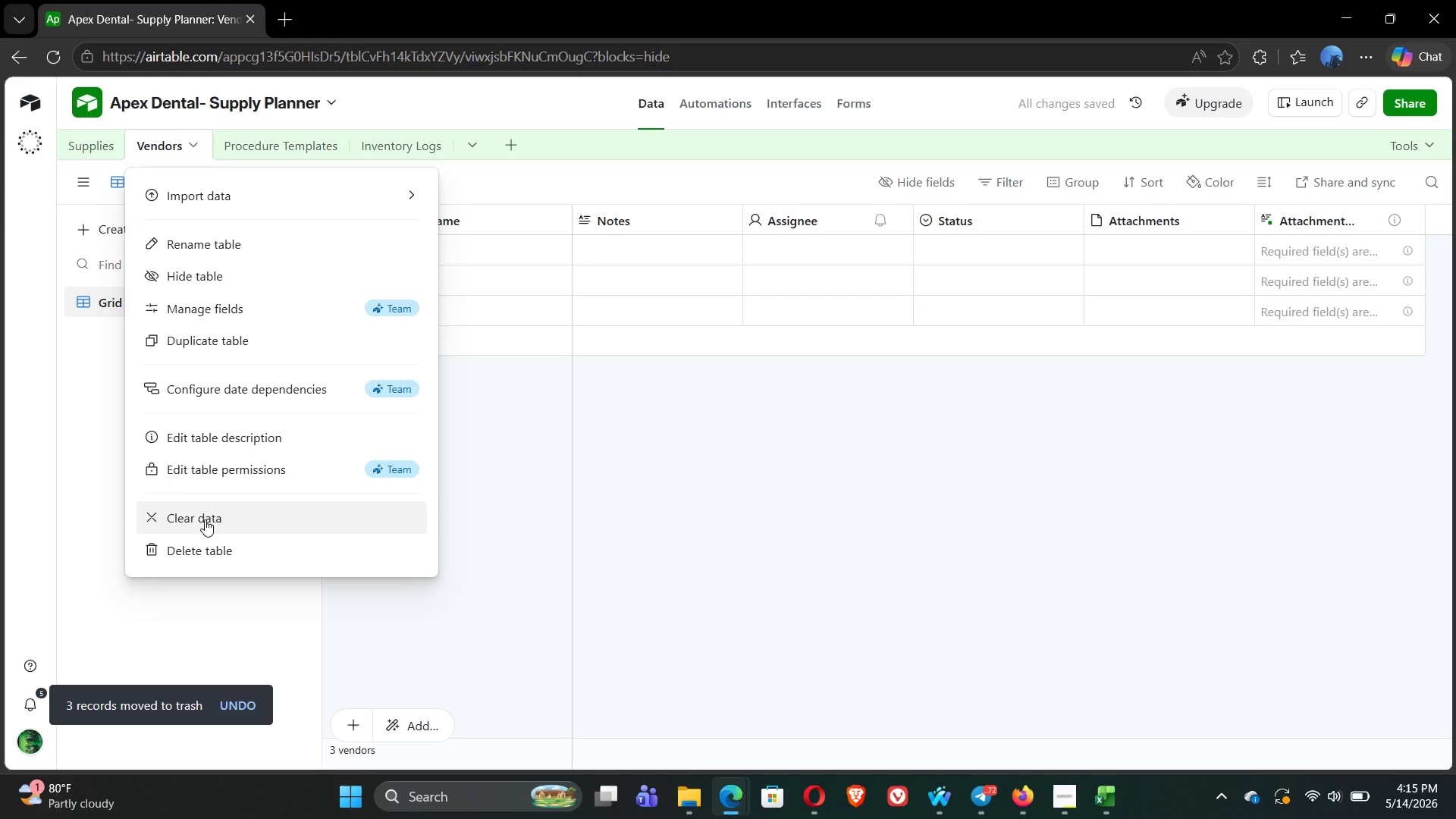 
left_click([205, 519])
 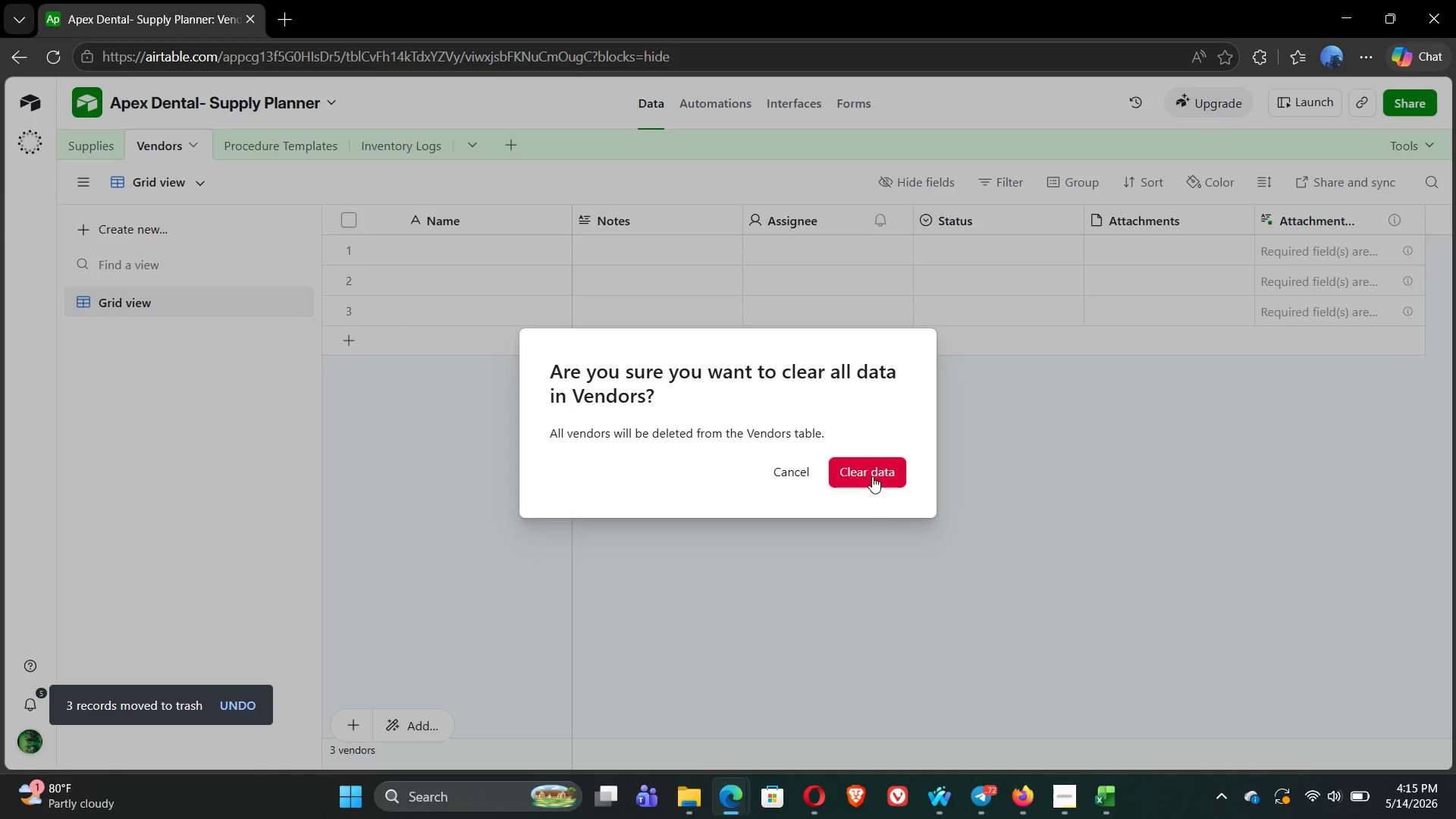 
left_click([864, 468])
 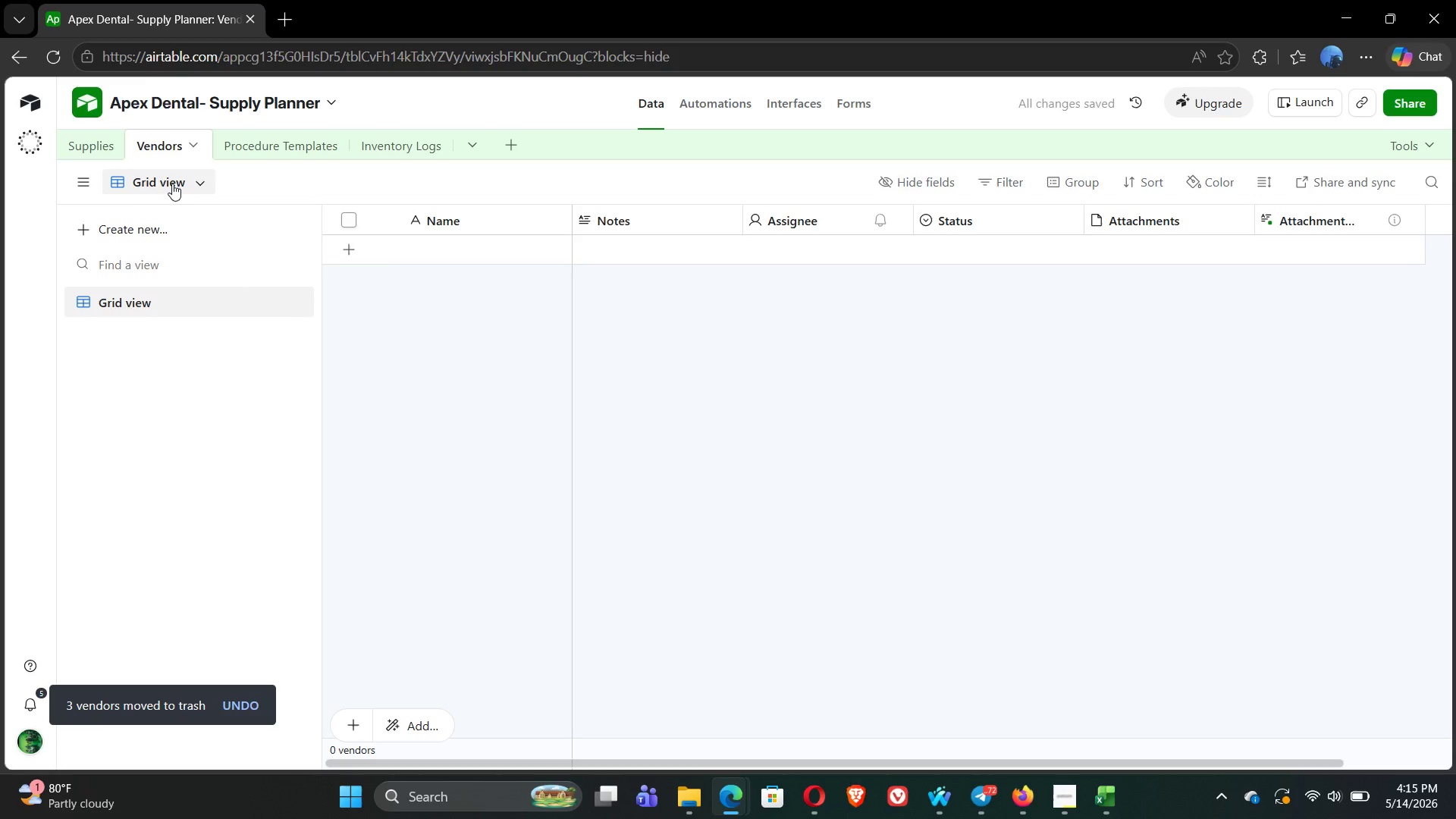 
left_click([86, 143])
 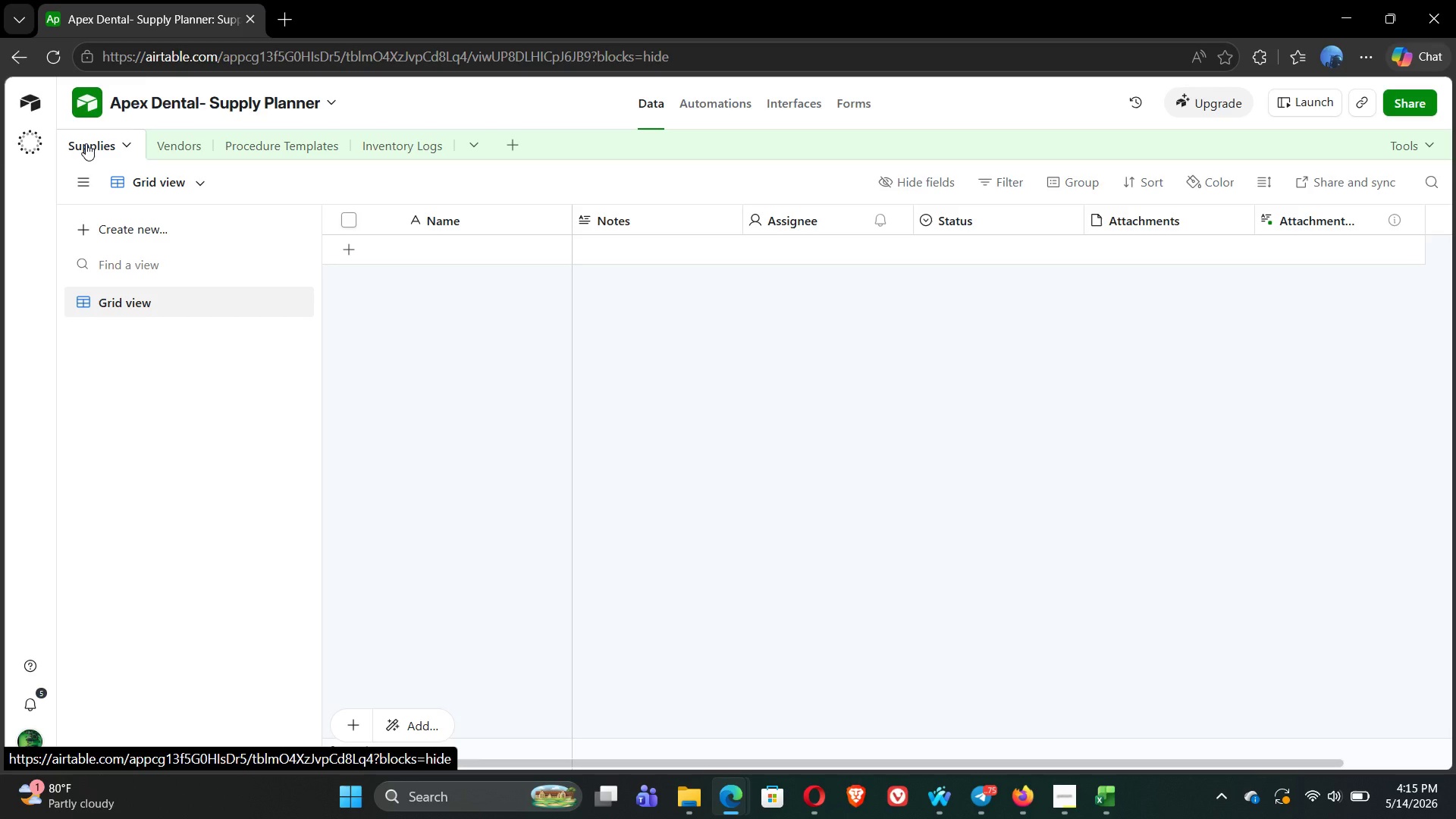 
wait(42.61)
 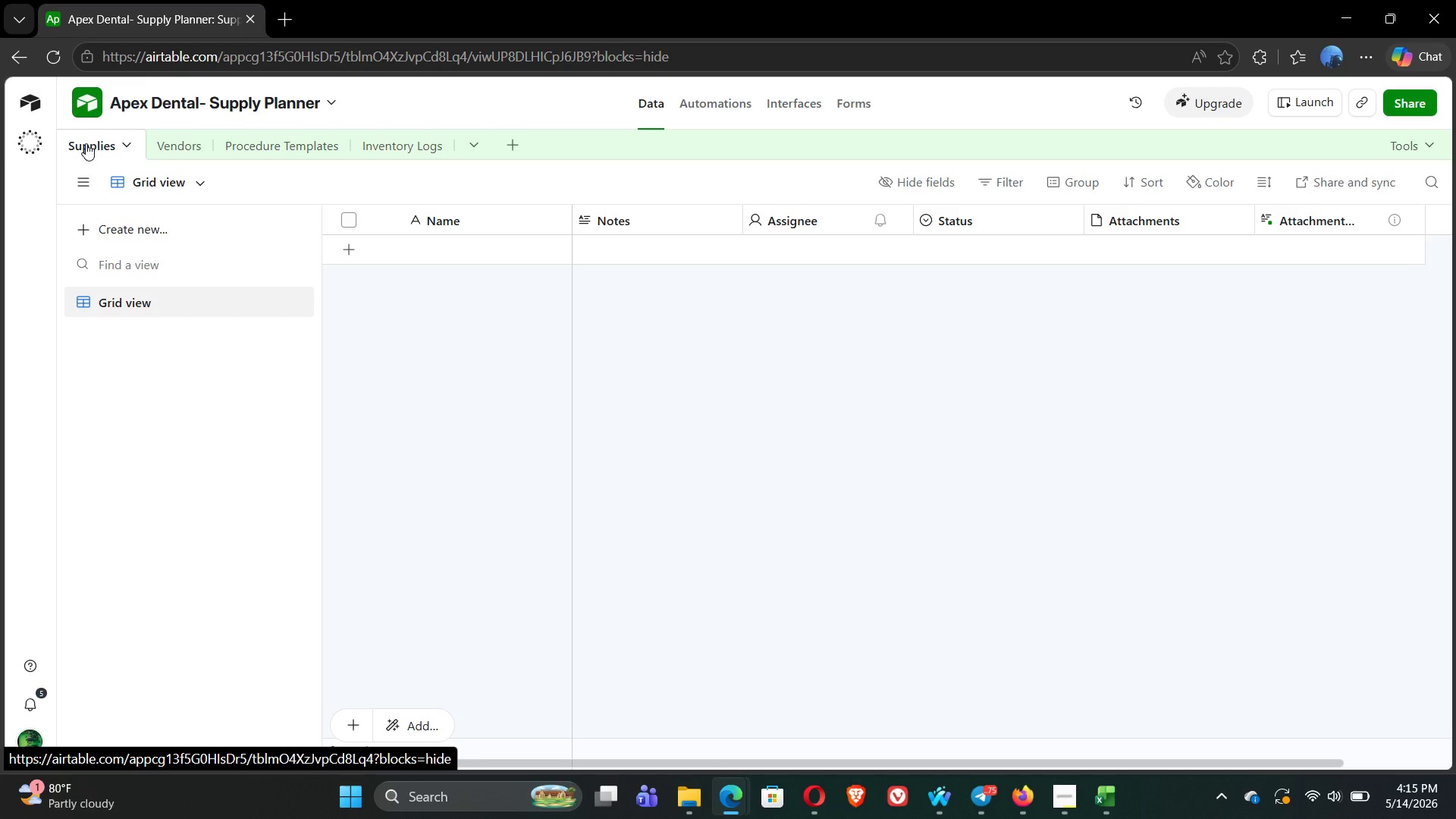 
double_click([450, 221])
 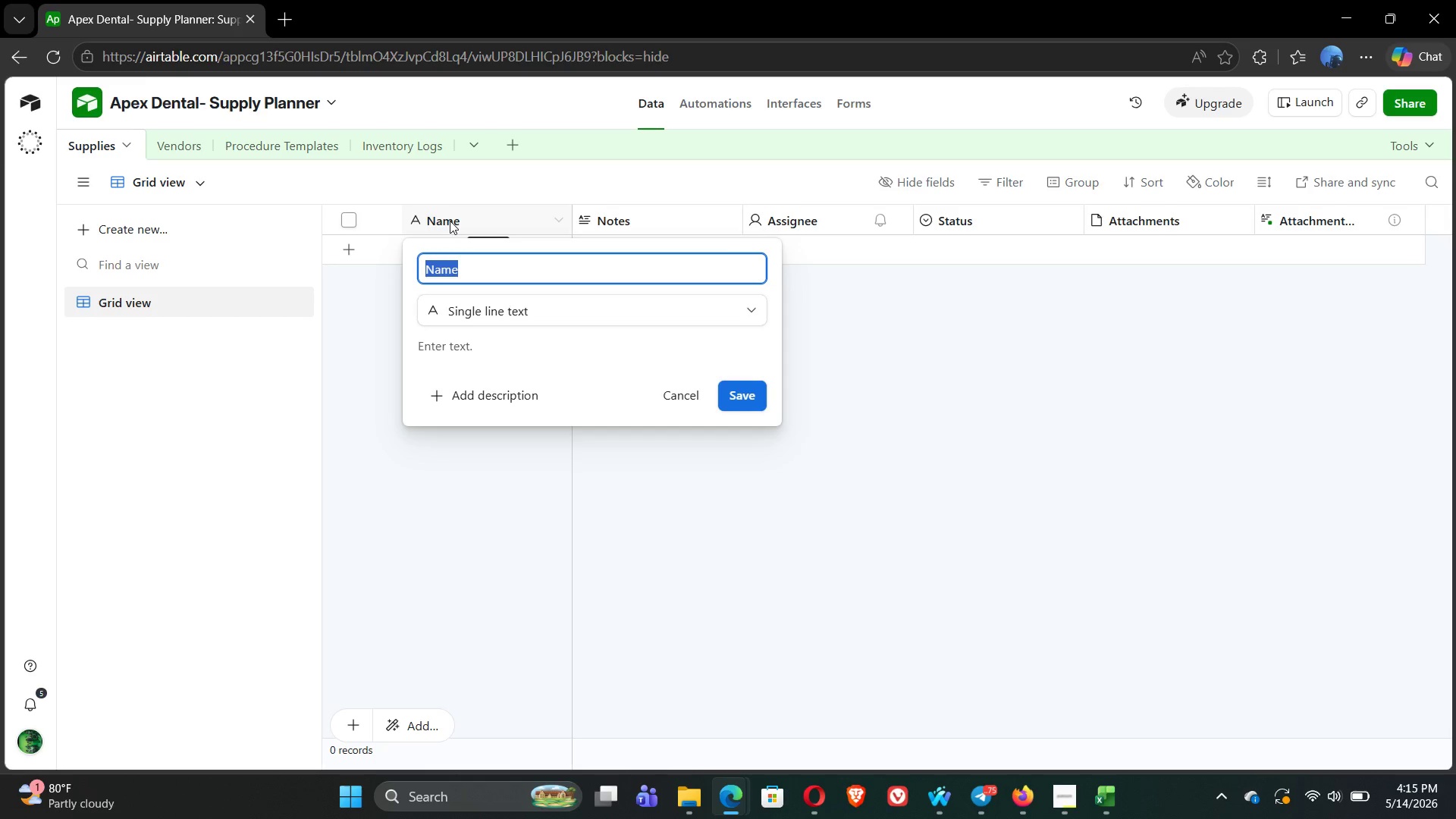 
type(Item Name)
 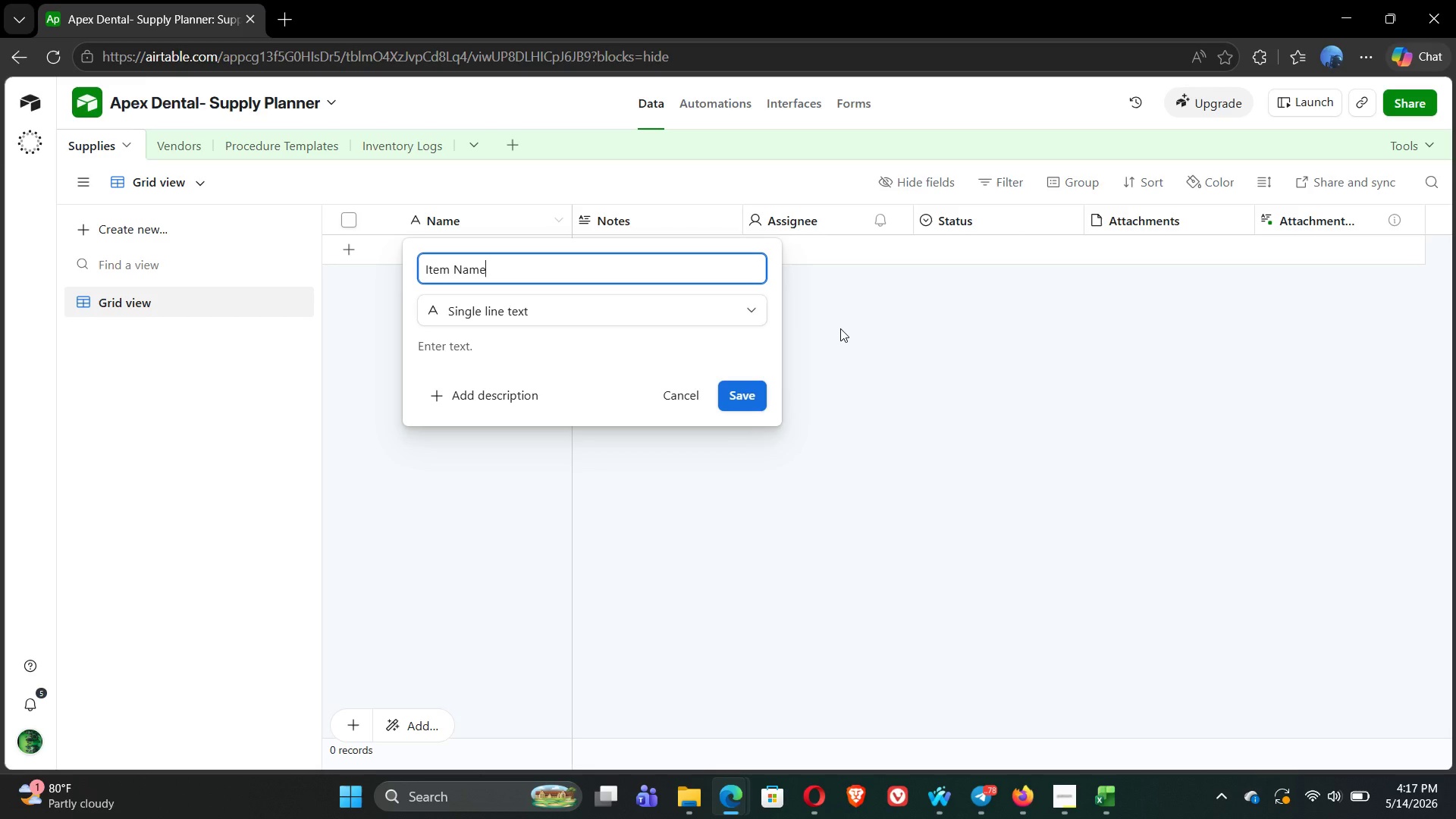 
wait(81.53)
 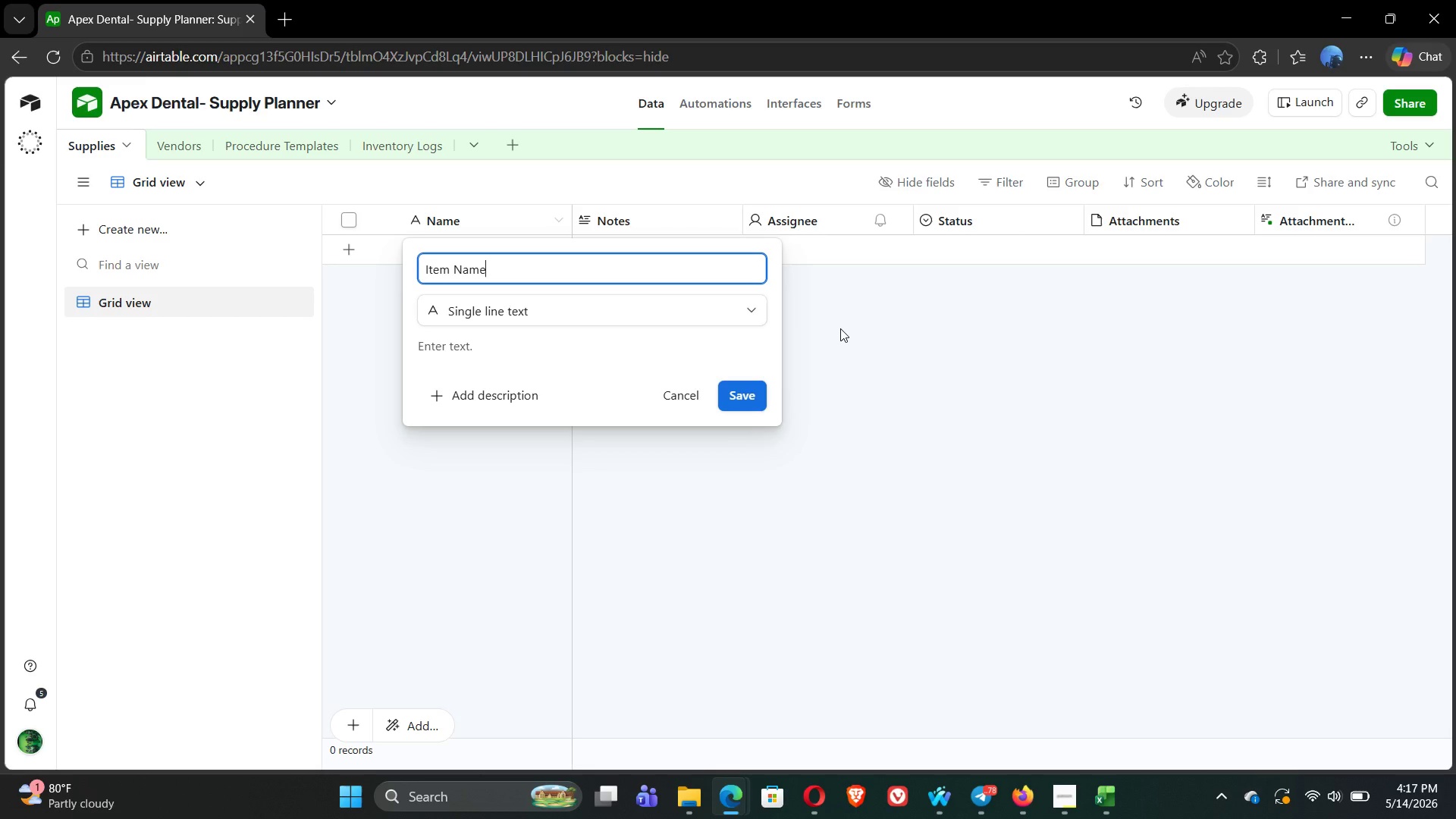 
left_click([754, 393])
 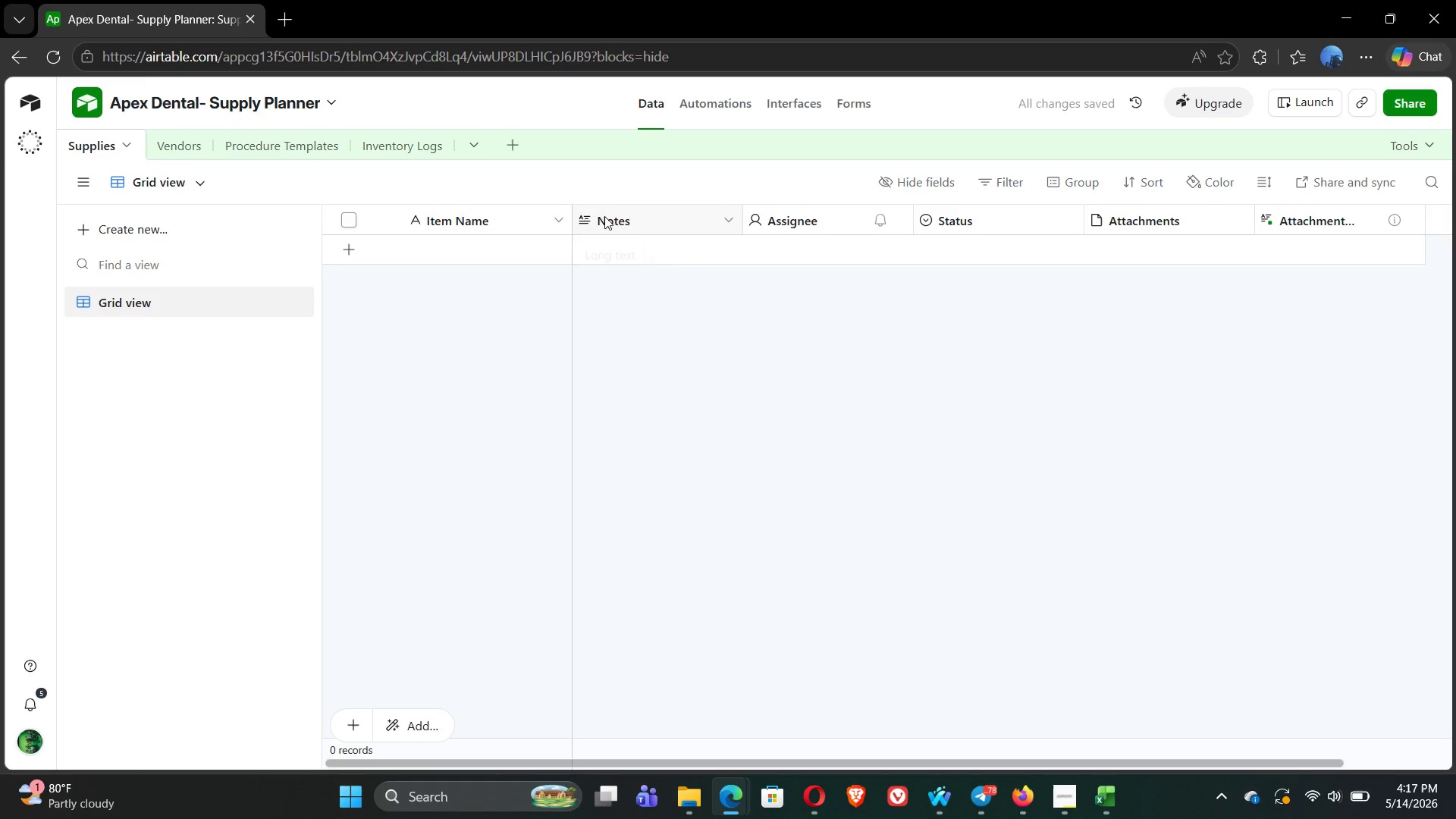 
double_click([616, 221])
 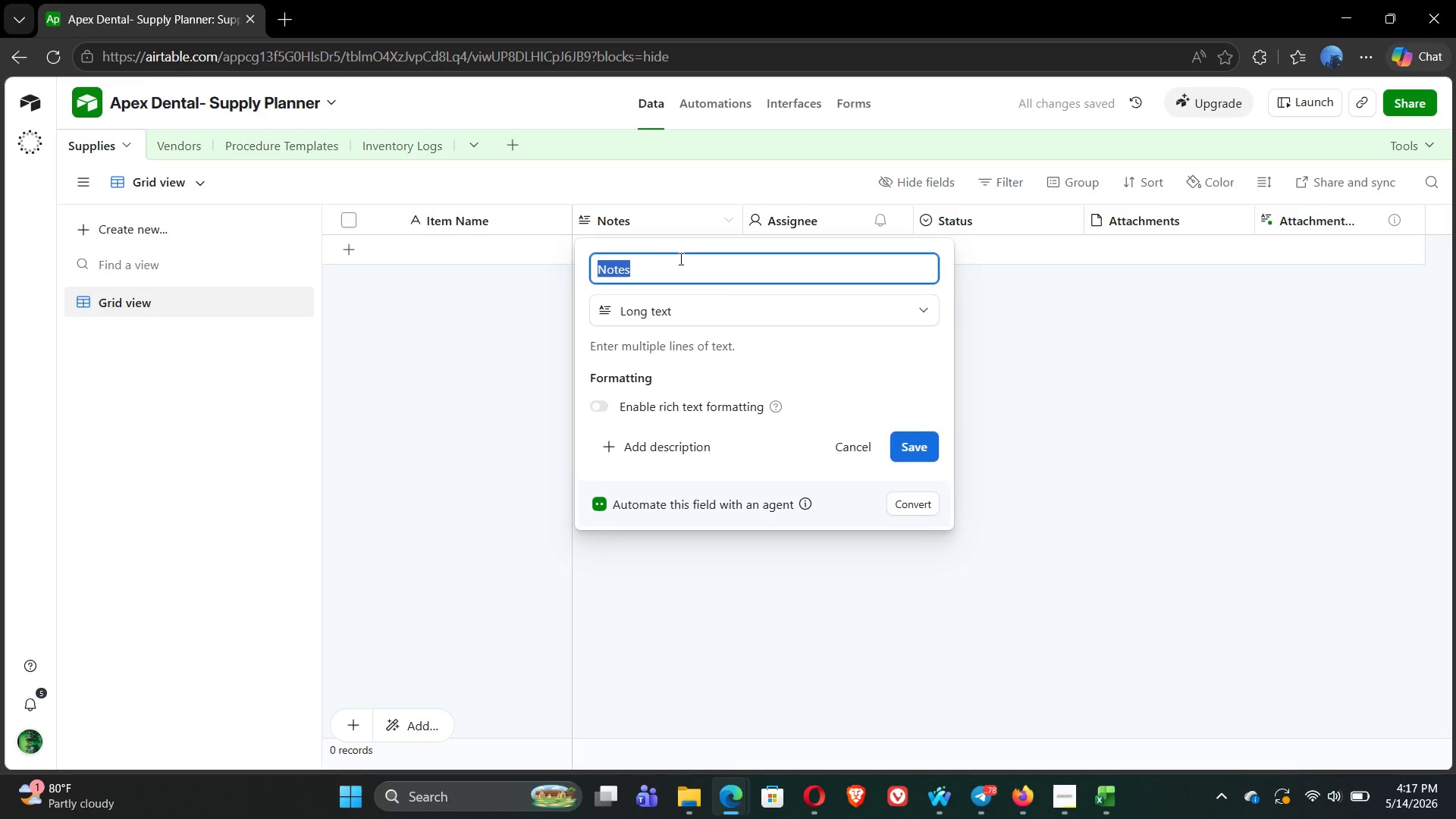 
type(Sku)
key(Backspace)
key(Backspace)
type(KU)
 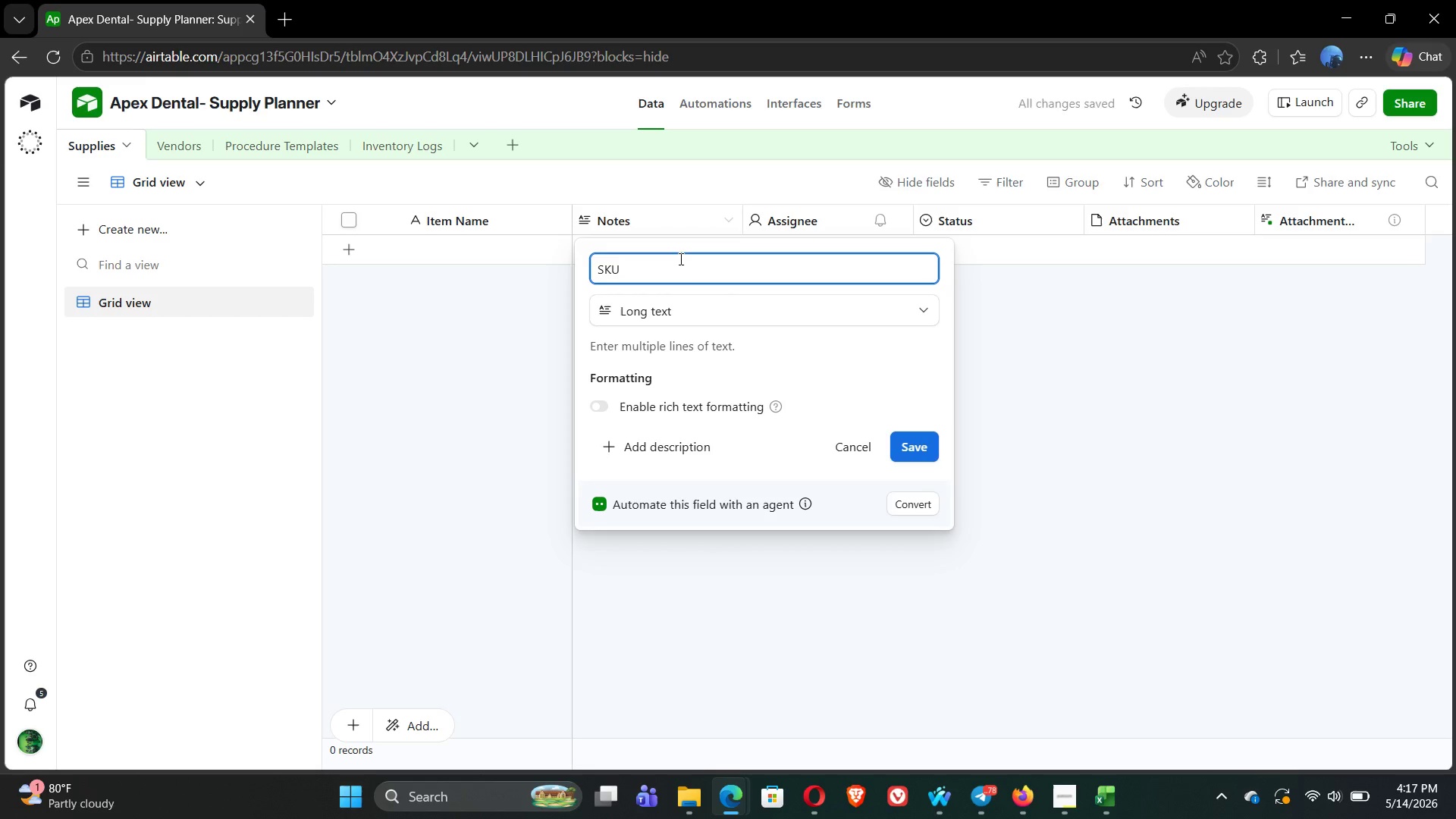 
left_click([724, 312])
 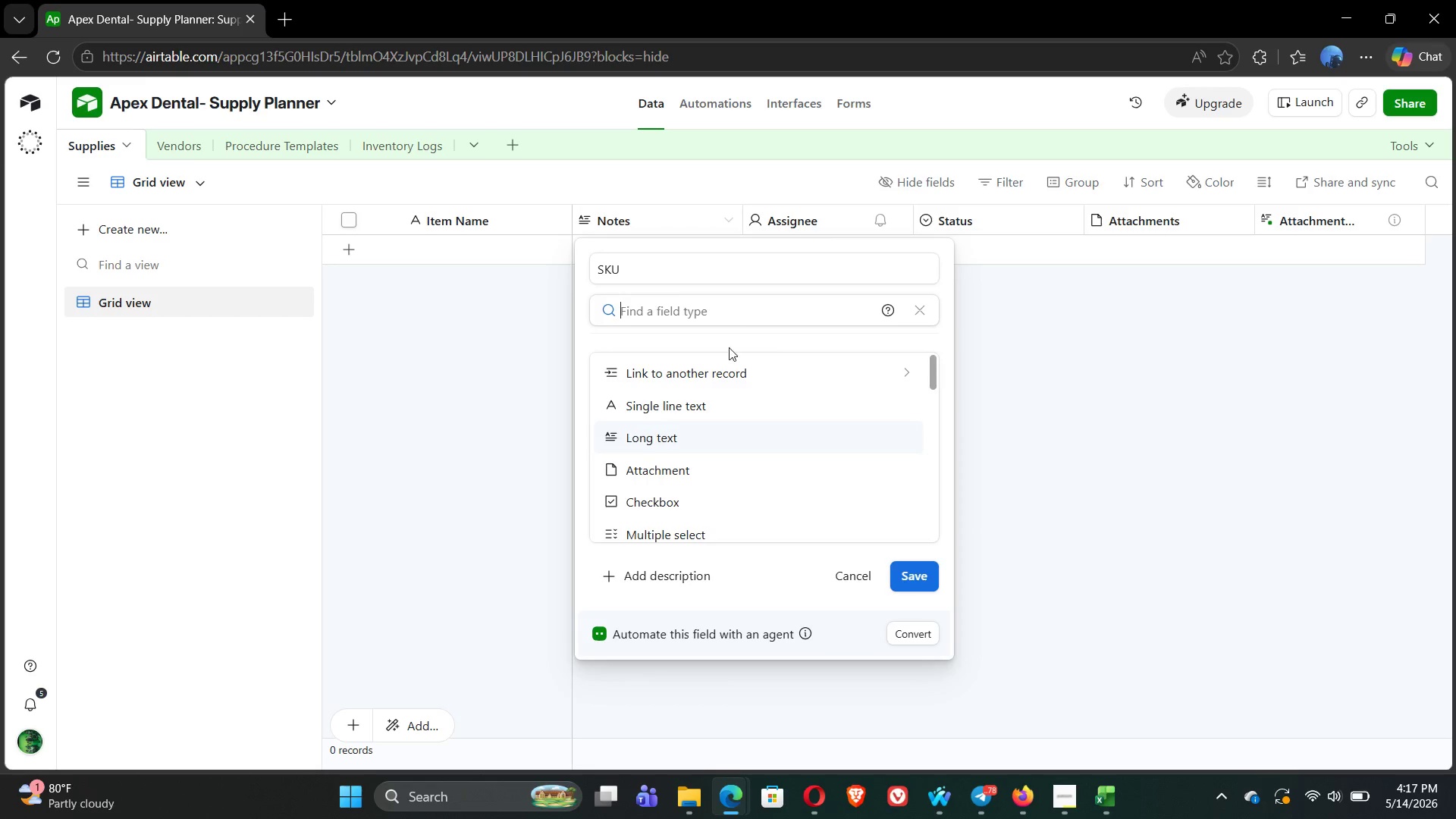 
left_click([685, 411])
 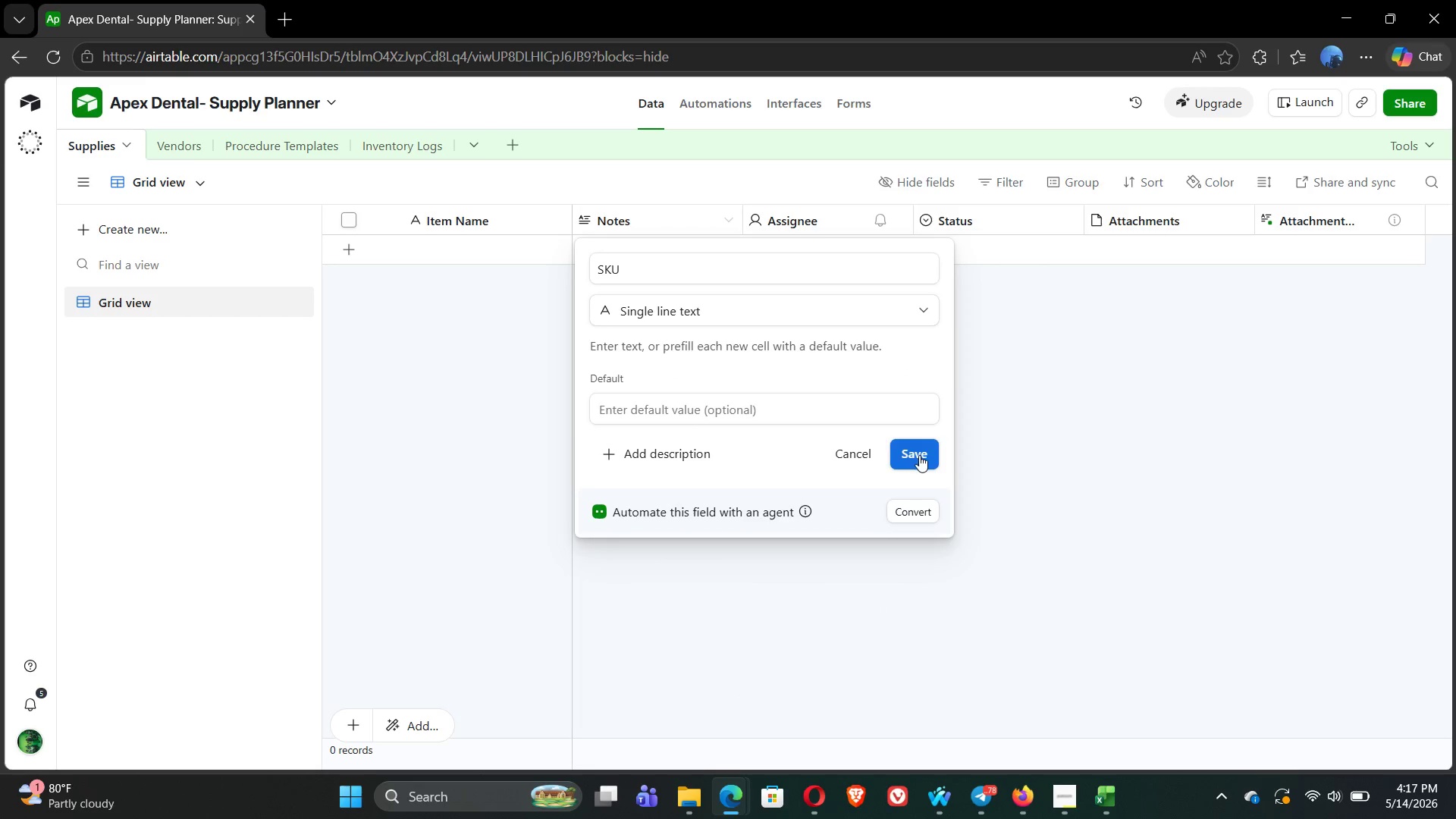 
left_click([919, 455])
 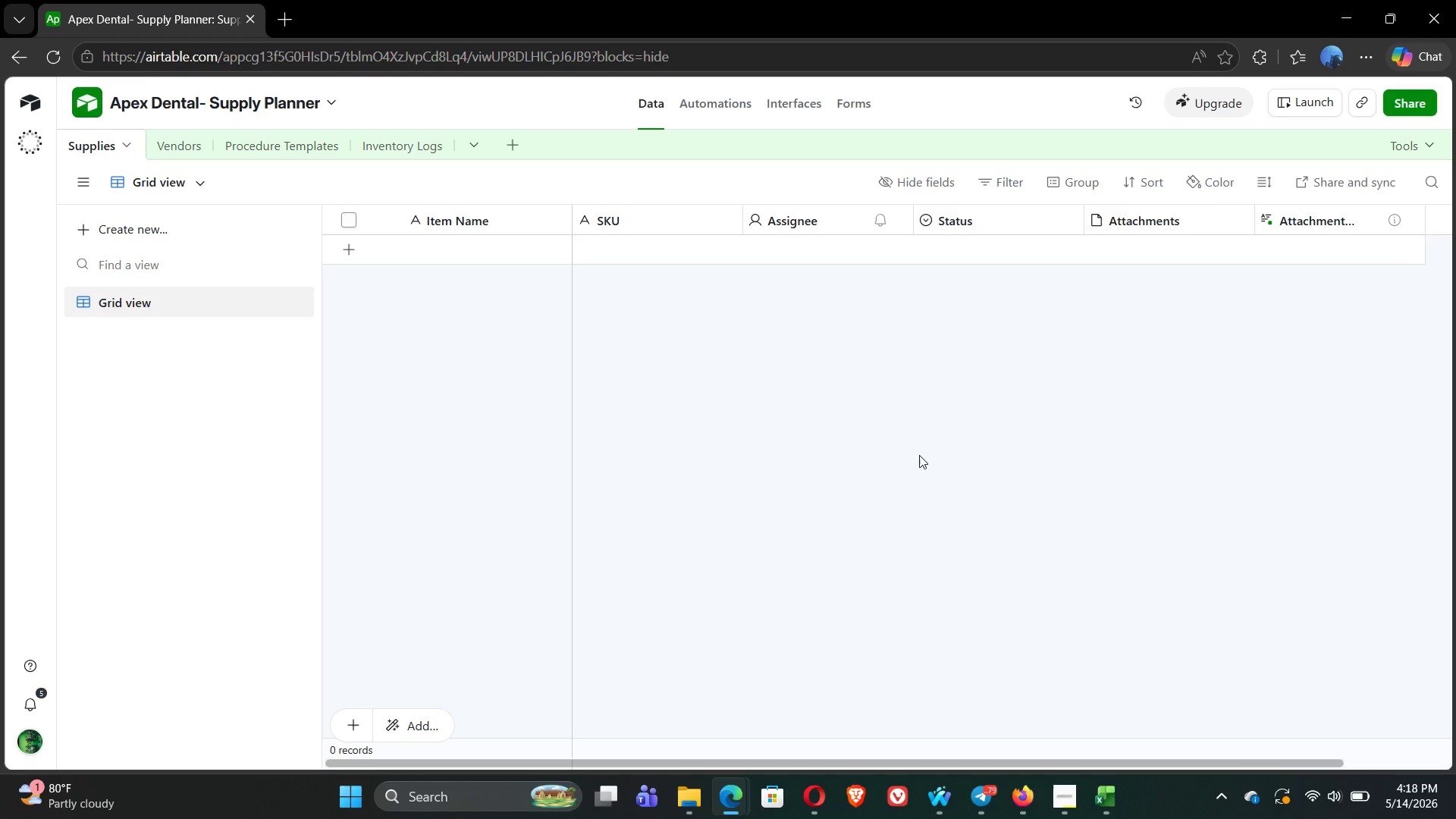 
wait(87.25)
 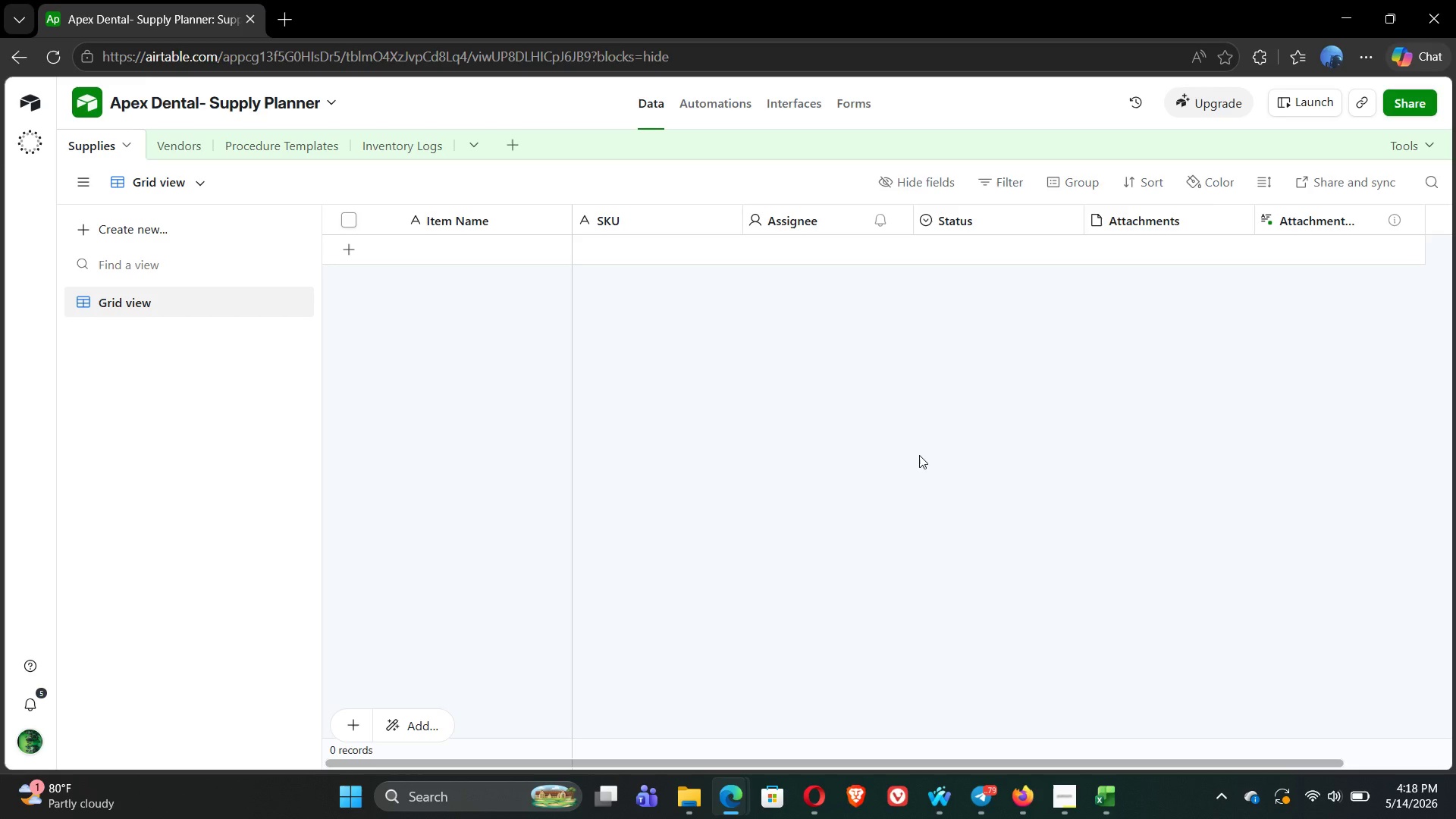 
double_click([793, 221])
 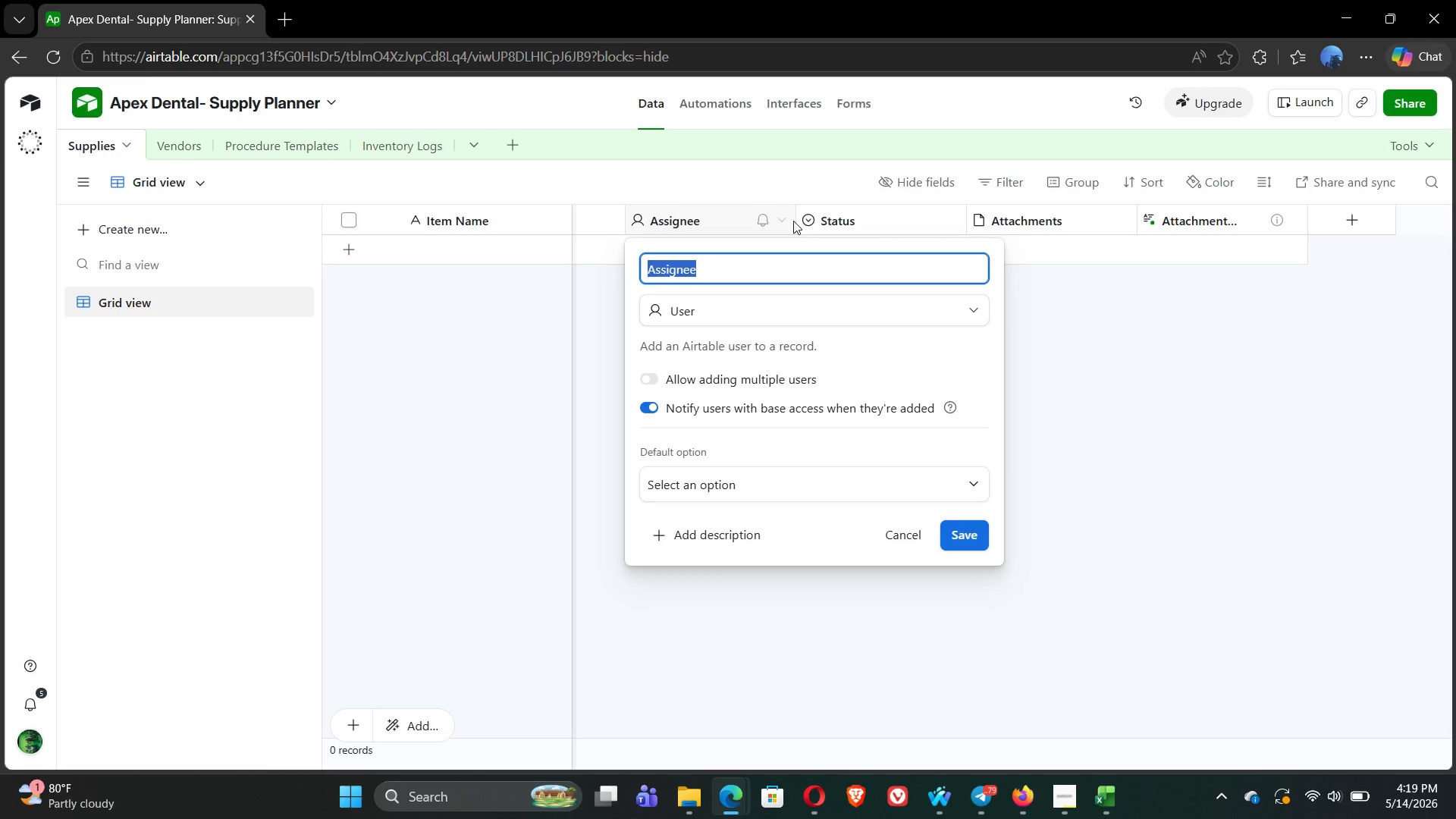 
type(Category)
 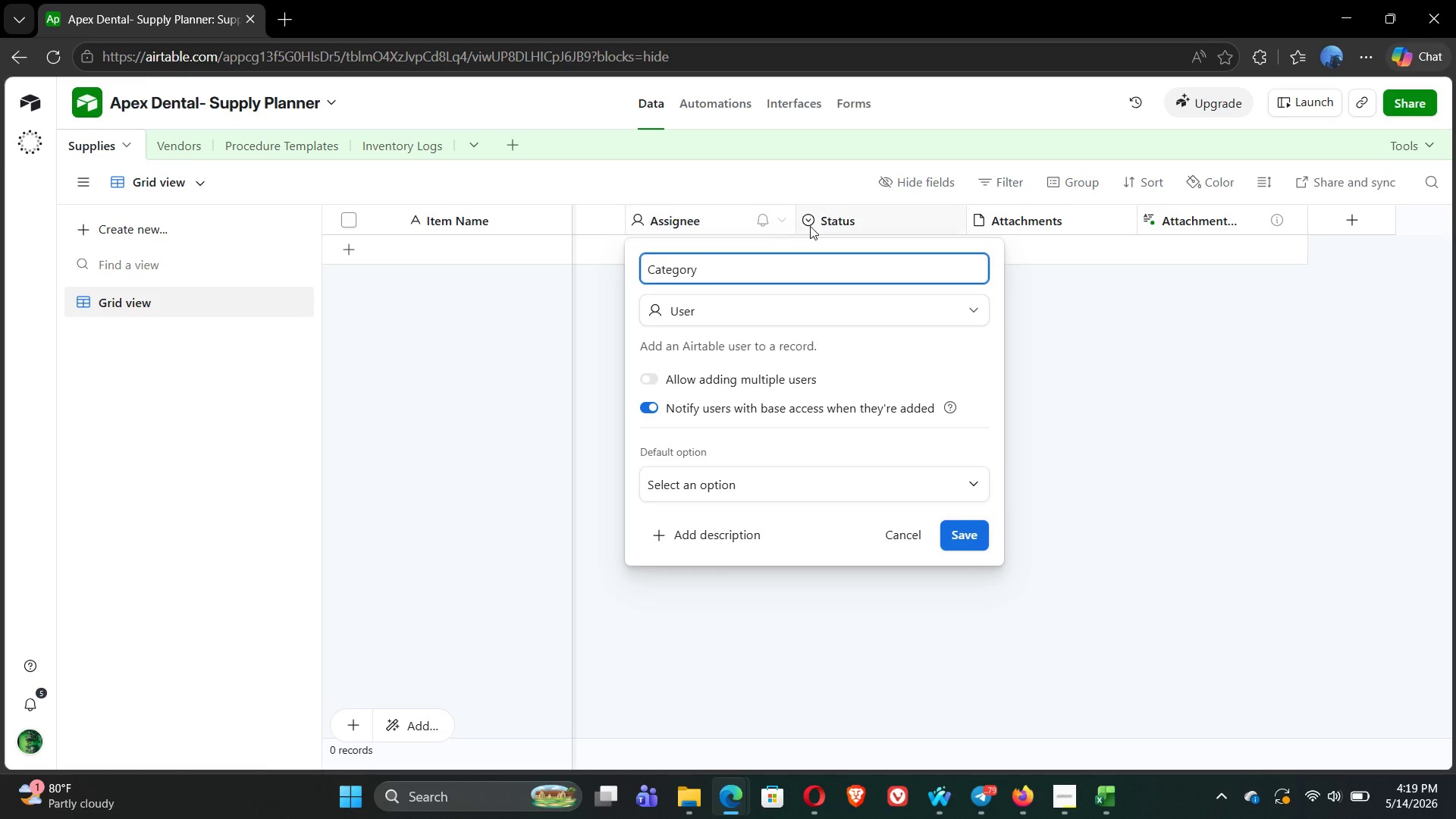 
left_click([905, 310])
 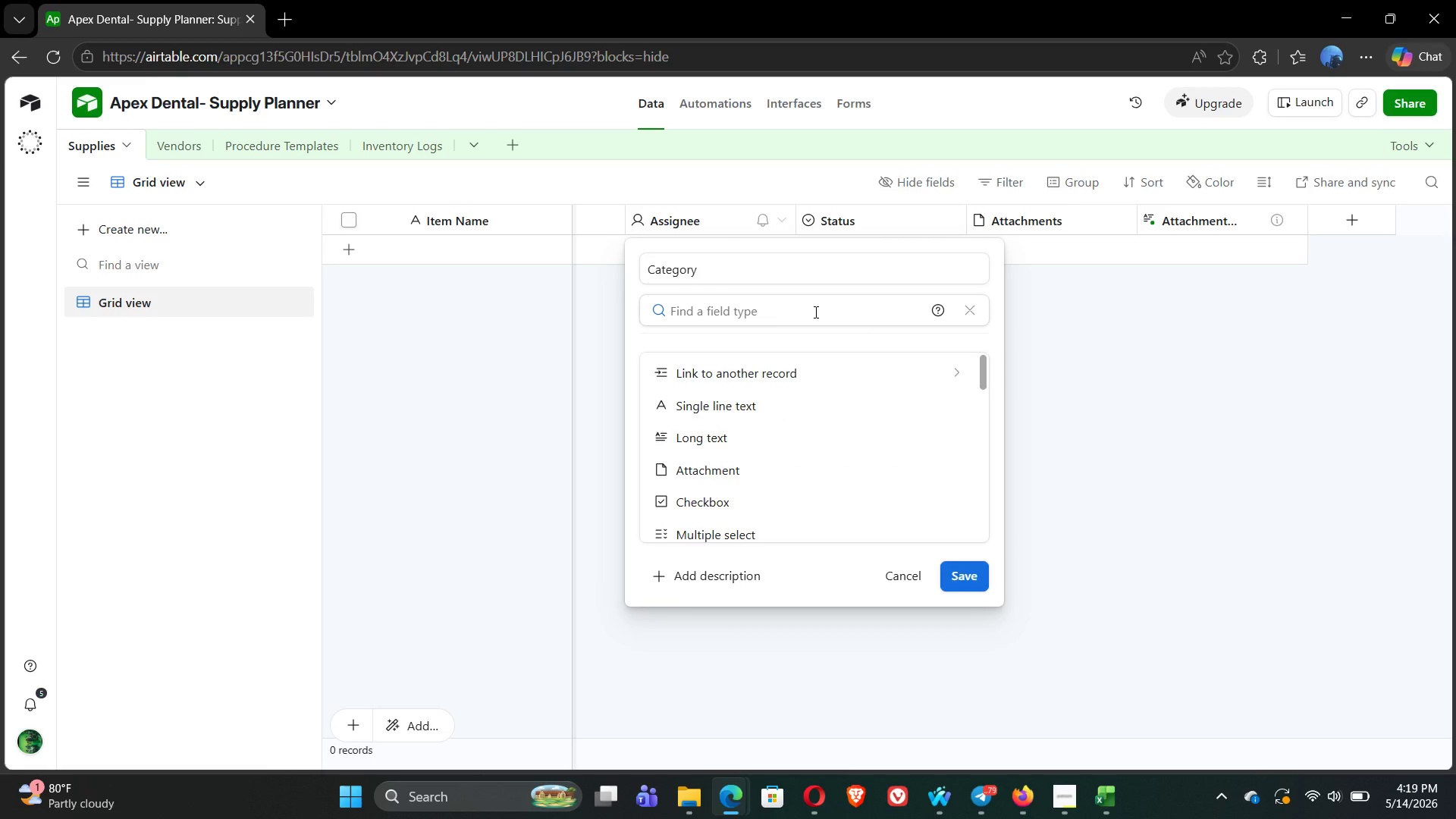 
type(sing)
 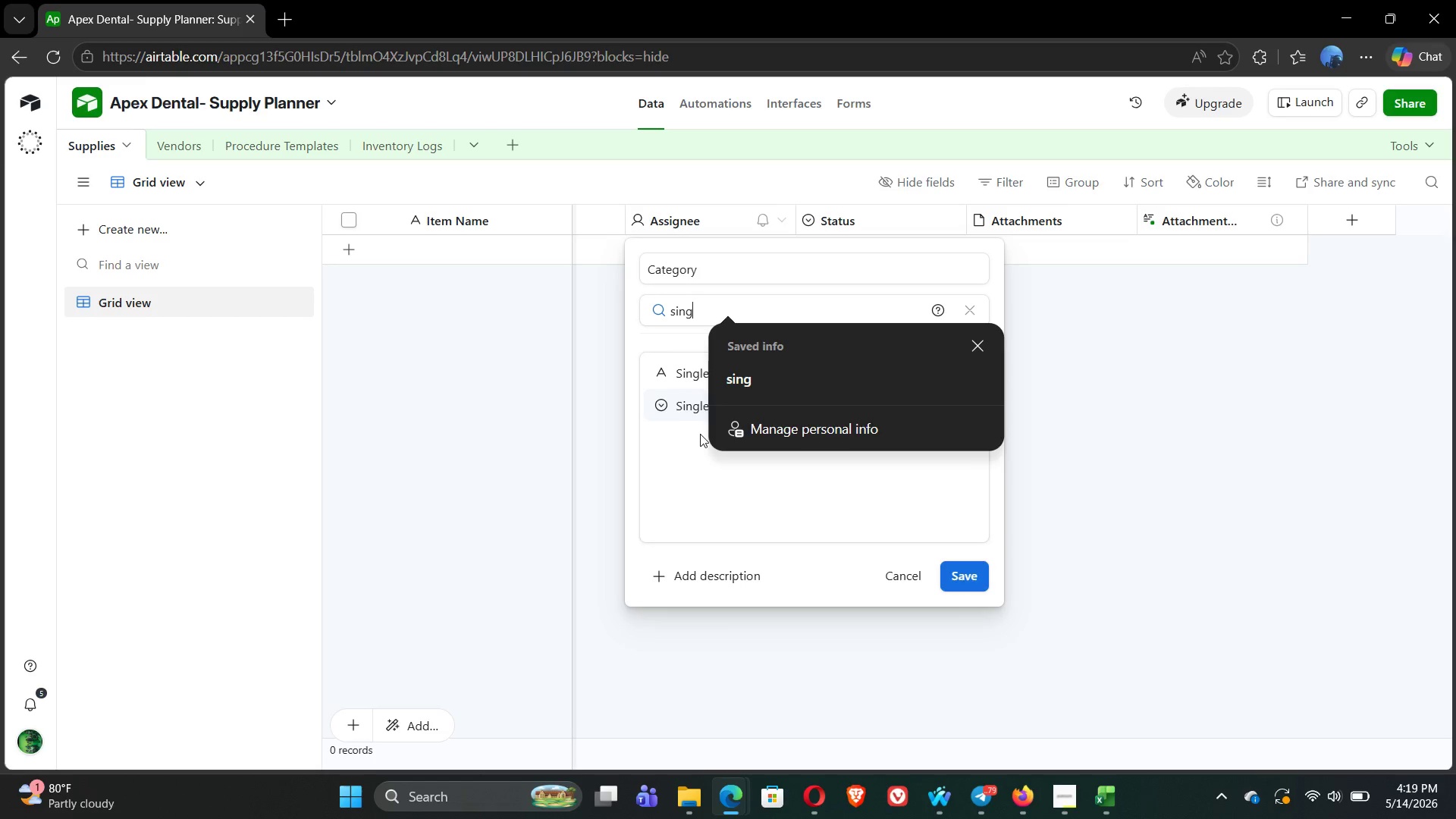 
left_click([700, 434])
 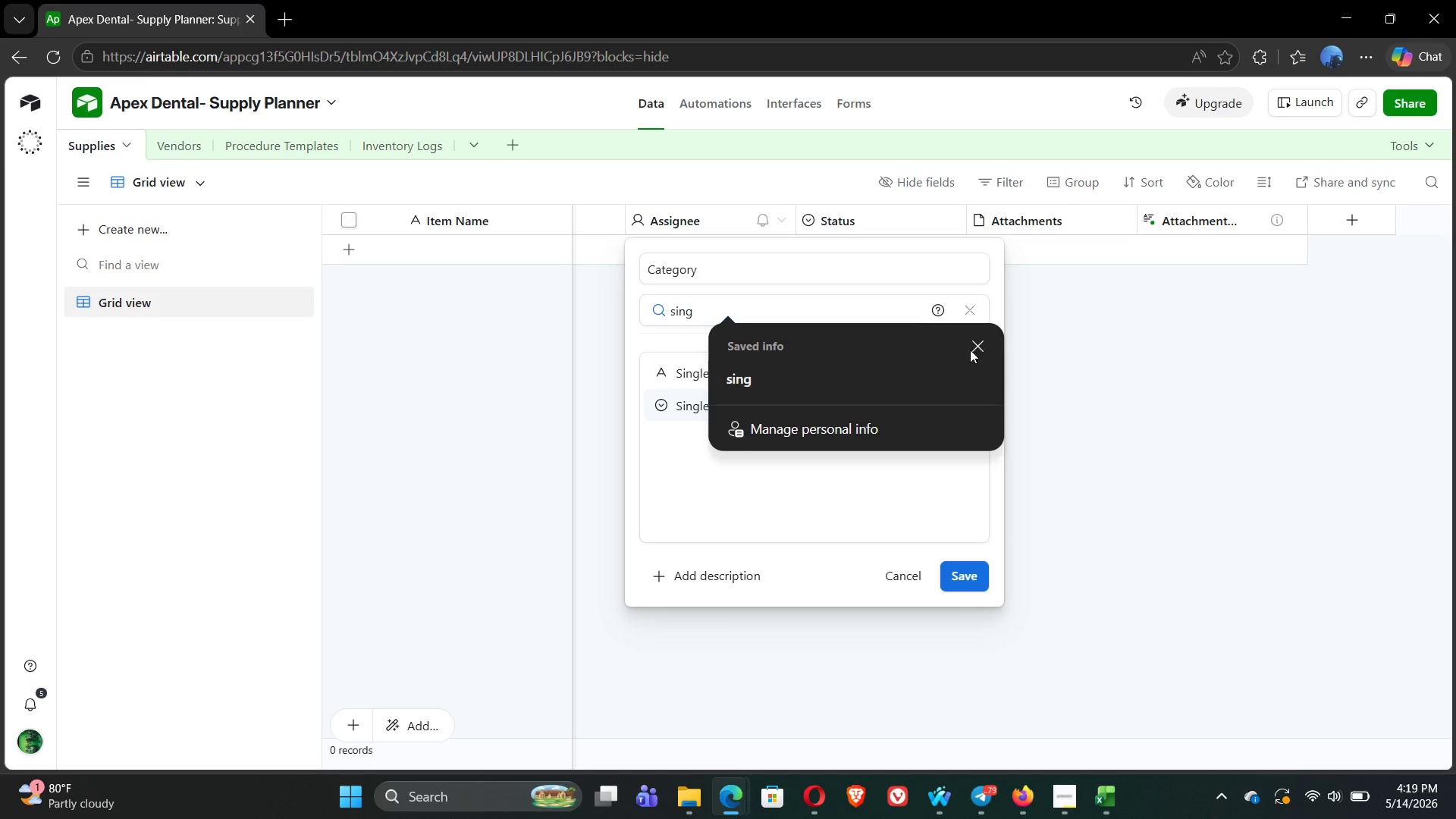 
left_click([972, 345])
 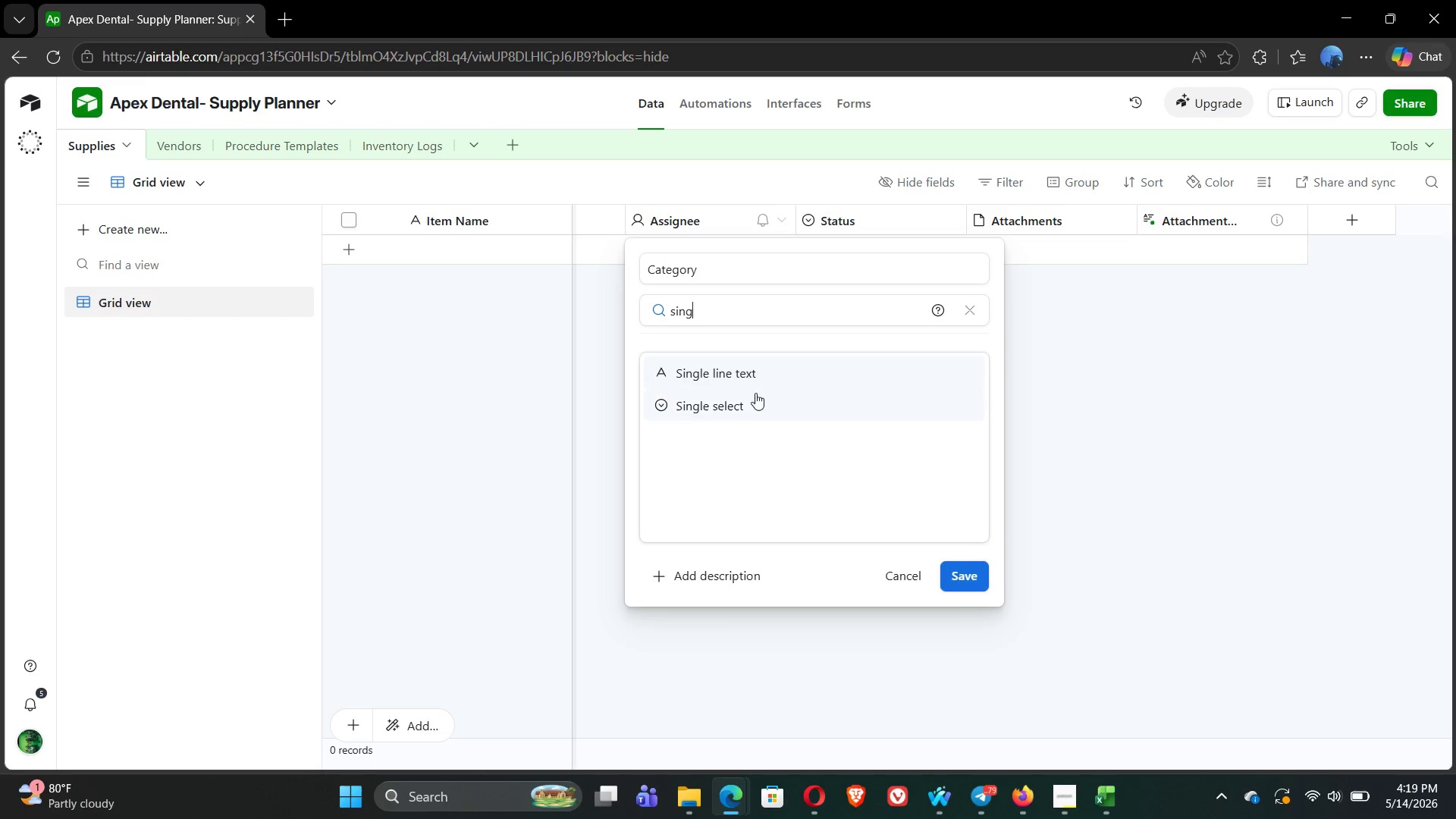 
left_click([745, 404])
 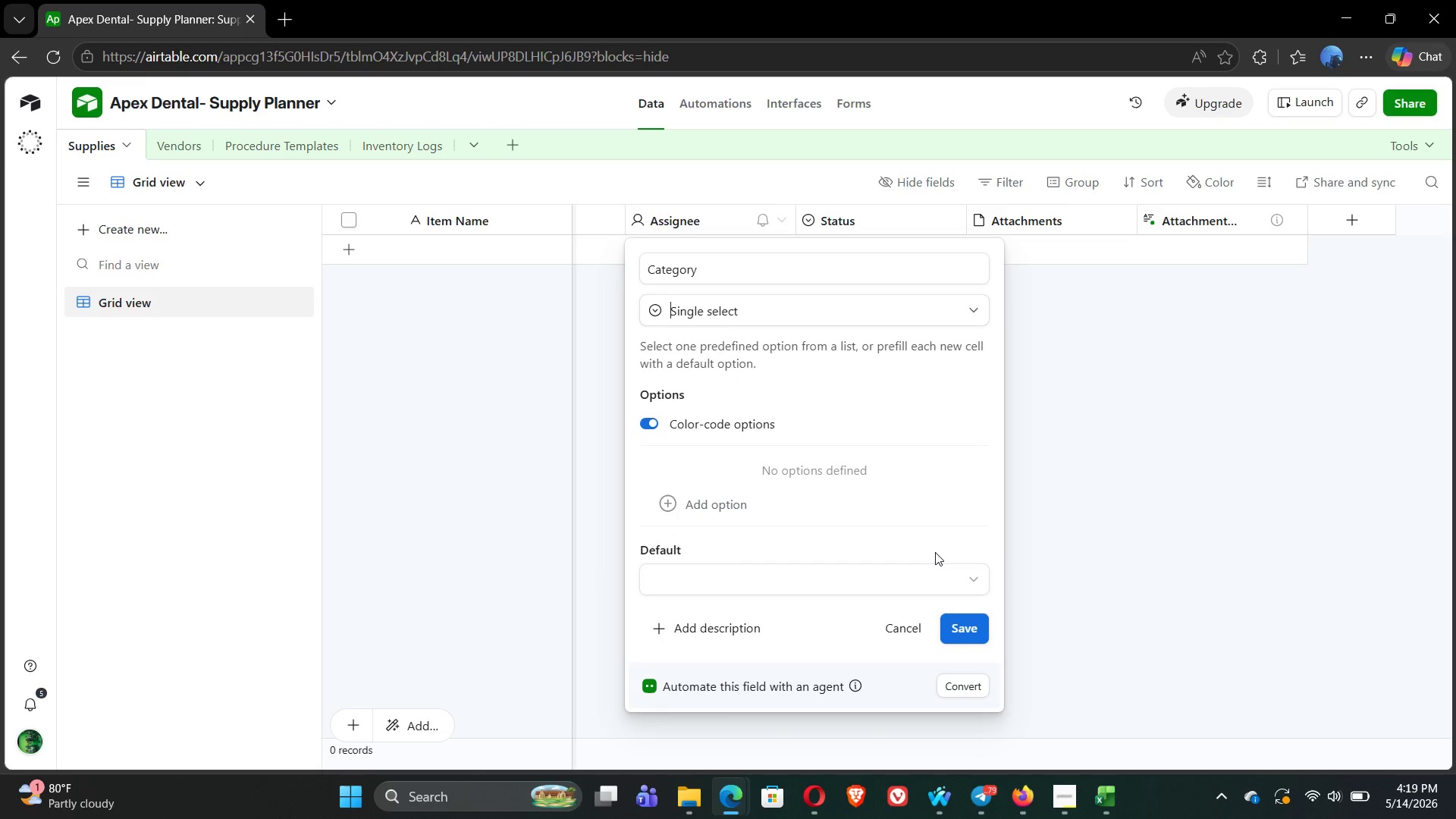 
wait(7.16)
 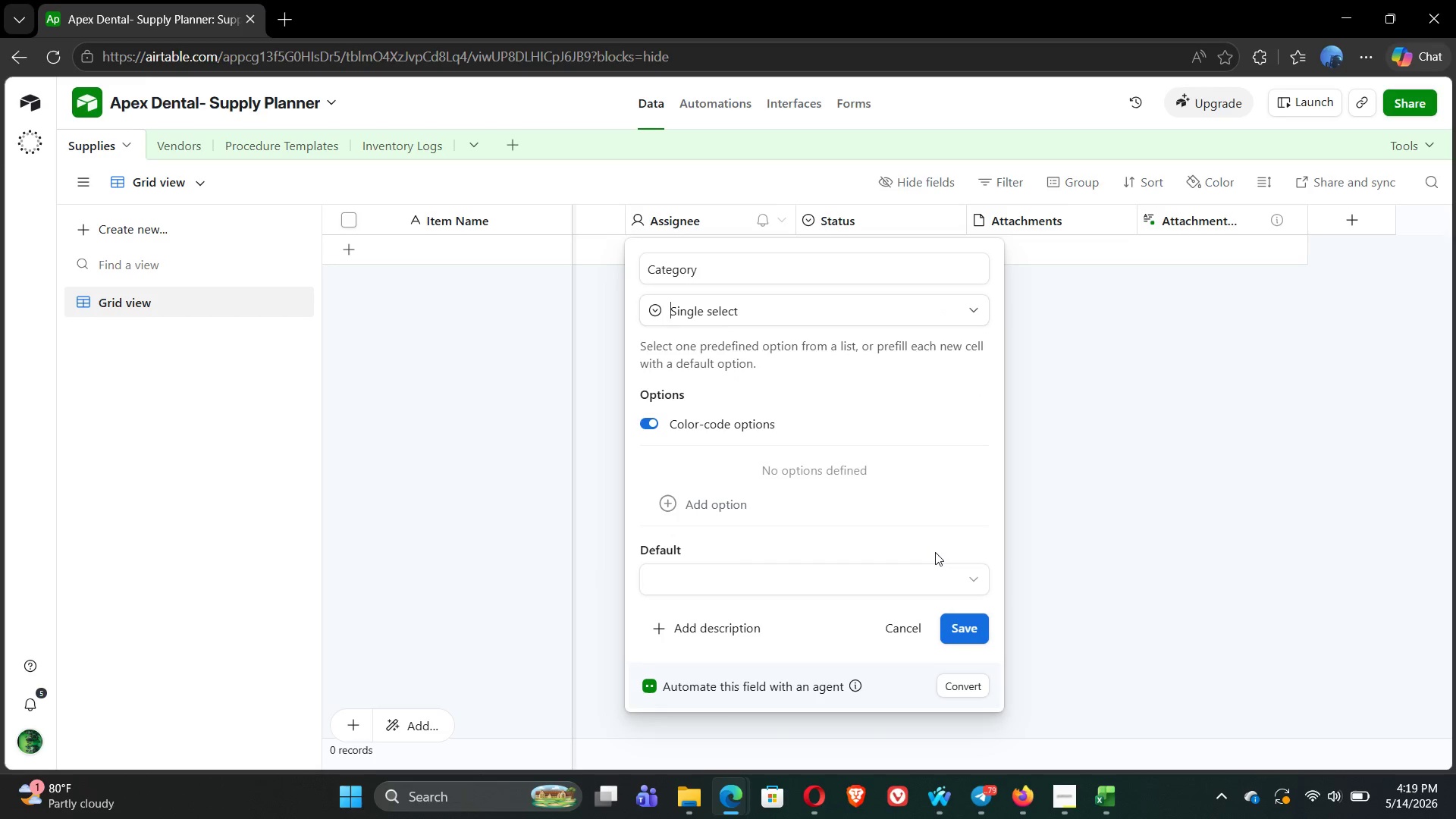 
left_click([664, 504])
 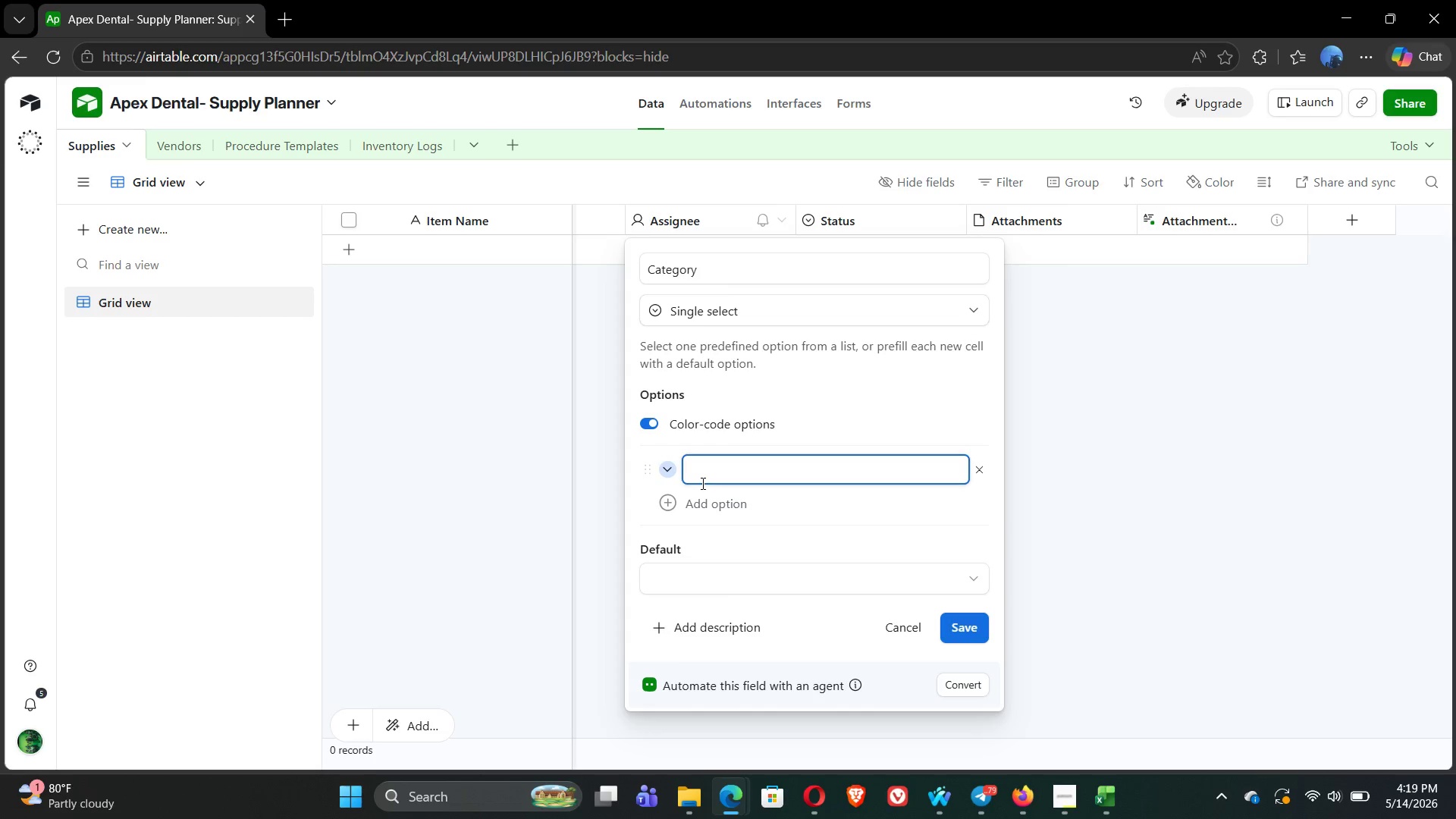 
type(Surgical)
 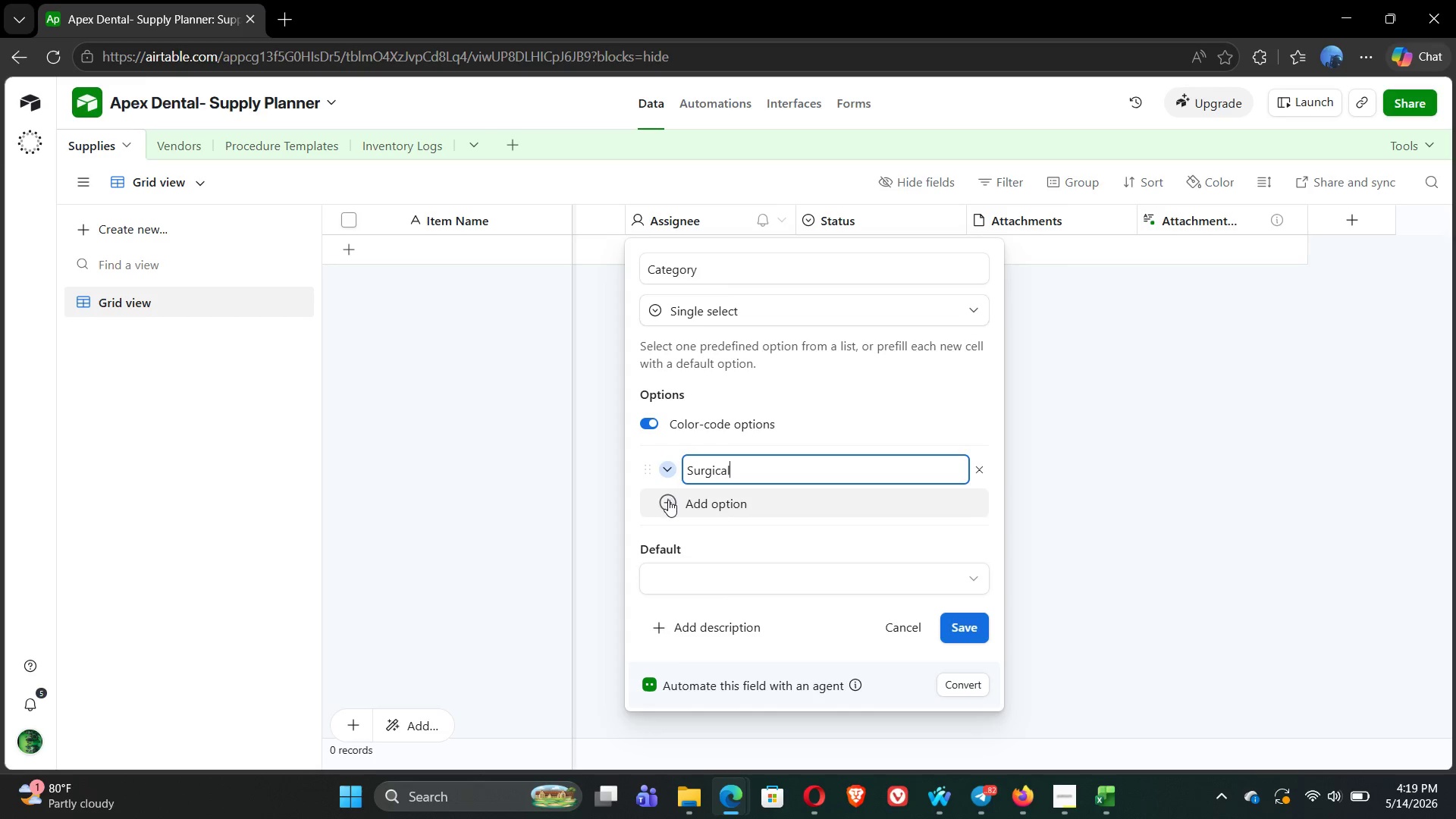 
left_click([664, 501])
 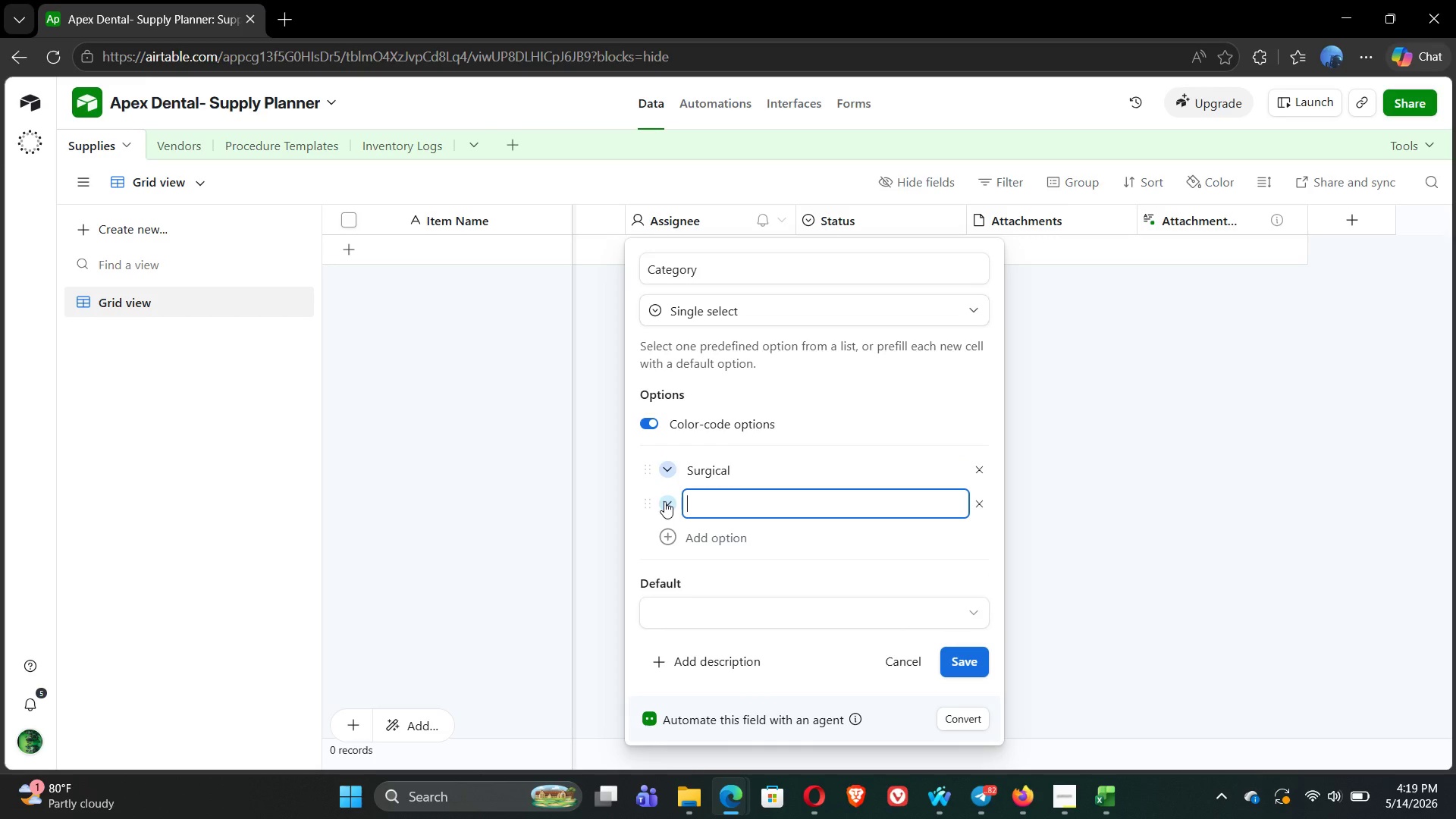 
type(OR)
key(Backspace)
type(tt)
key(Backspace)
key(Backspace)
type(rthodontic)
 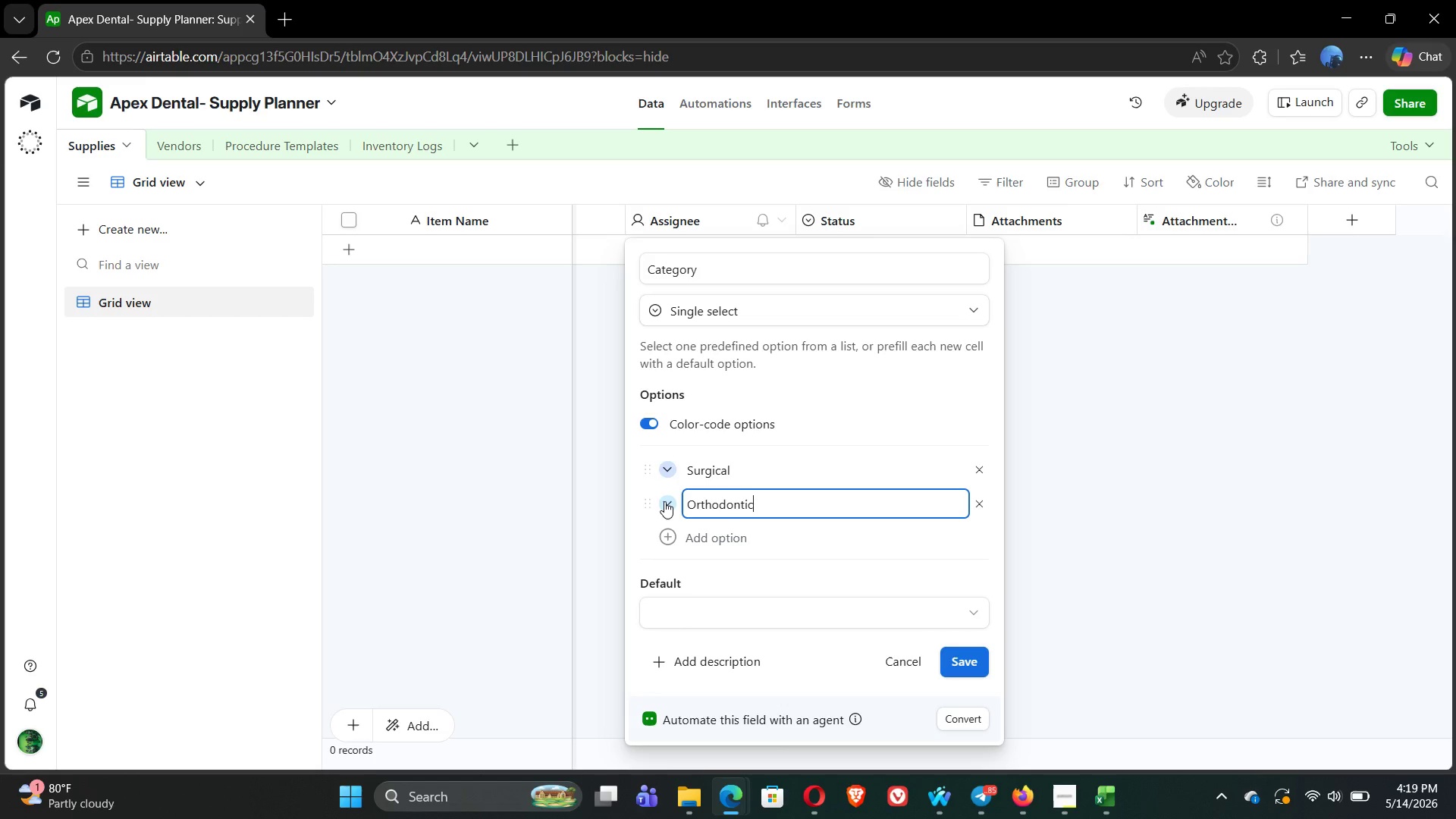 
wait(11.34)
 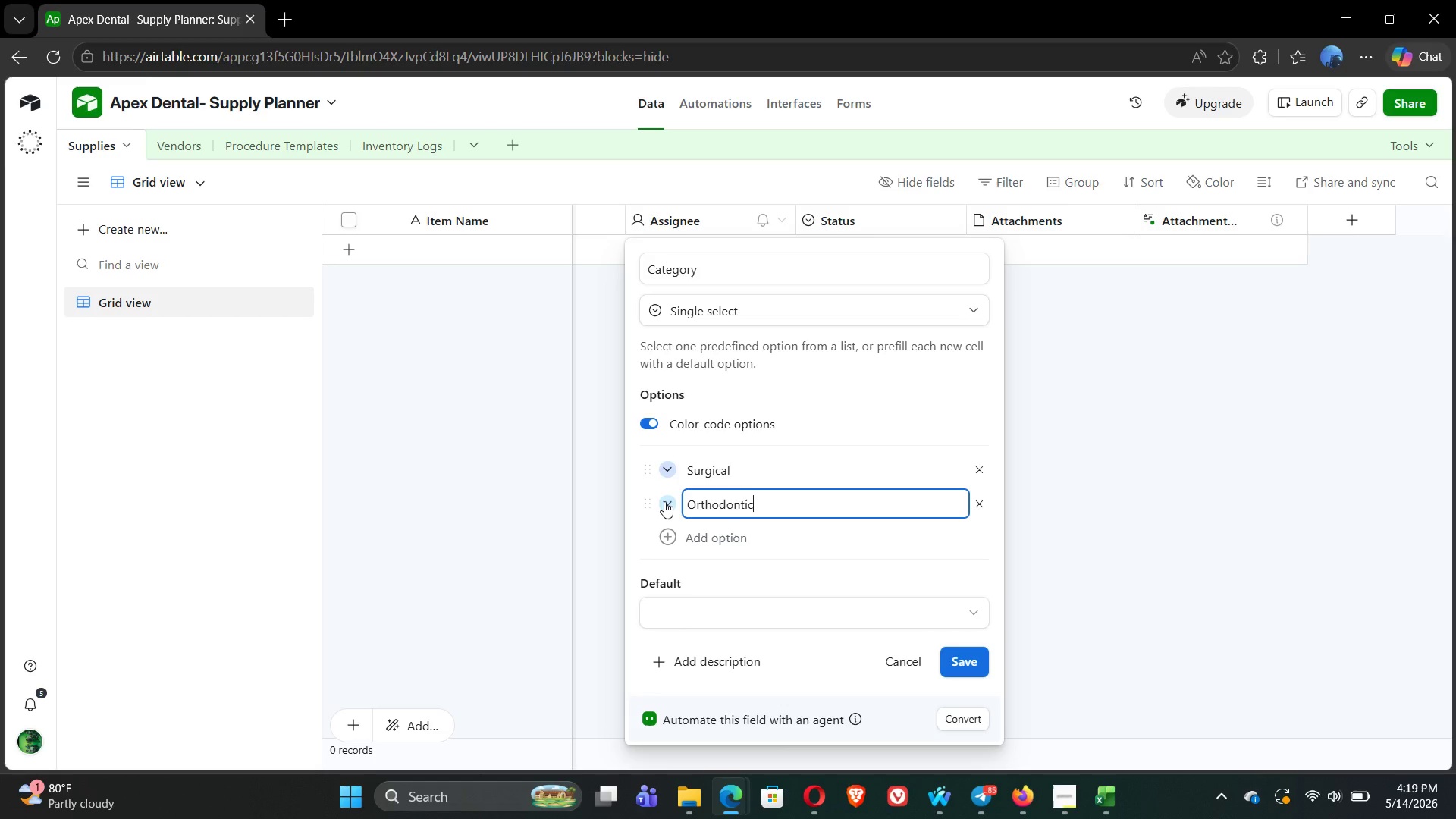 
left_click([968, 659])
 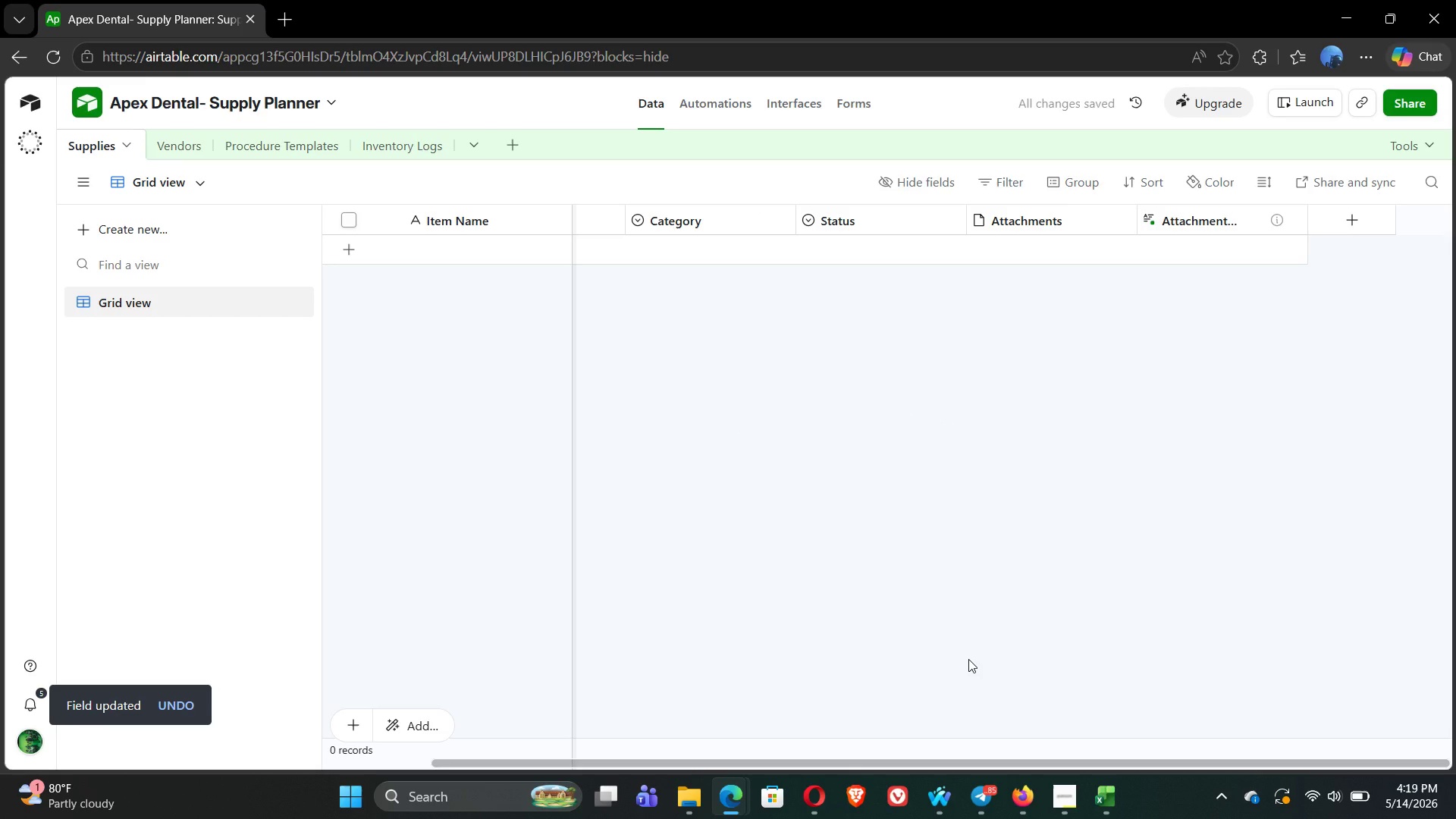 
wait(10.38)
 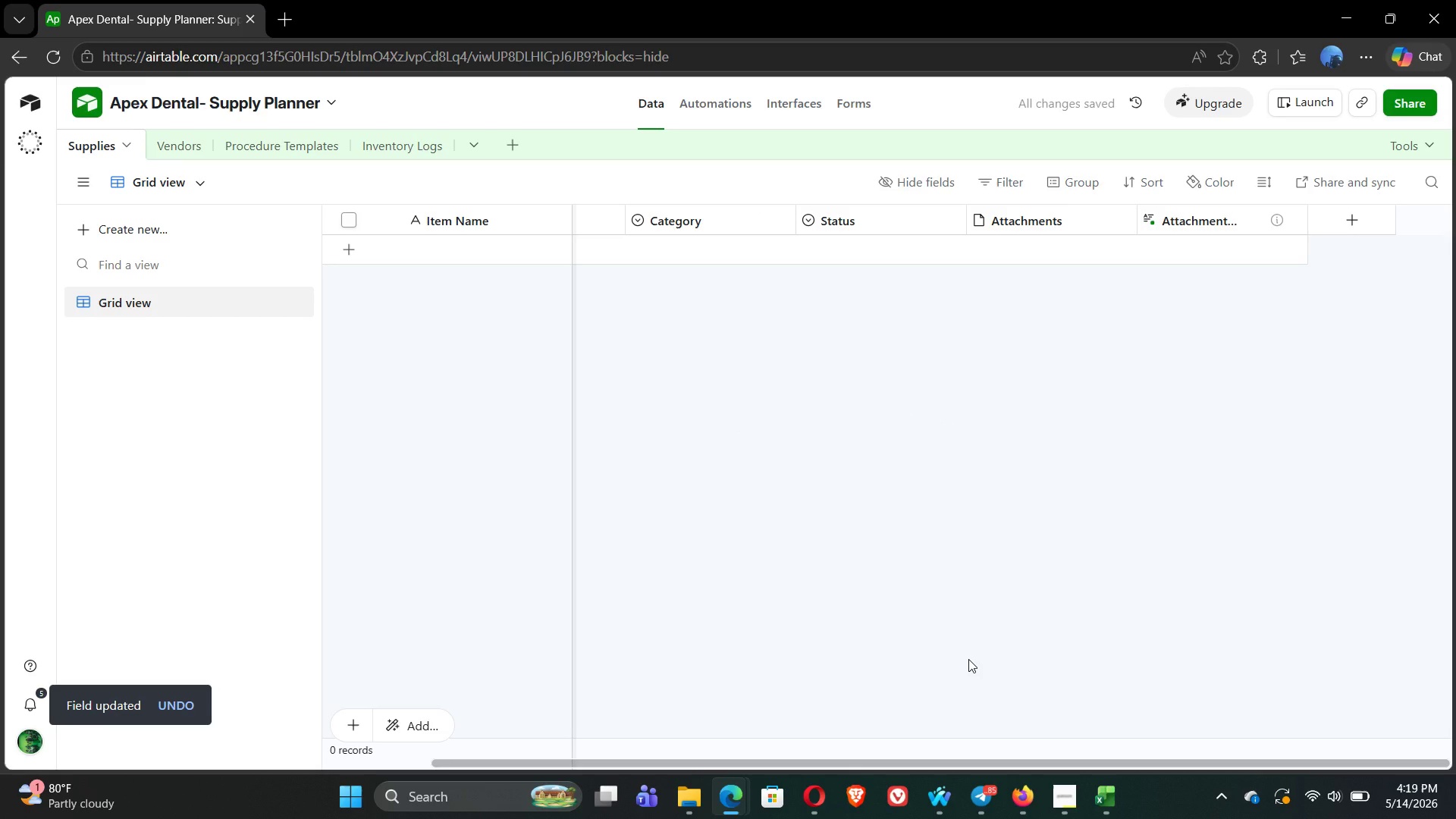 
double_click([965, 224])
 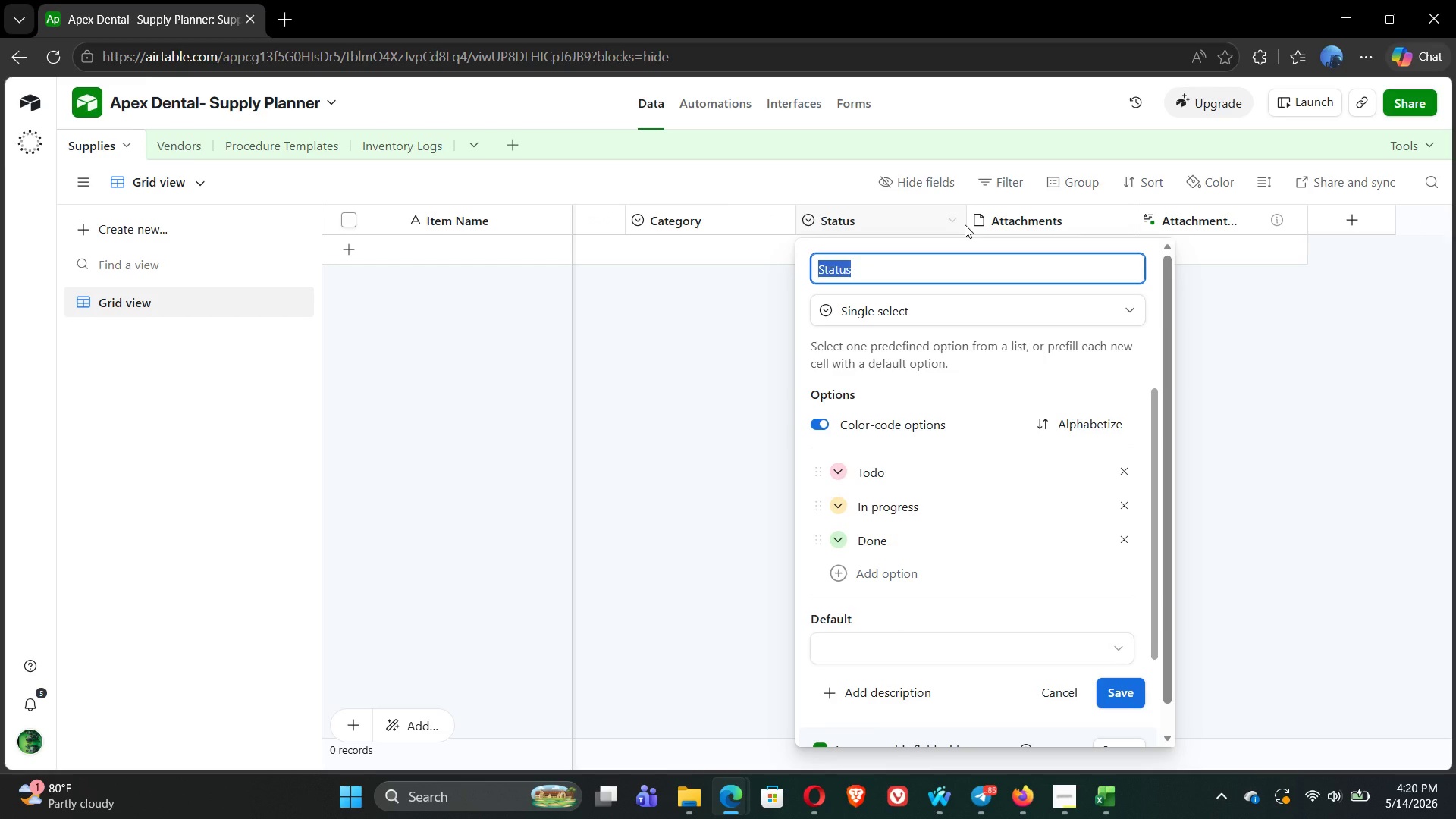 
type(Unit Cost)
 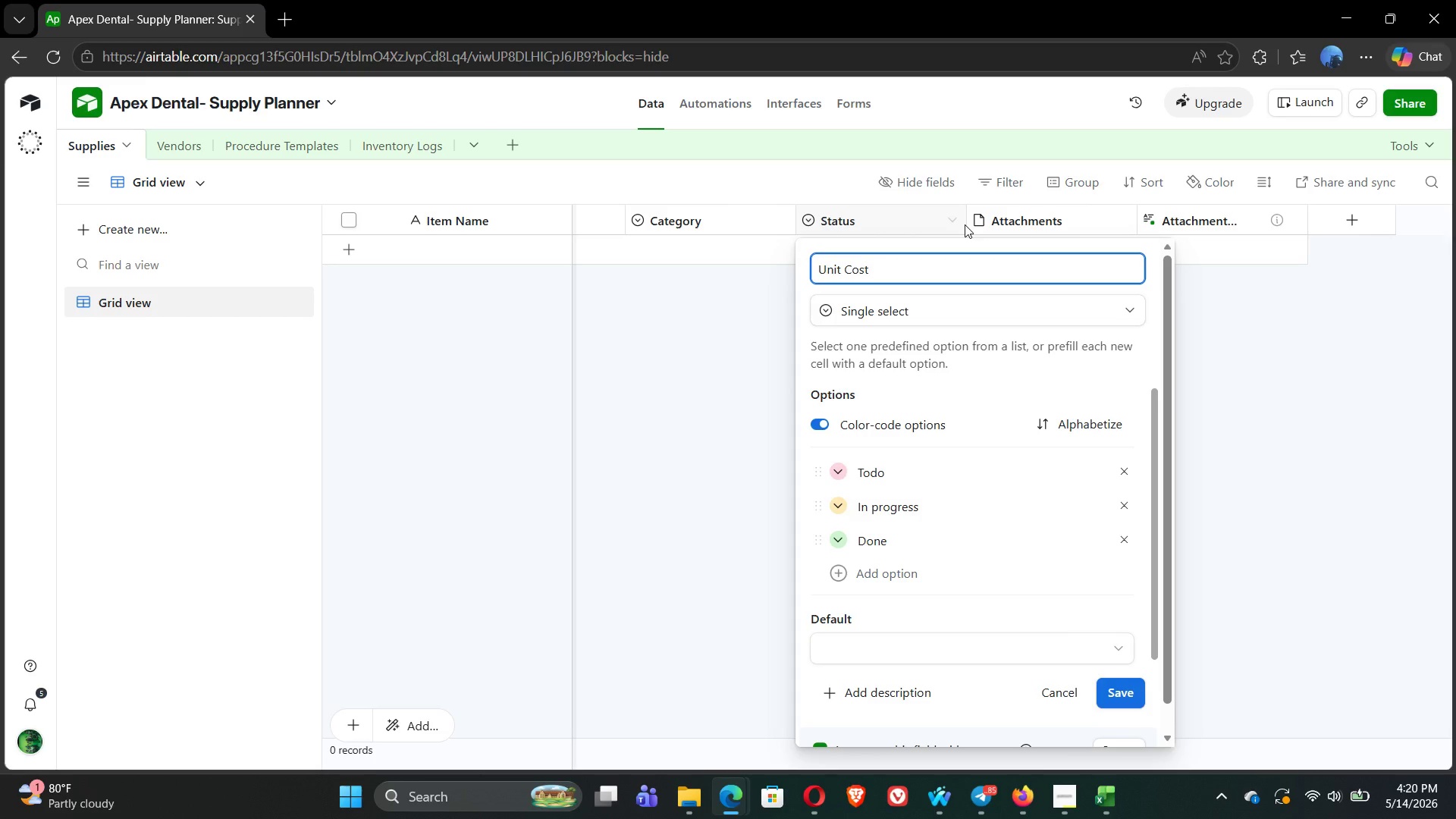 
left_click([1125, 471])
 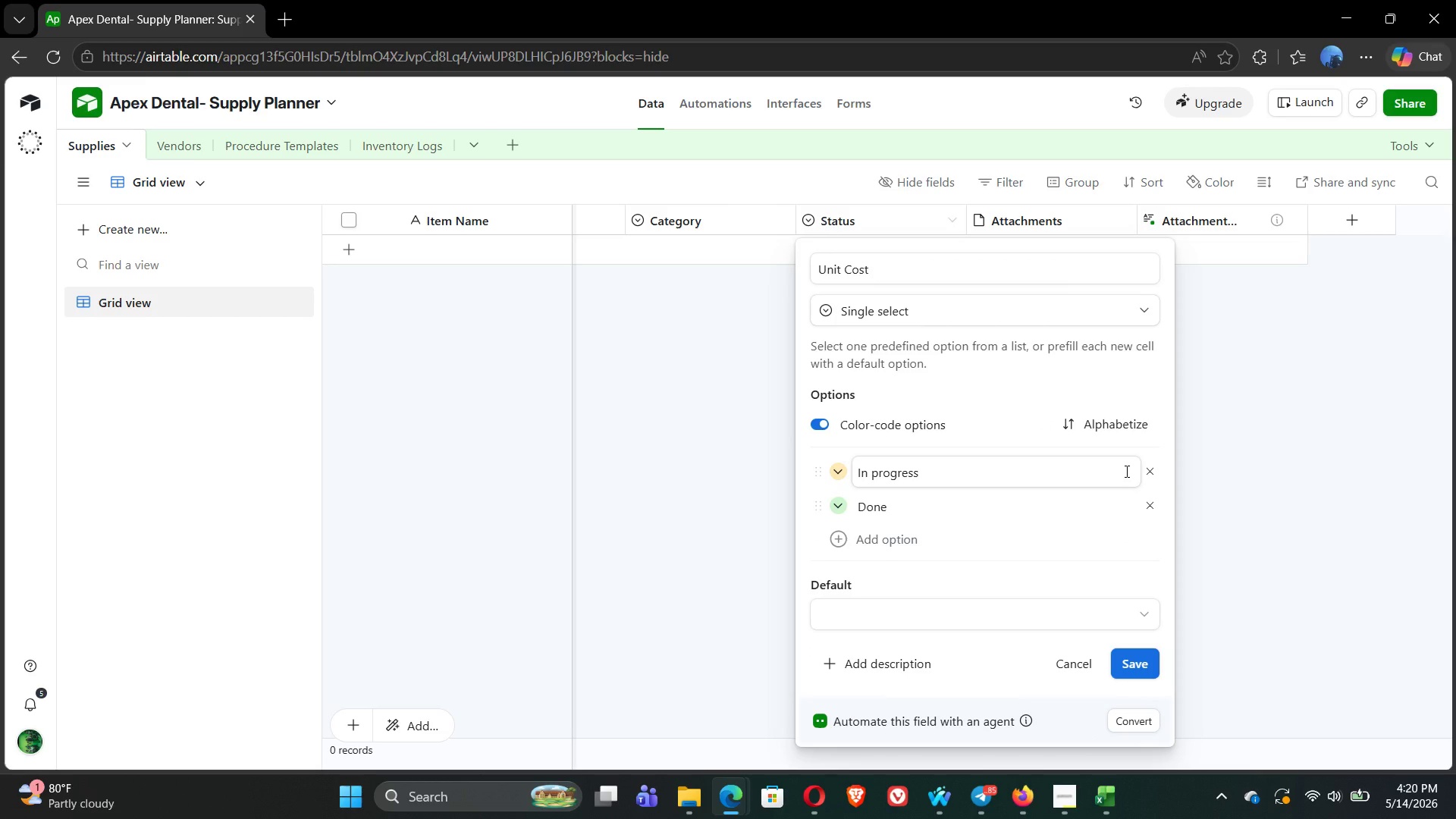 
left_click([1125, 471])
 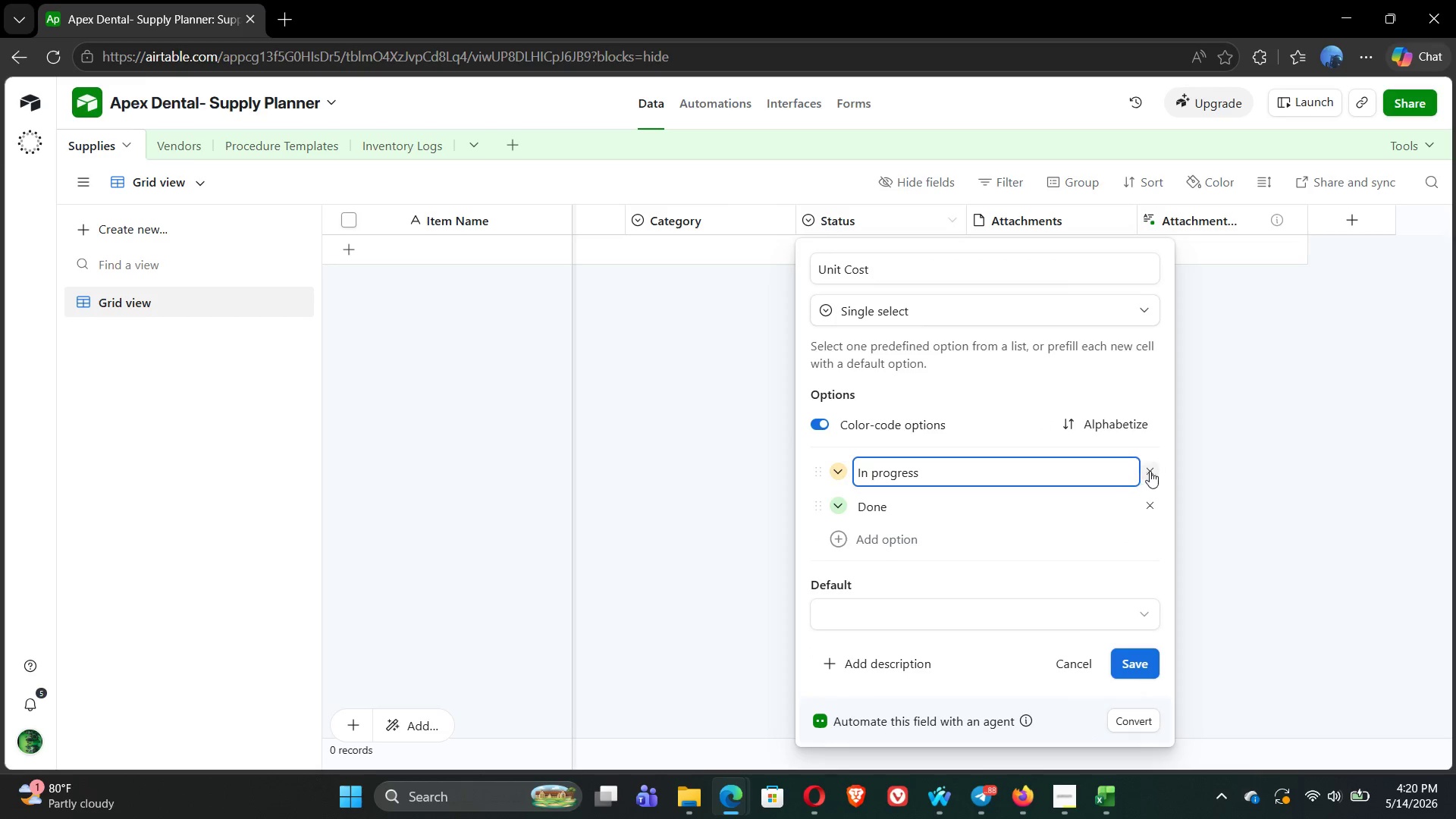 
left_click([1150, 472])
 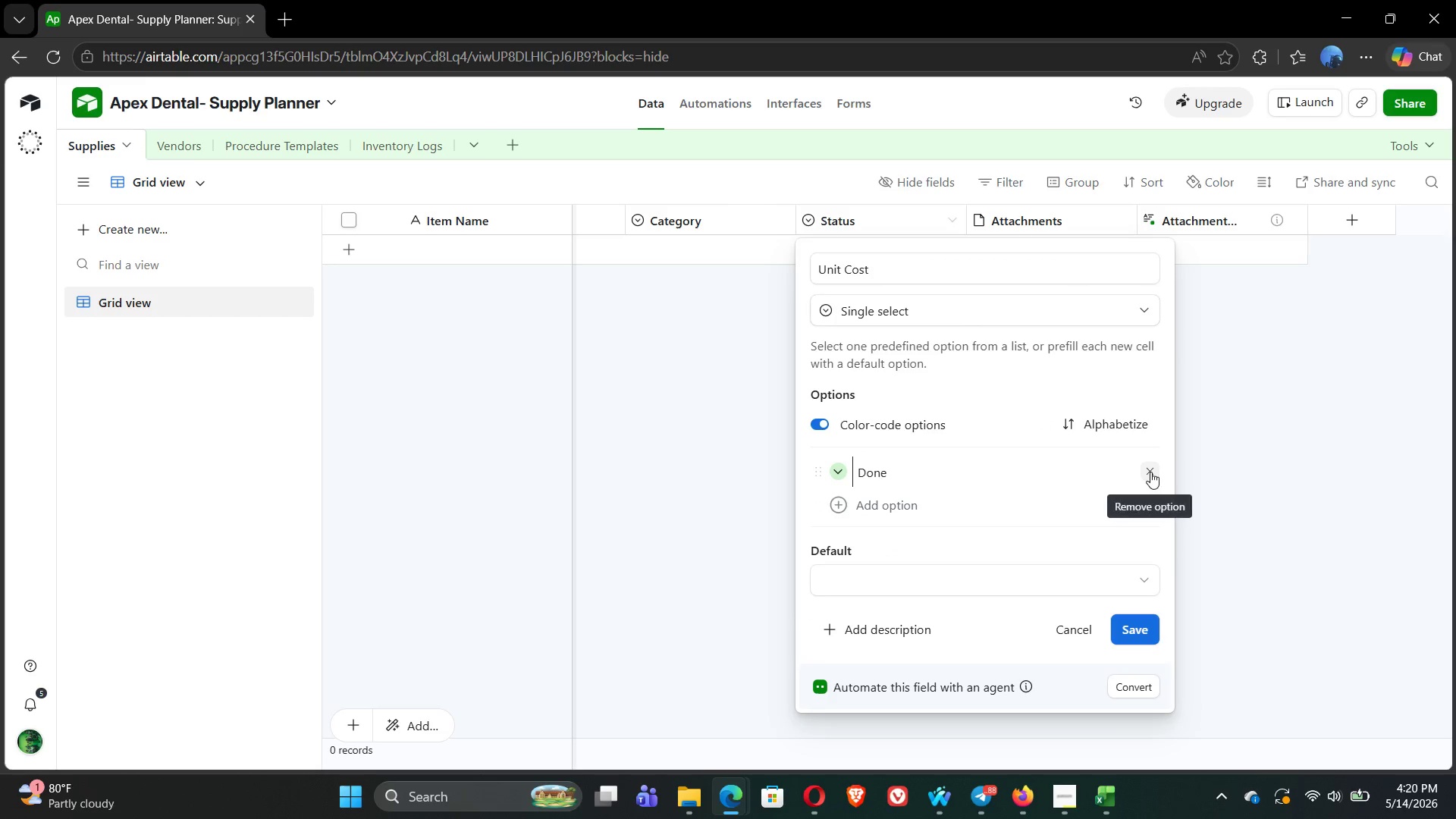 
left_click([1150, 472])
 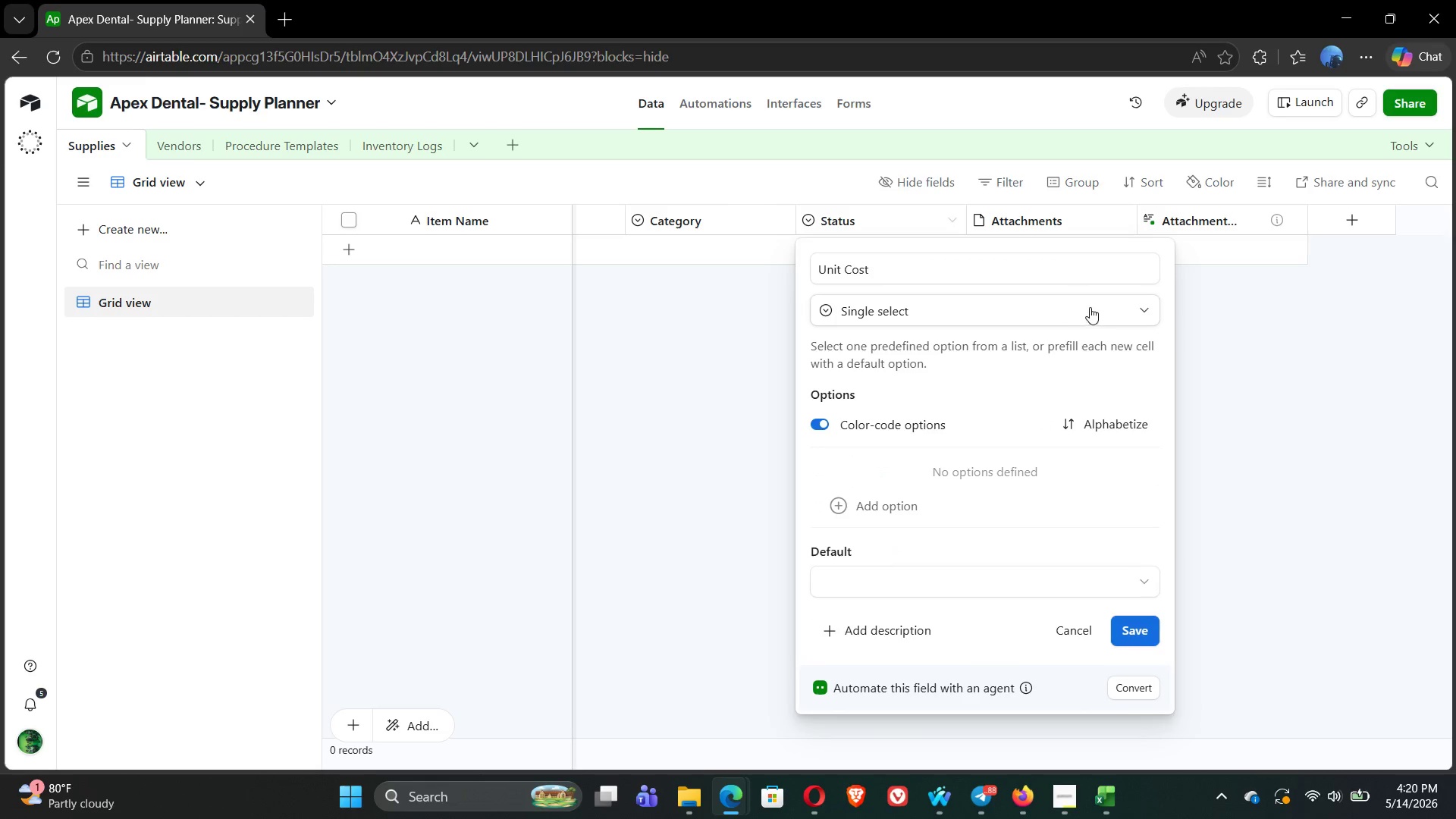 
left_click([1092, 306])
 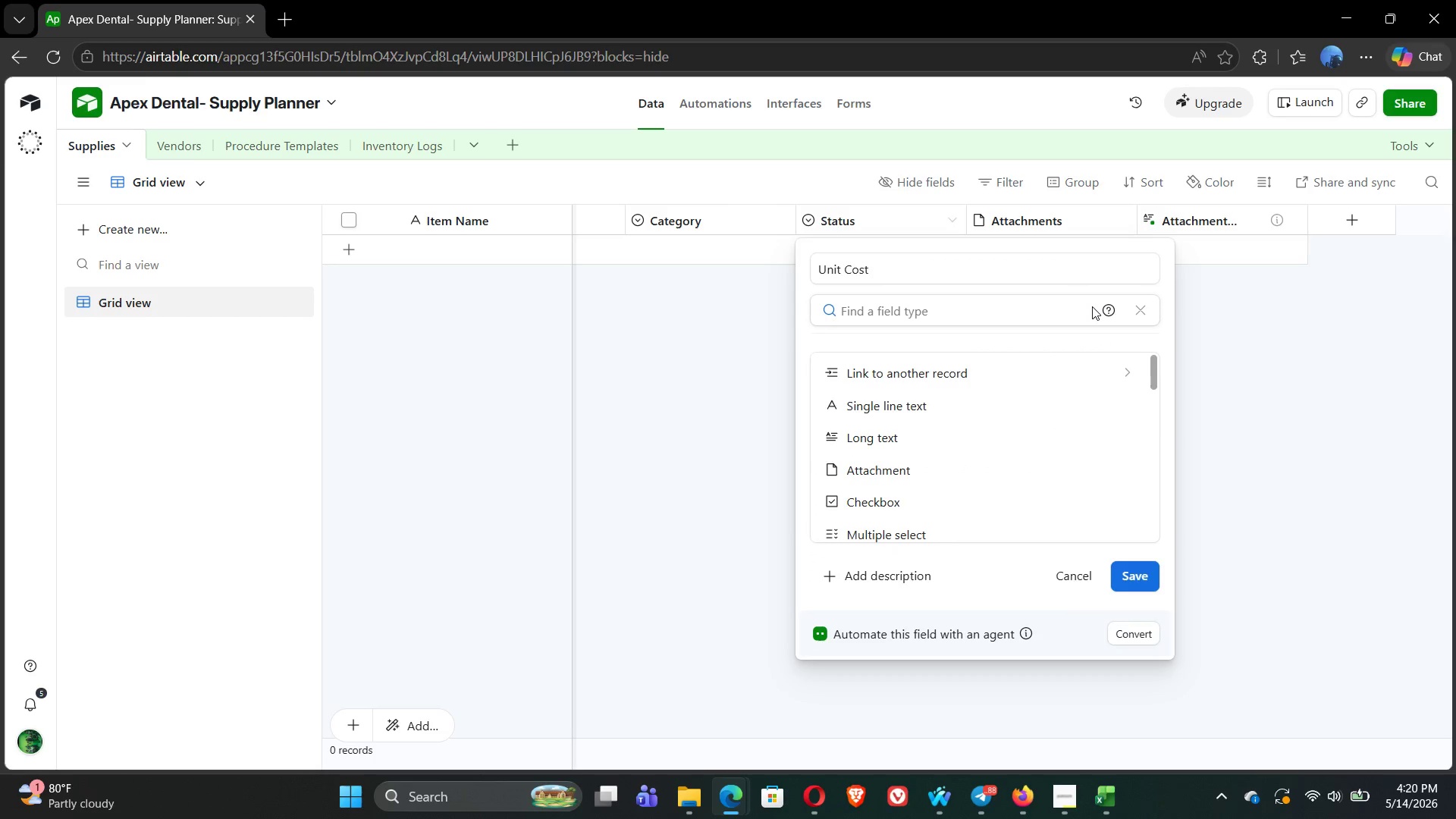 
type(cur)
 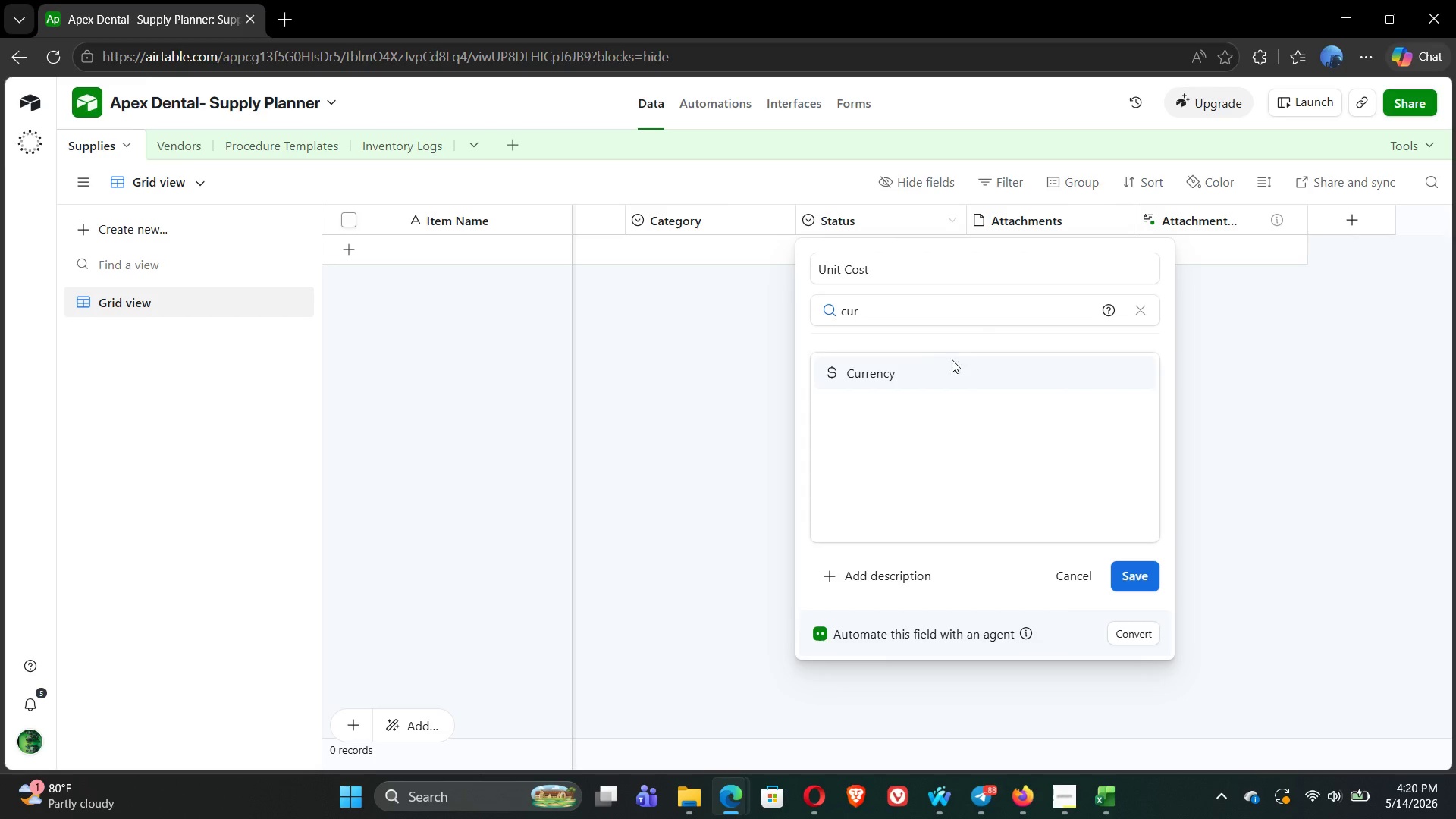 
left_click([946, 366])
 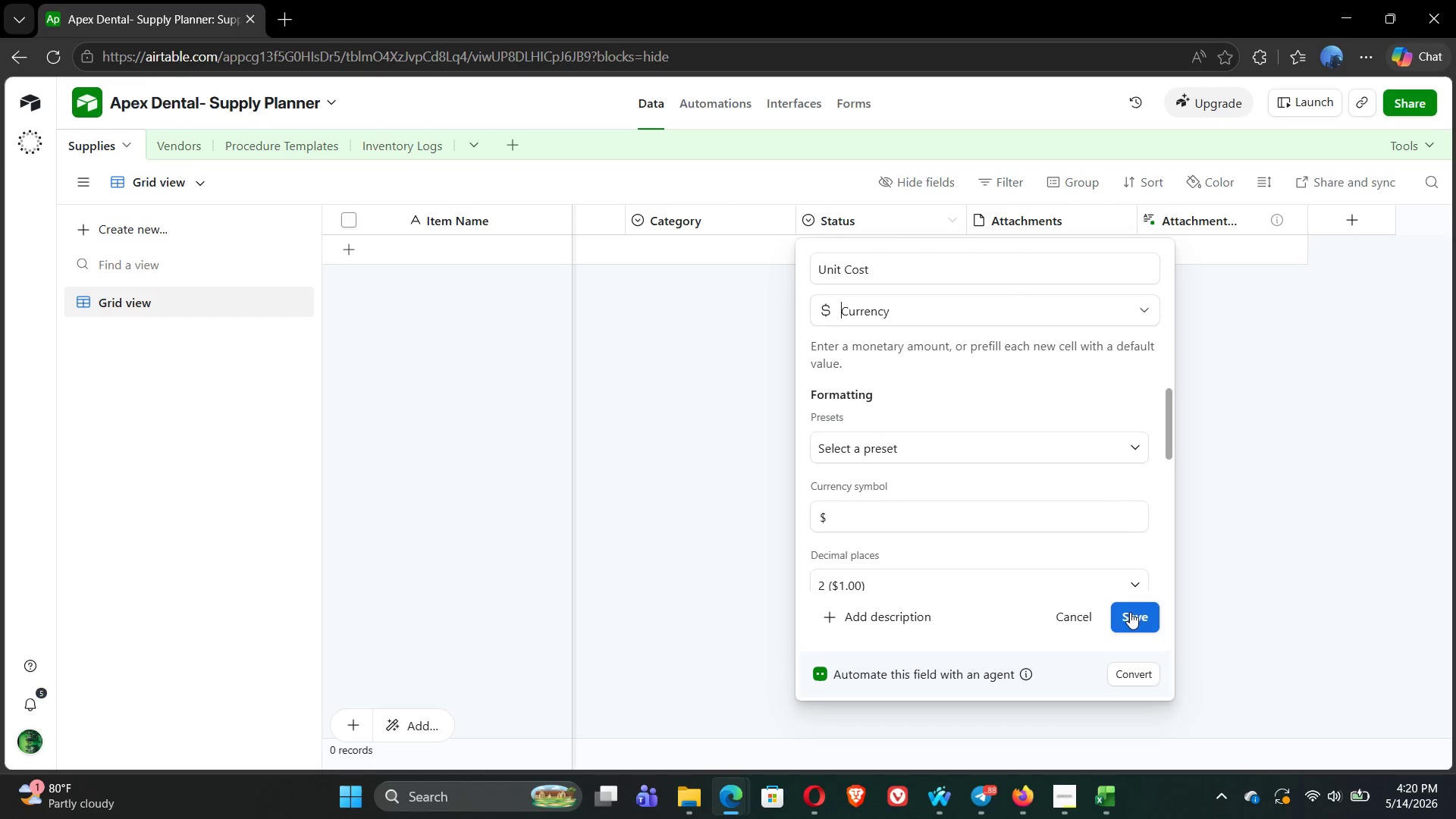 
left_click([1130, 612])
 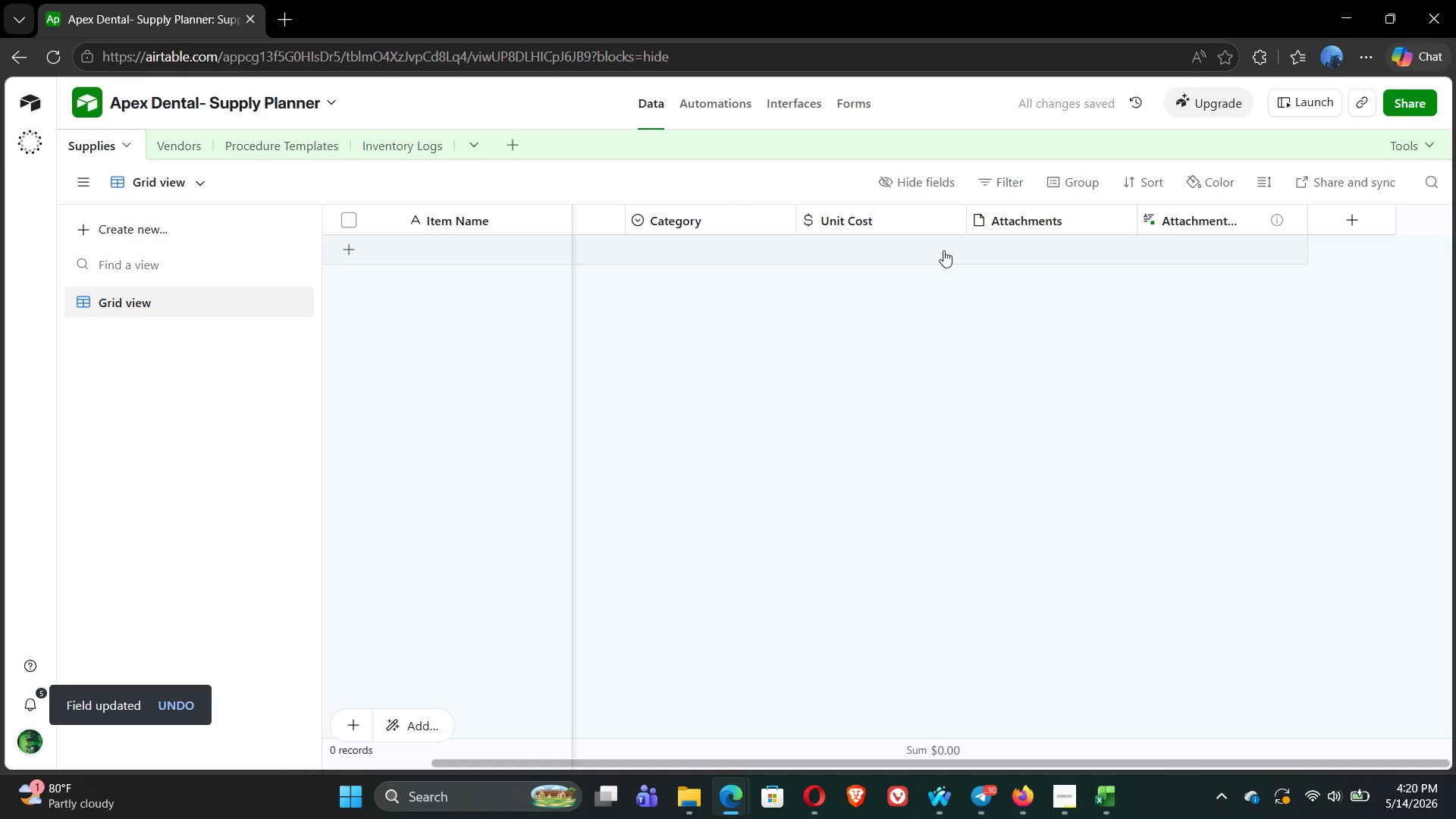 
double_click([1010, 220])
 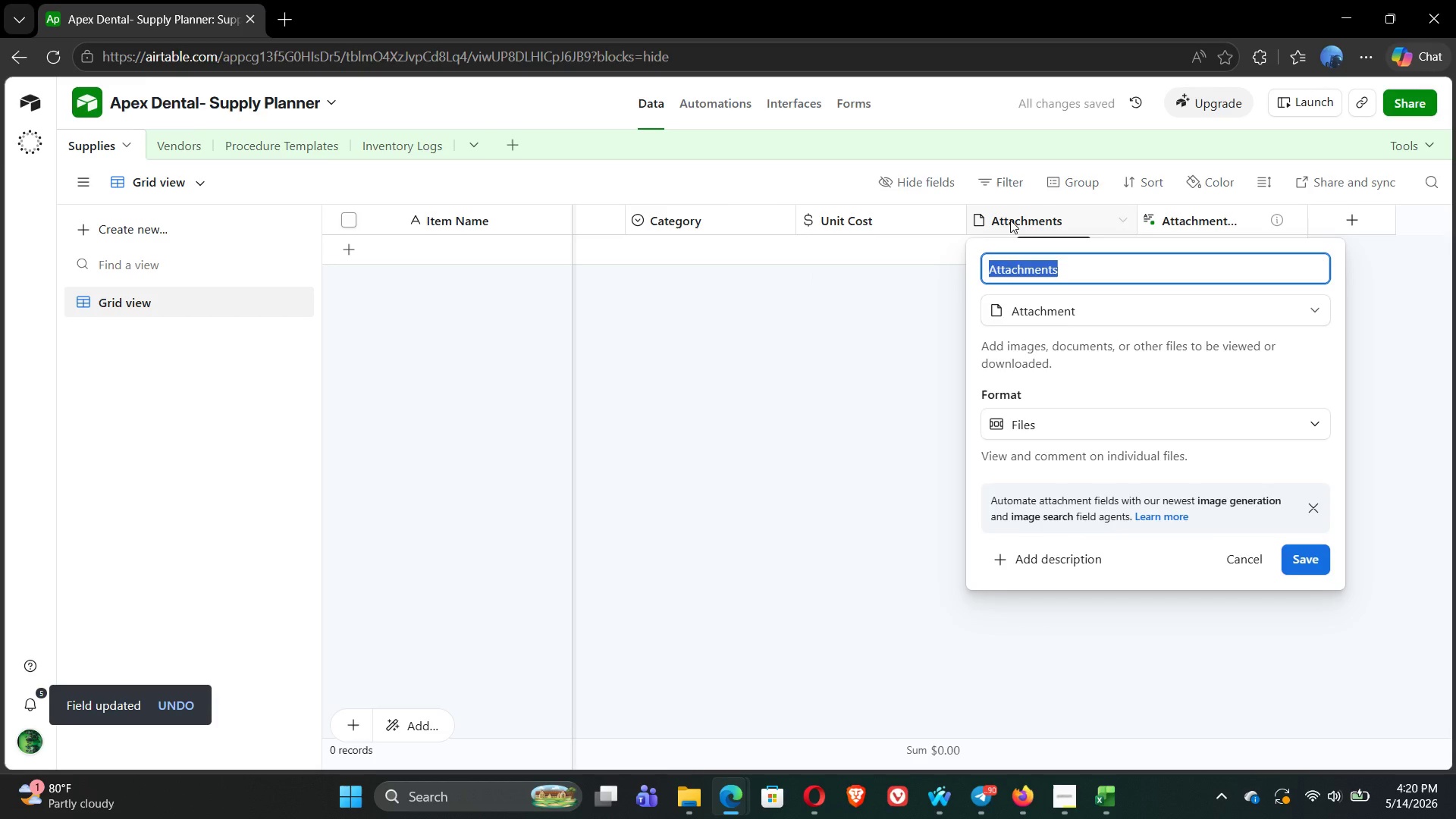 
type(Lead Times)
key(Backspace)
type( ())
 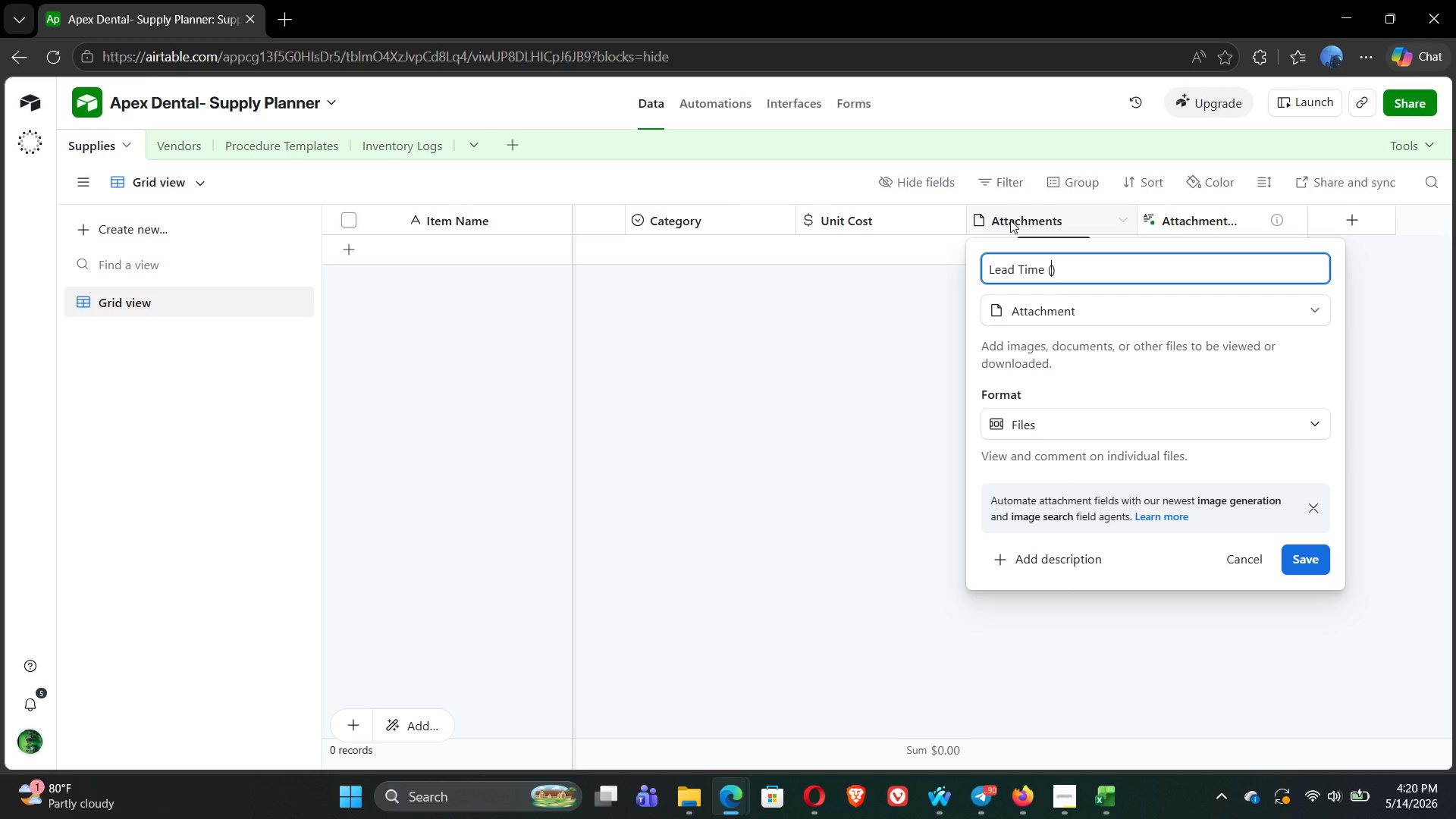 
 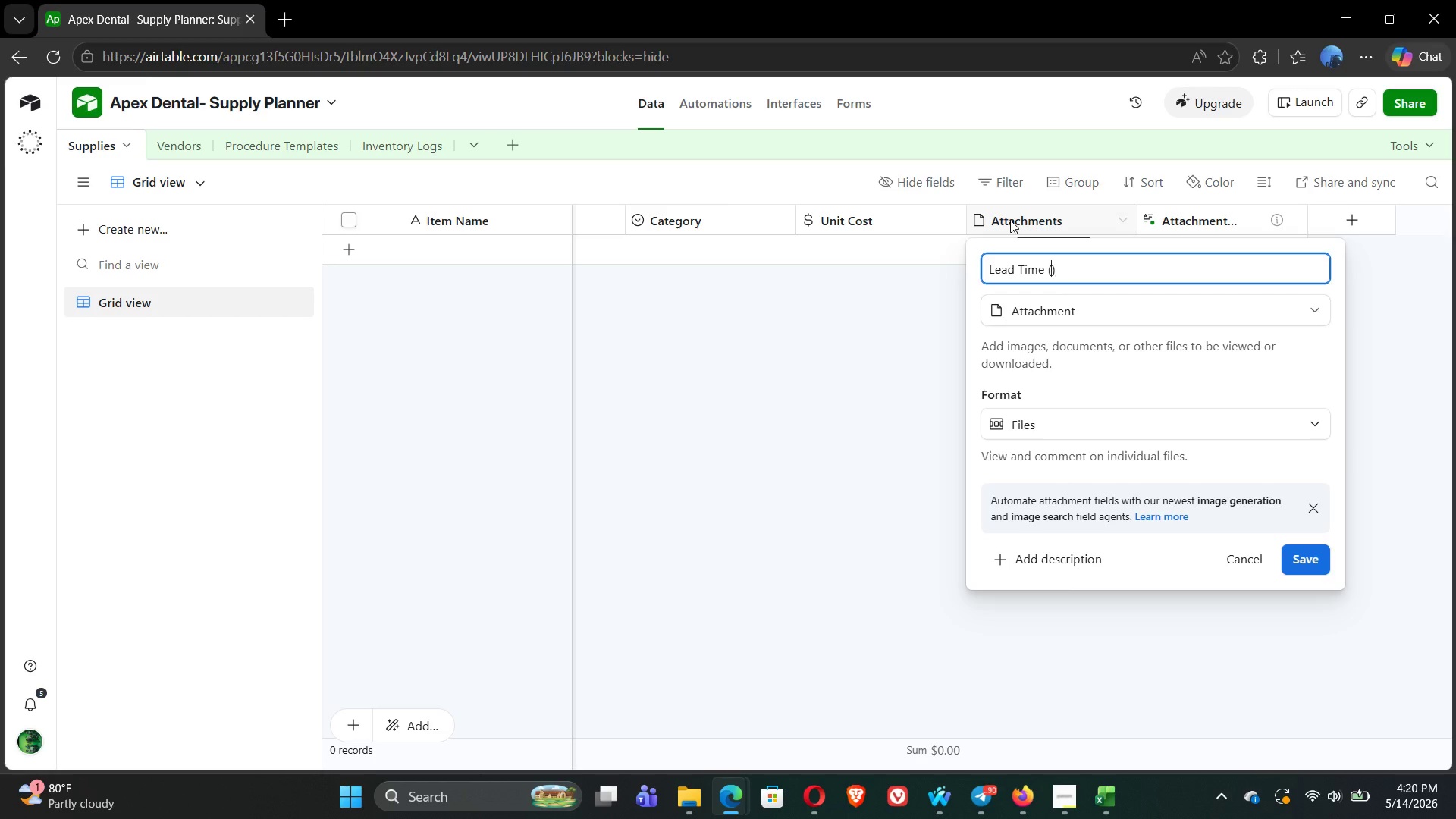 
key(ArrowLeft)
 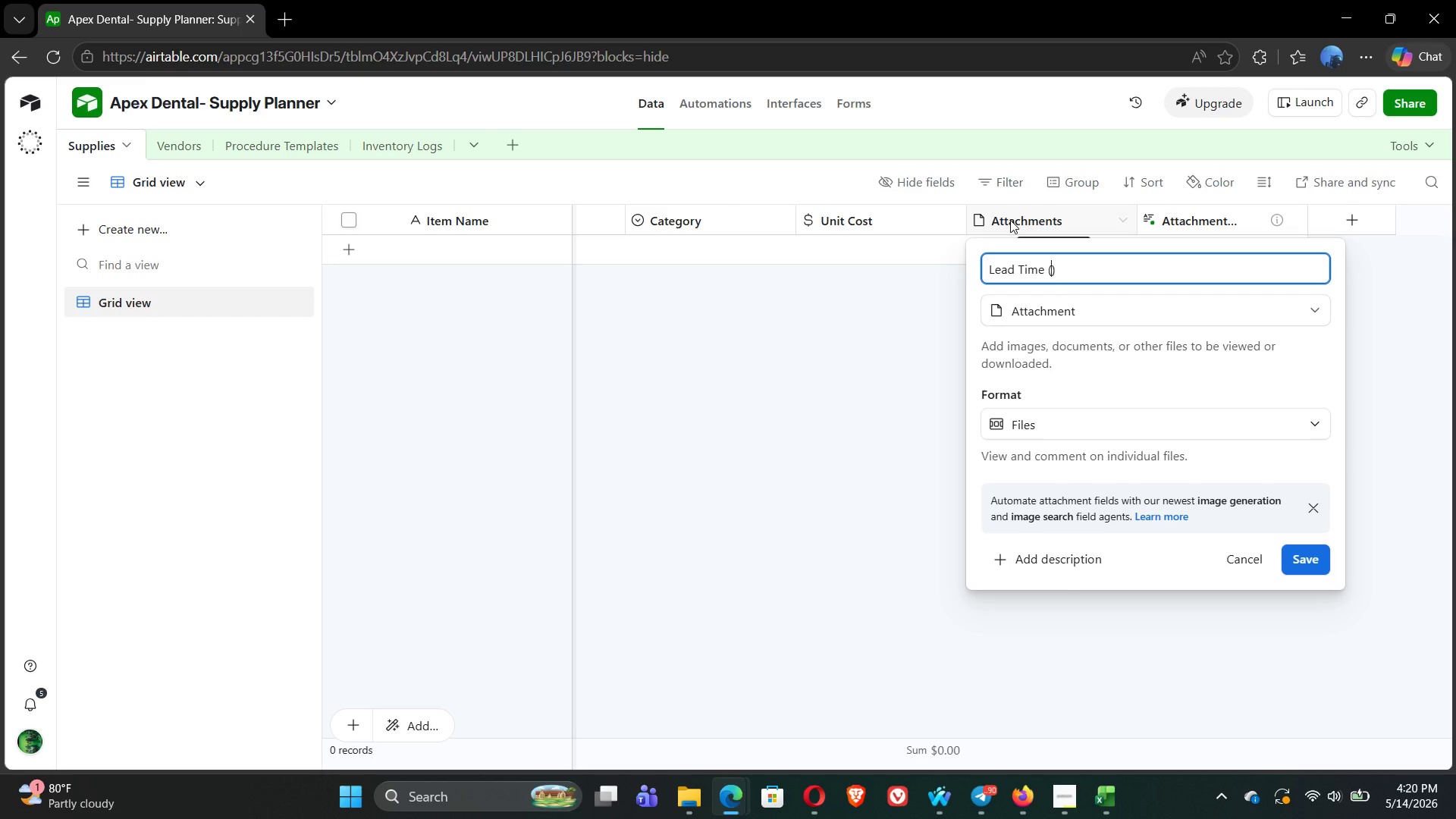 
type(Days)
 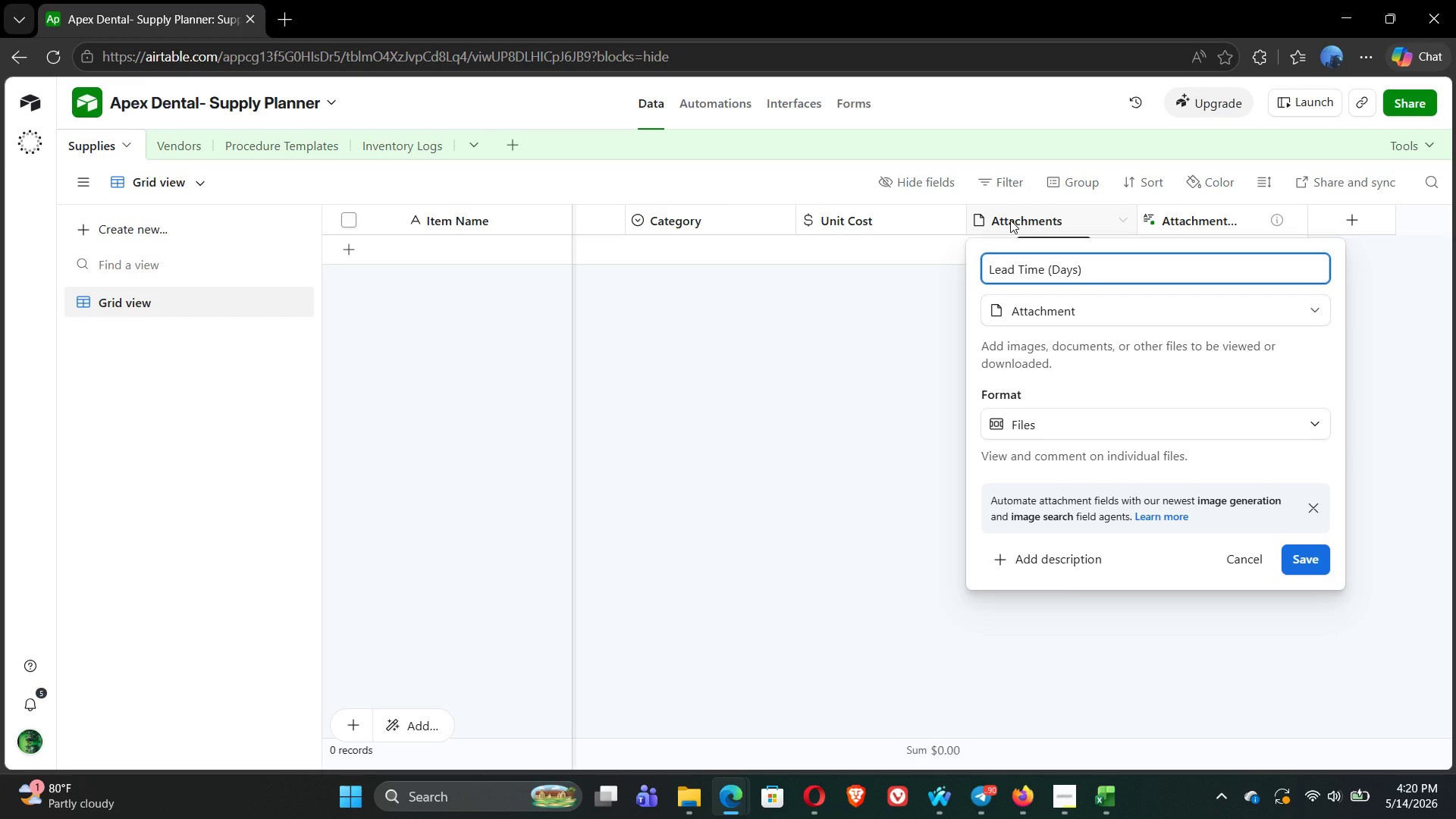 
key(ArrowRight)
 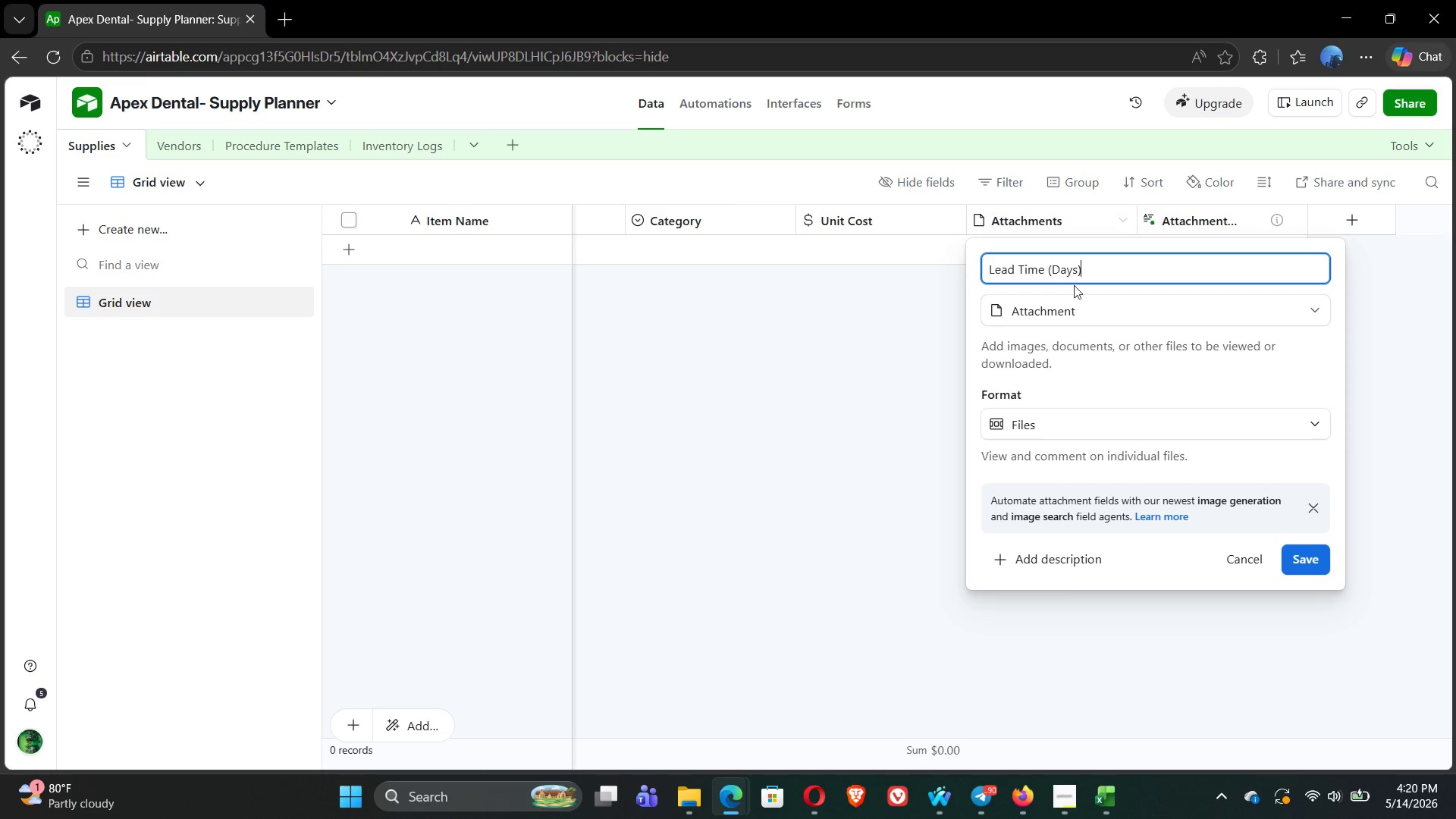 
left_click([1094, 309])
 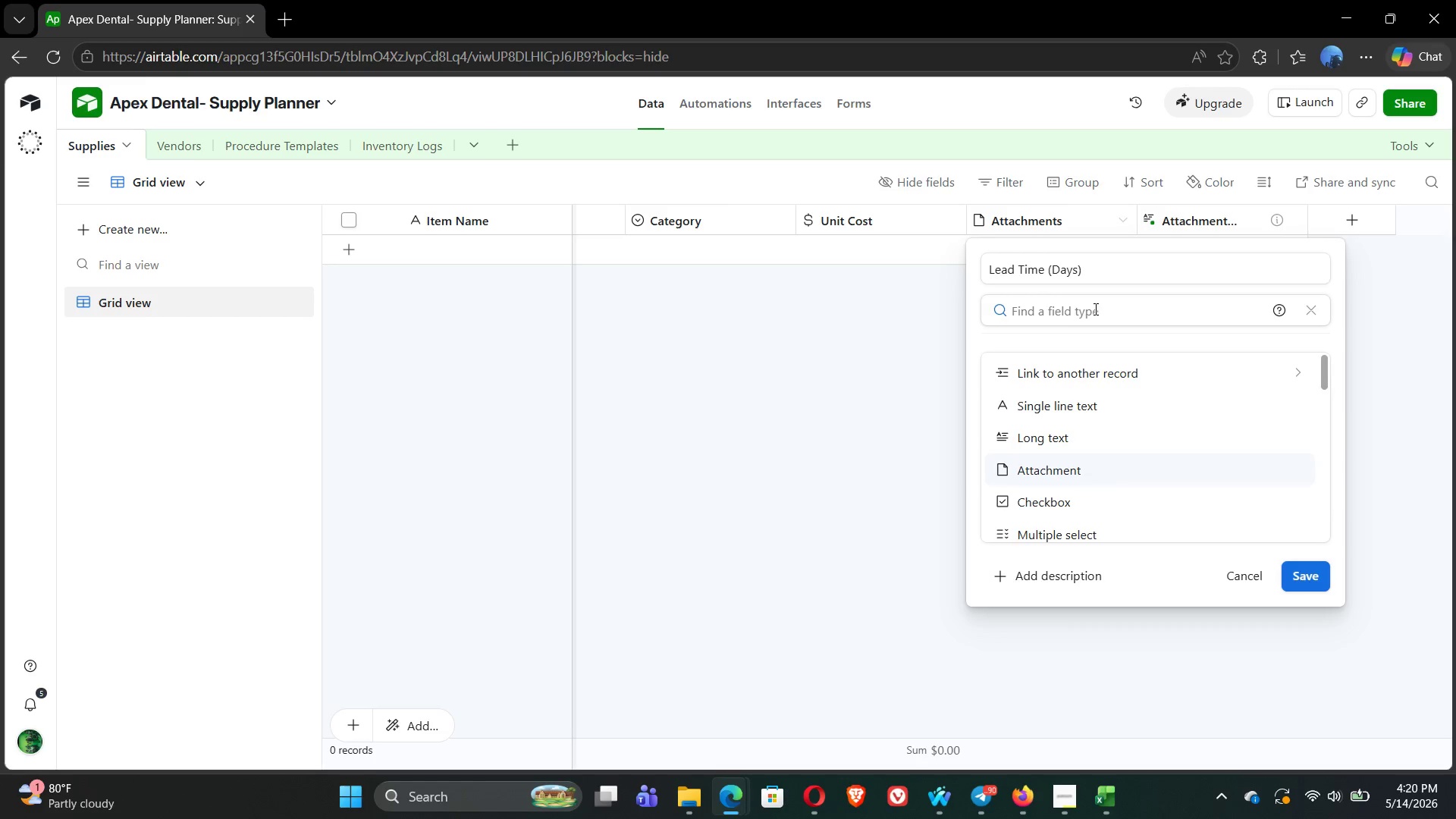 
type(nu)
 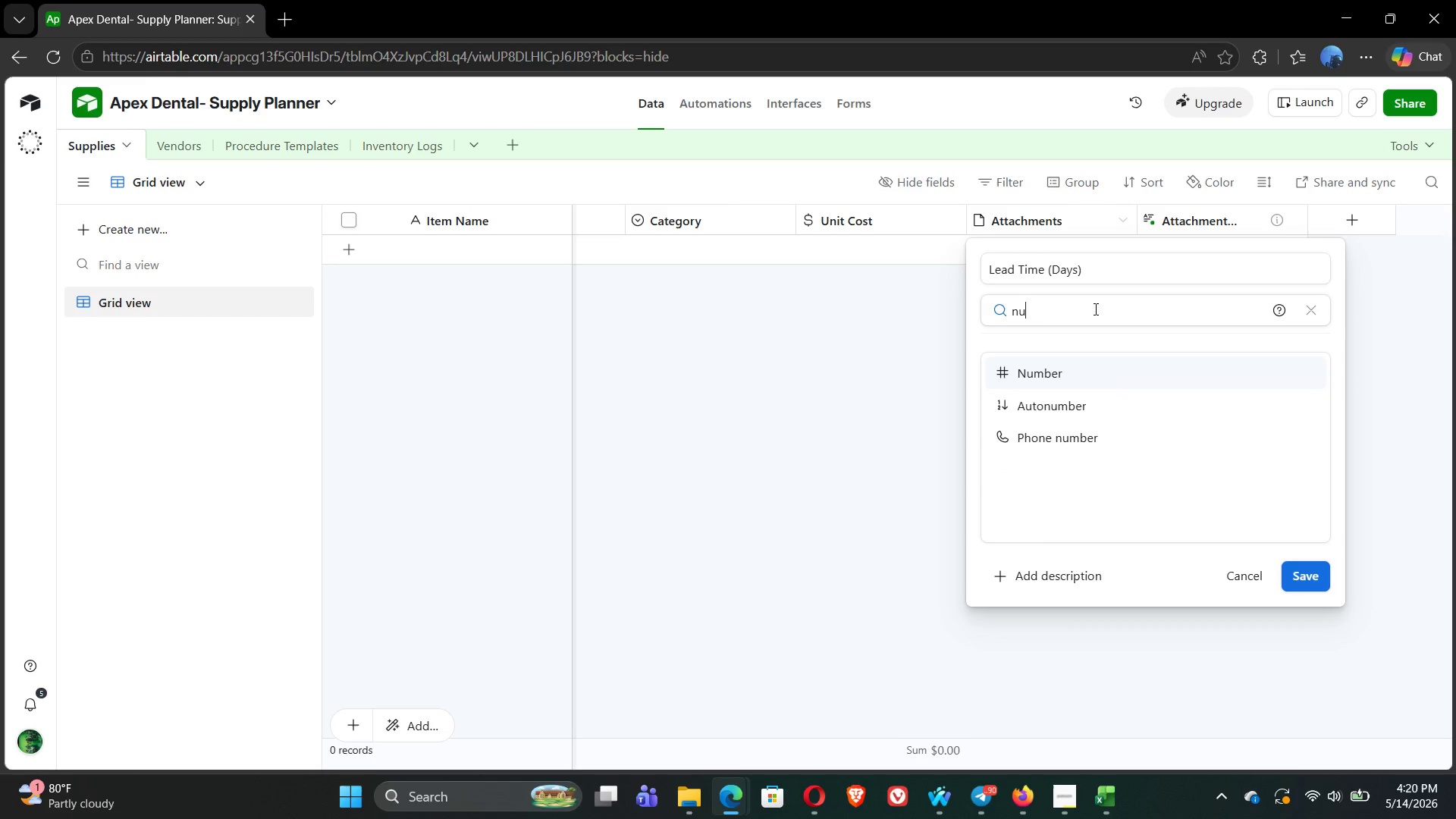 
left_click([1082, 372])
 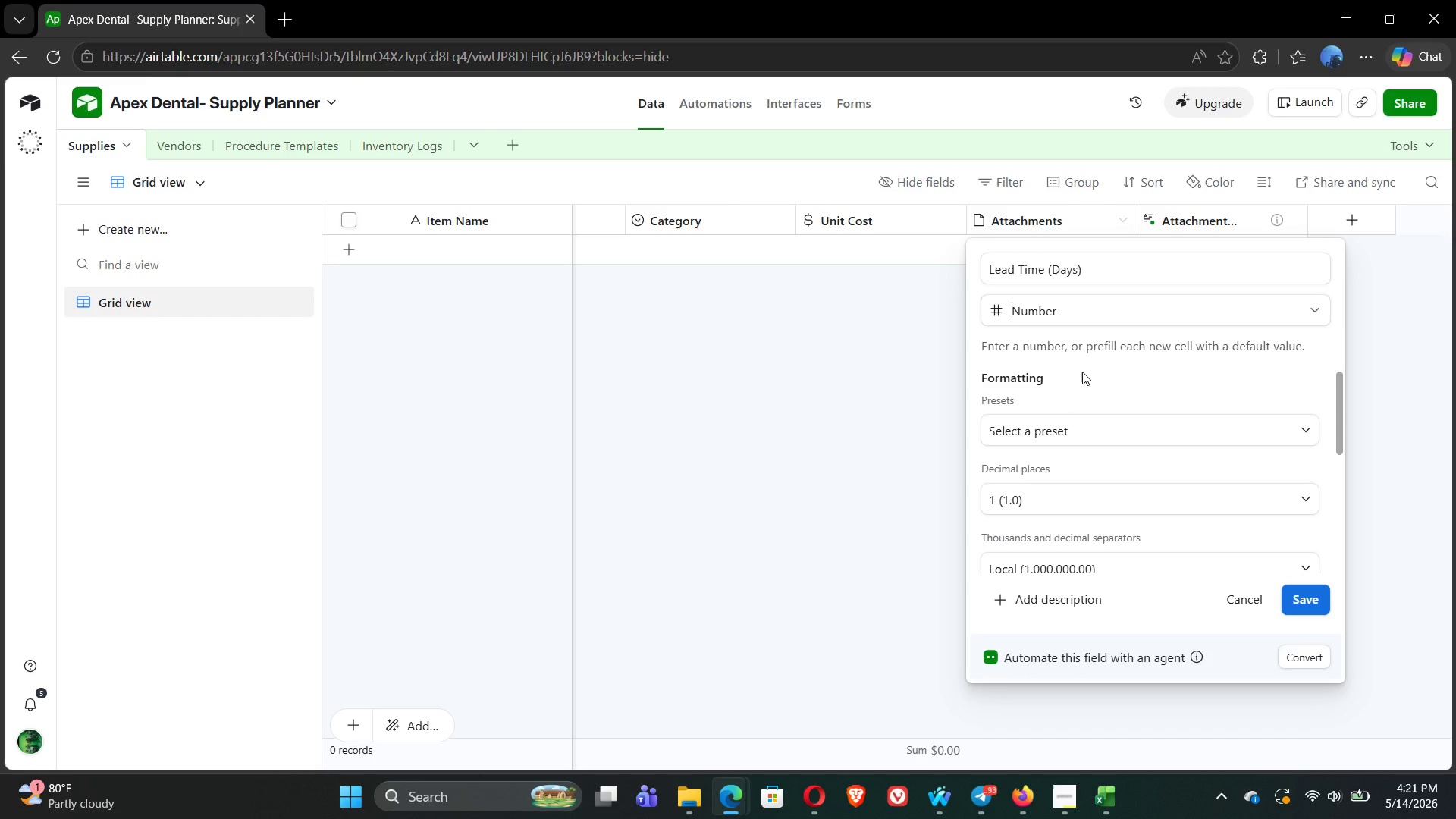 
wait(70.77)
 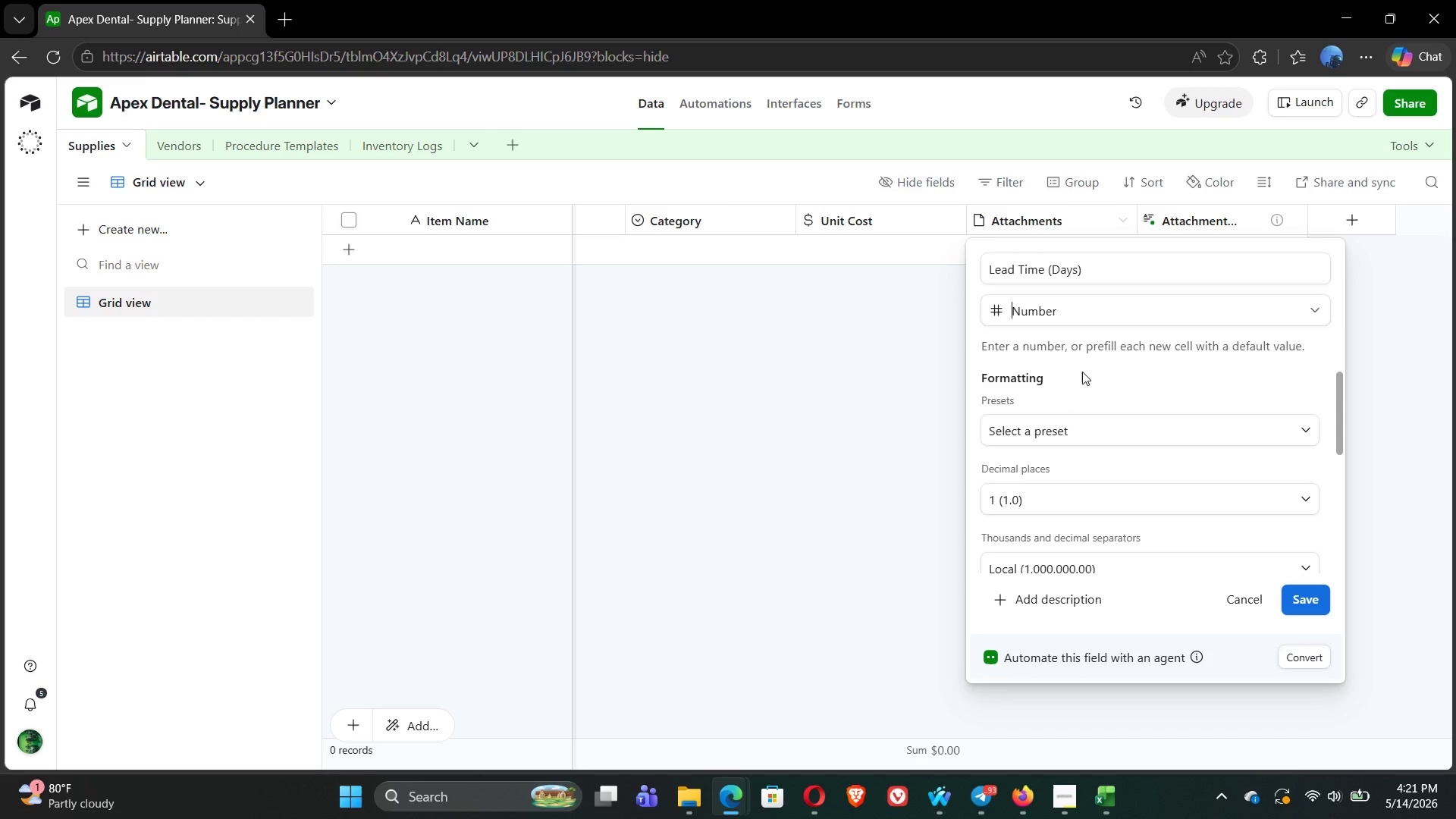 
left_click([1316, 601])
 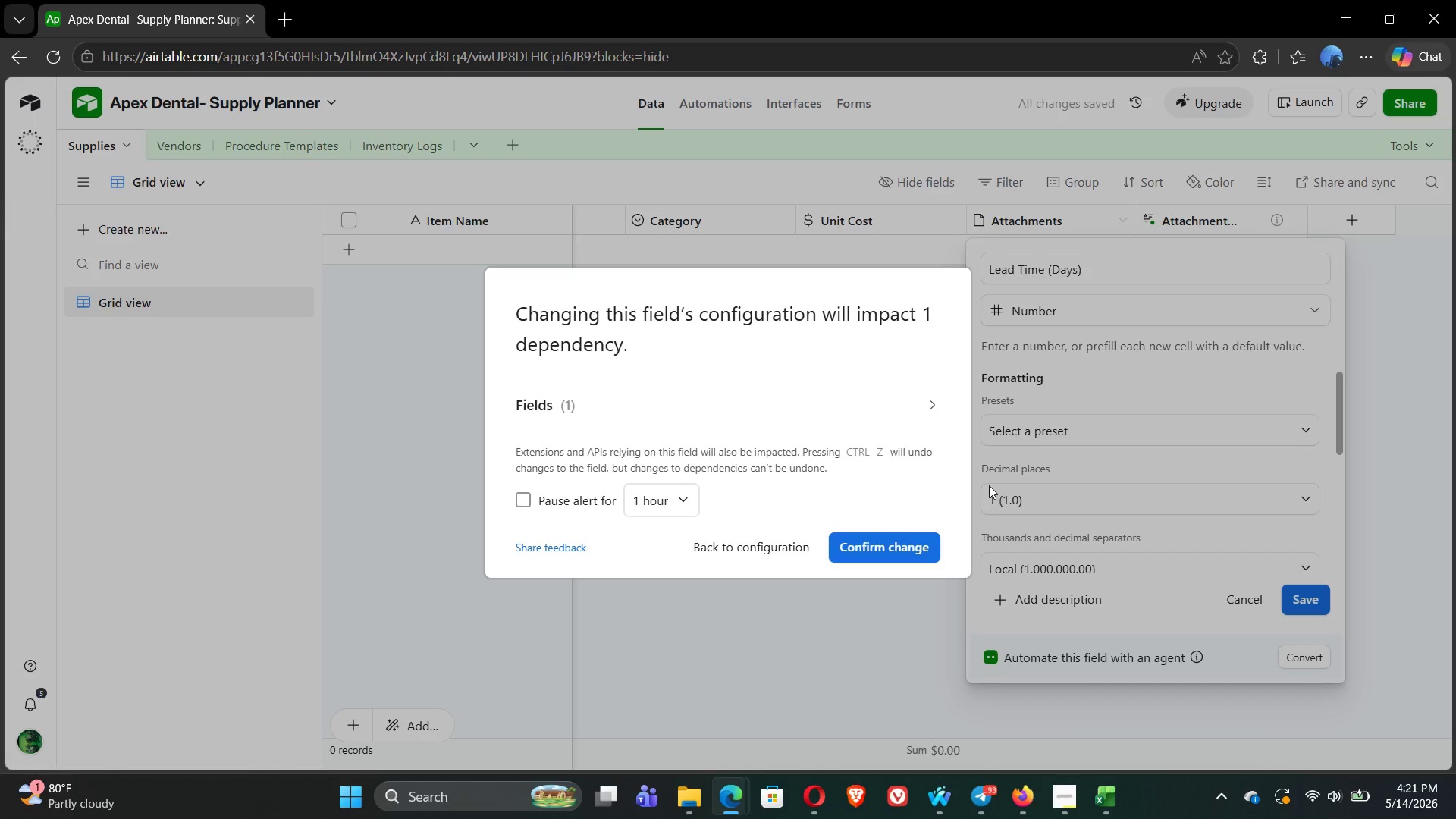 
left_click([891, 554])
 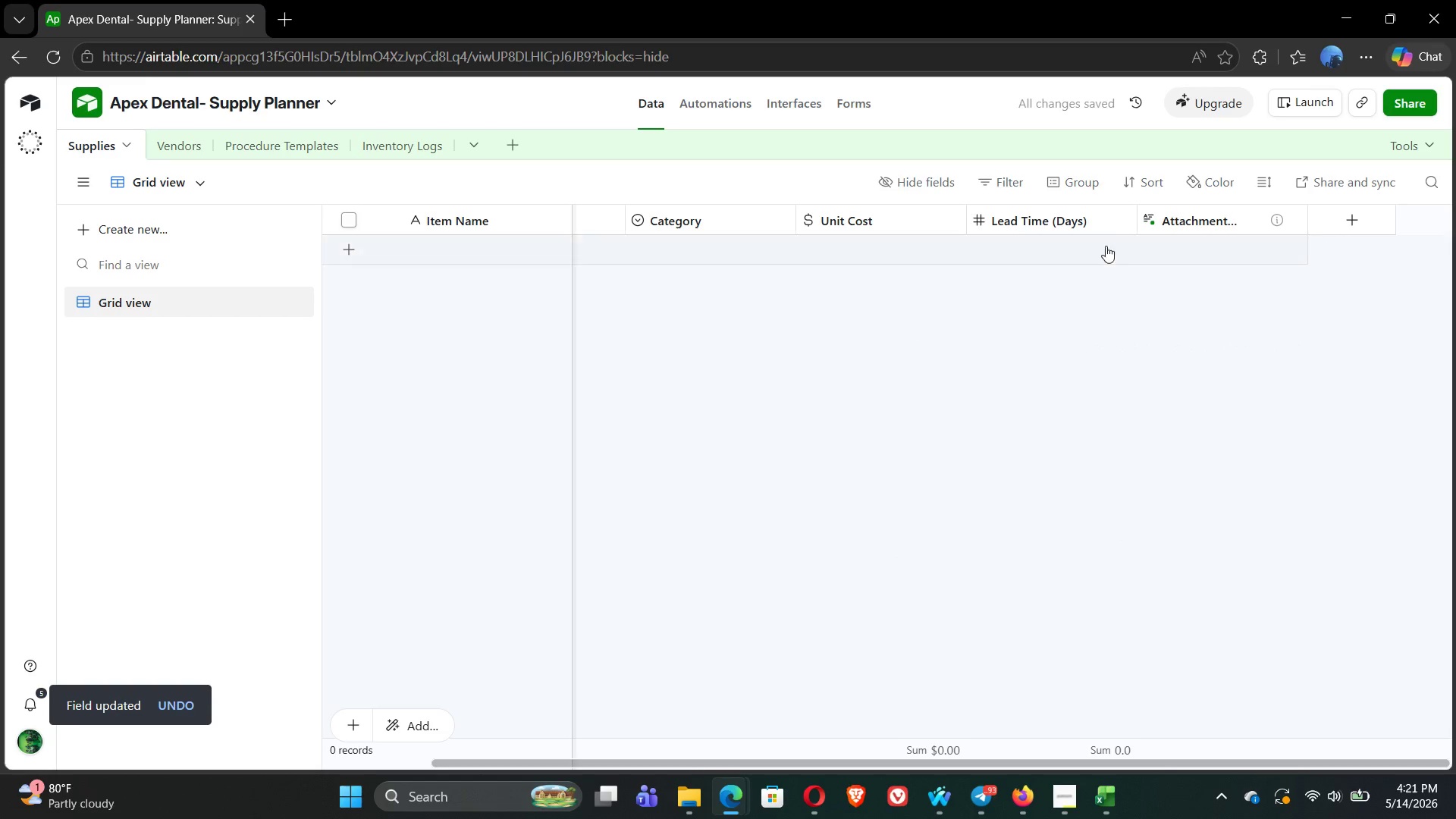 
right_click([1188, 214])
 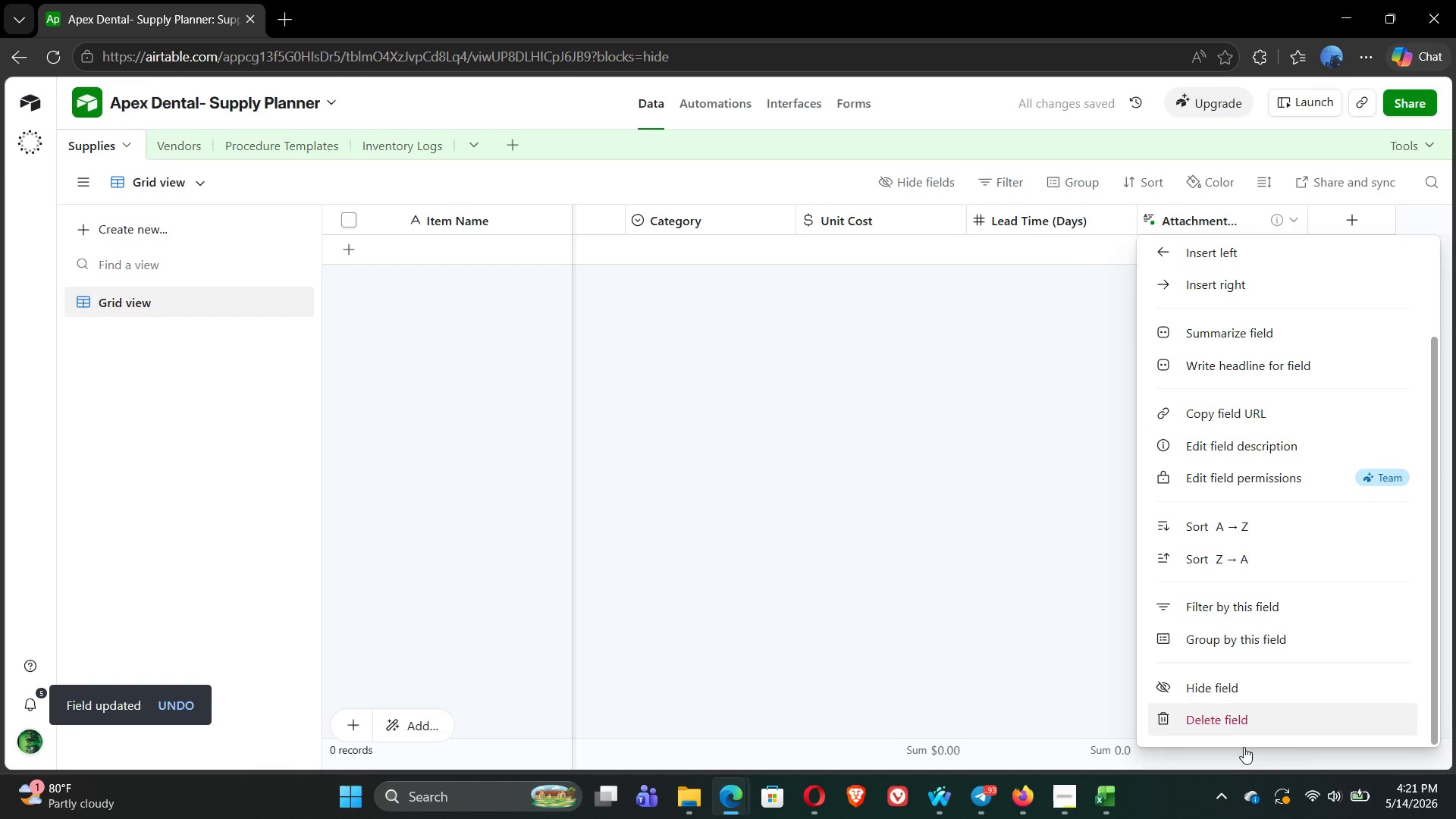 
left_click([1234, 716])
 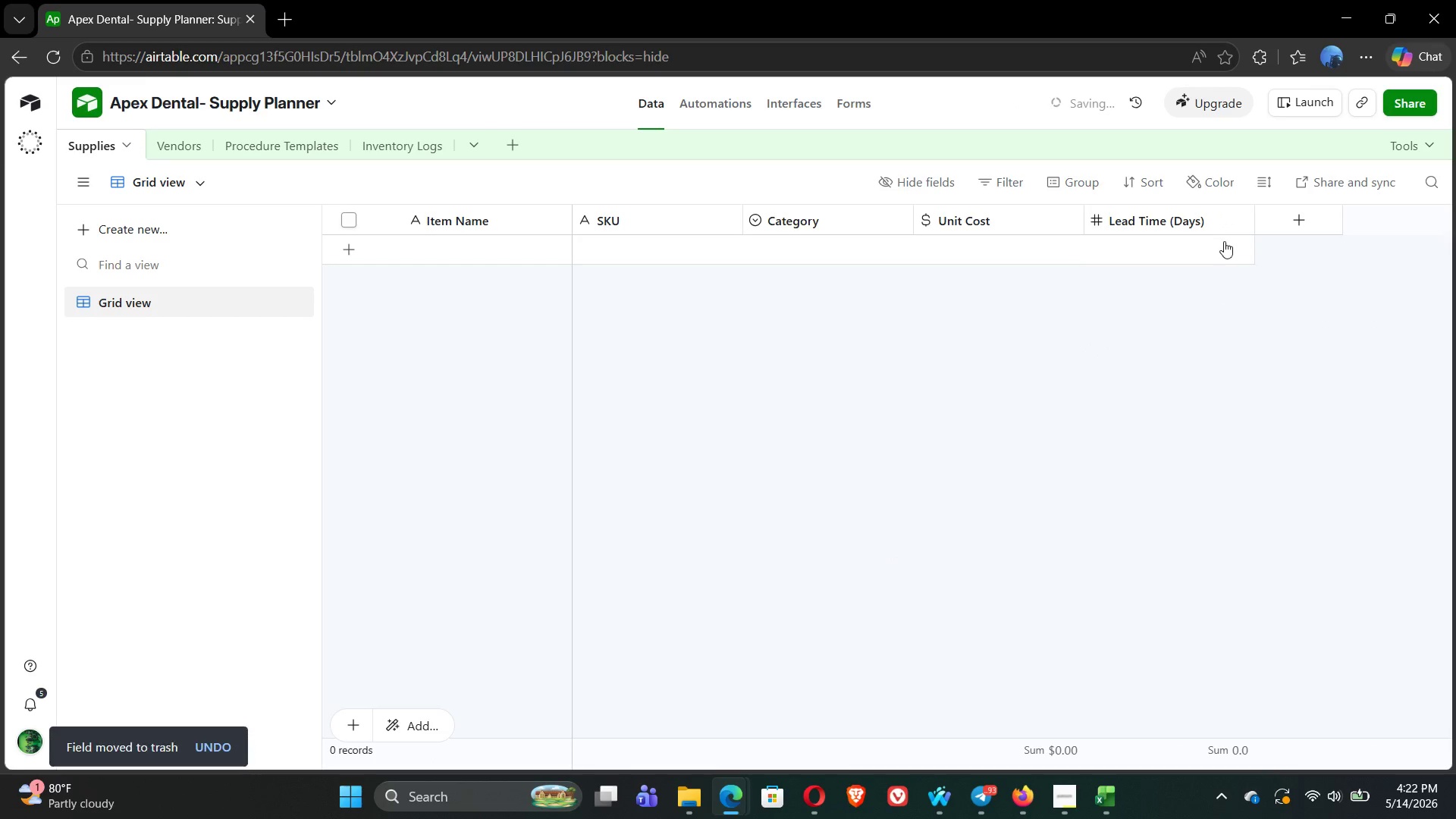 
left_click([1291, 225])
 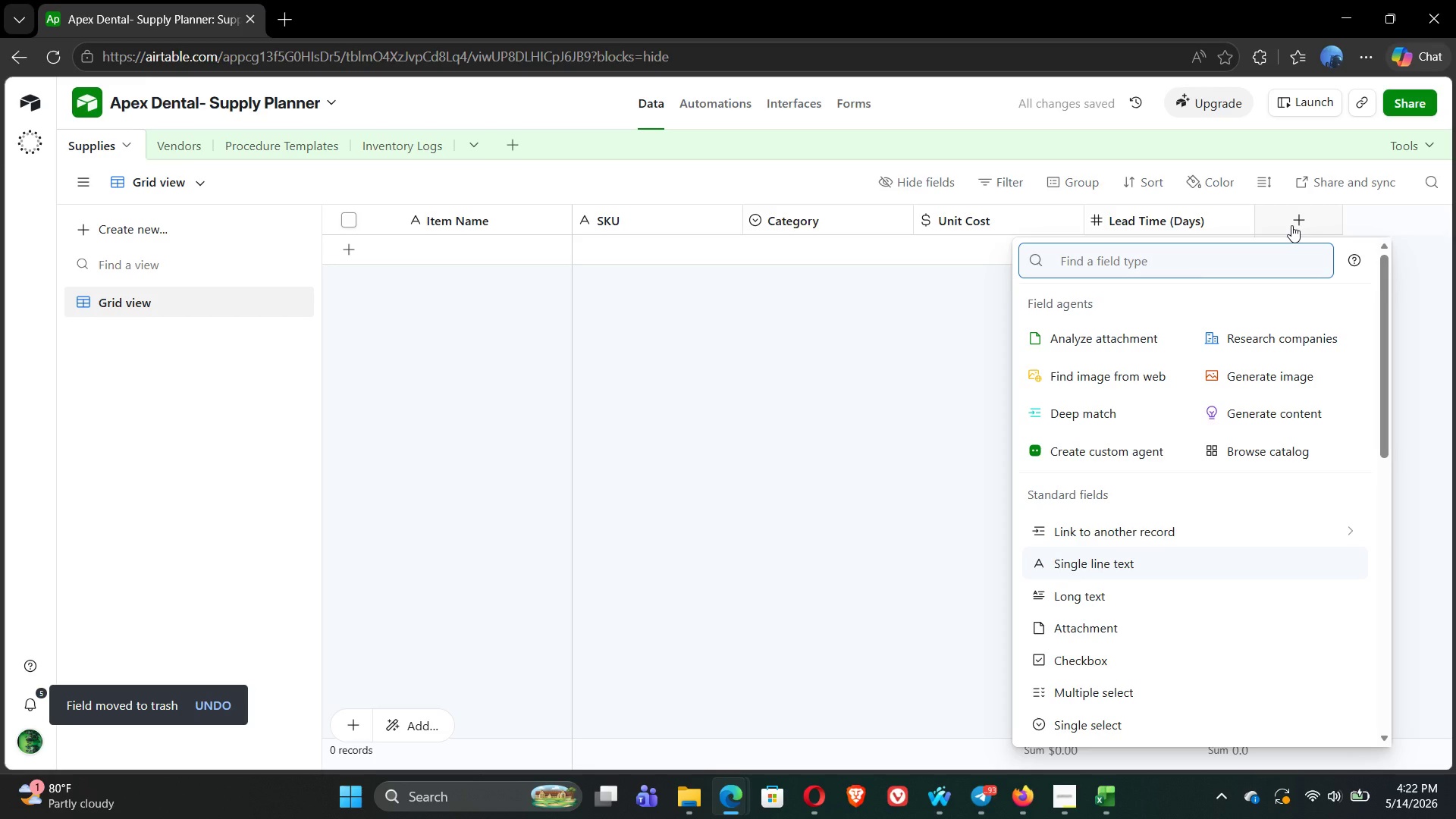 
wait(5.47)
 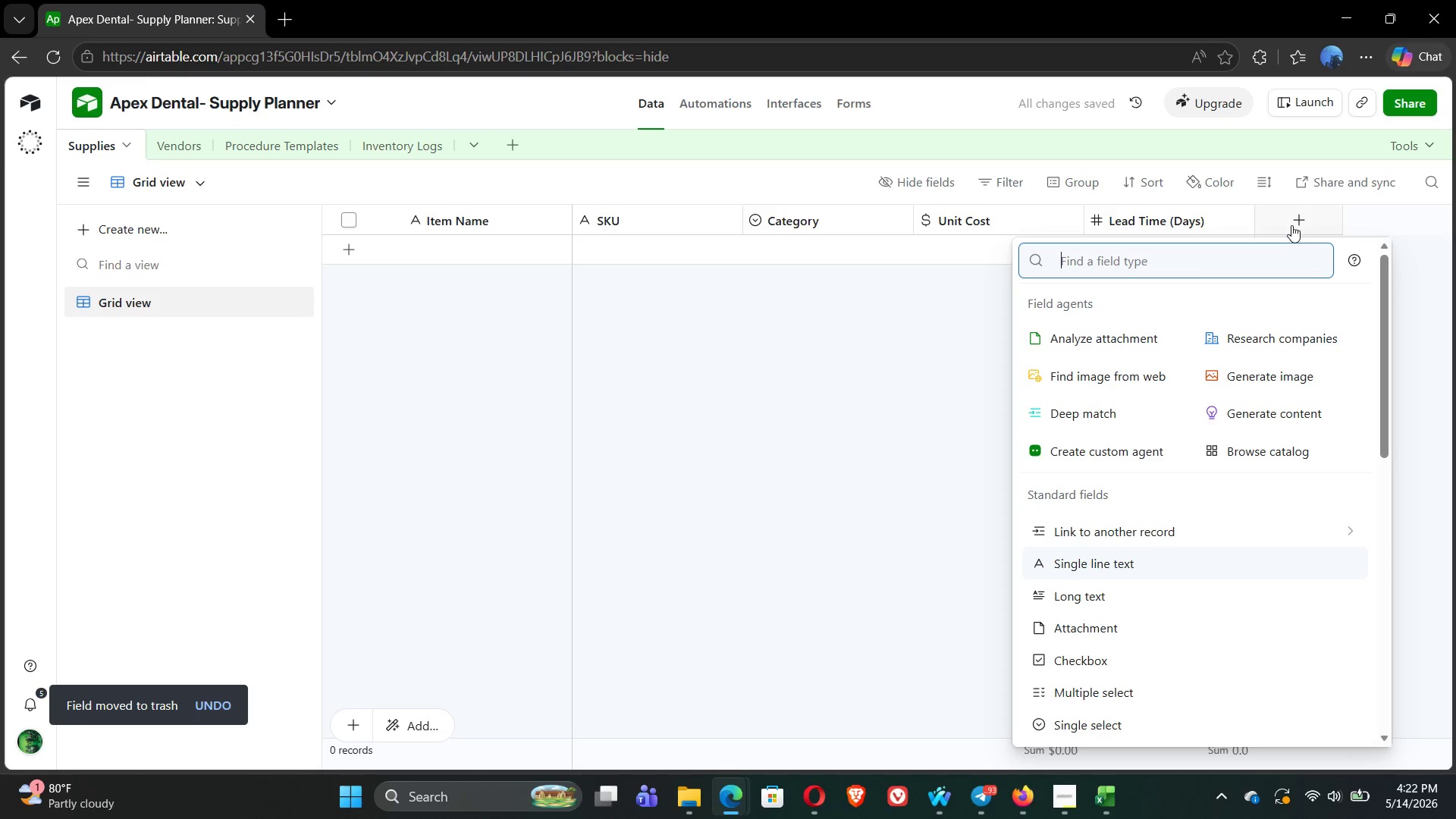 
type(num)
 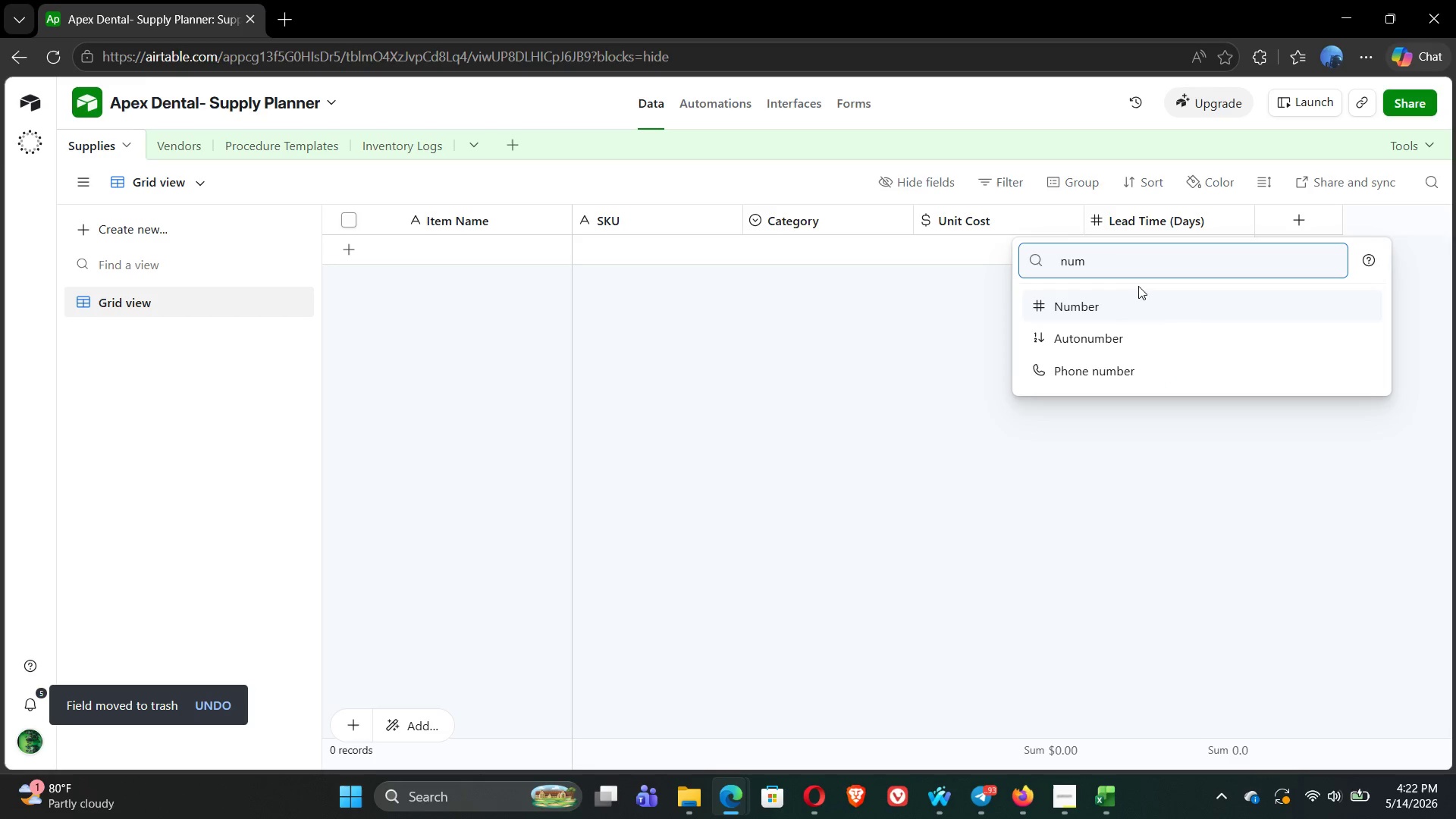 
left_click([1112, 309])
 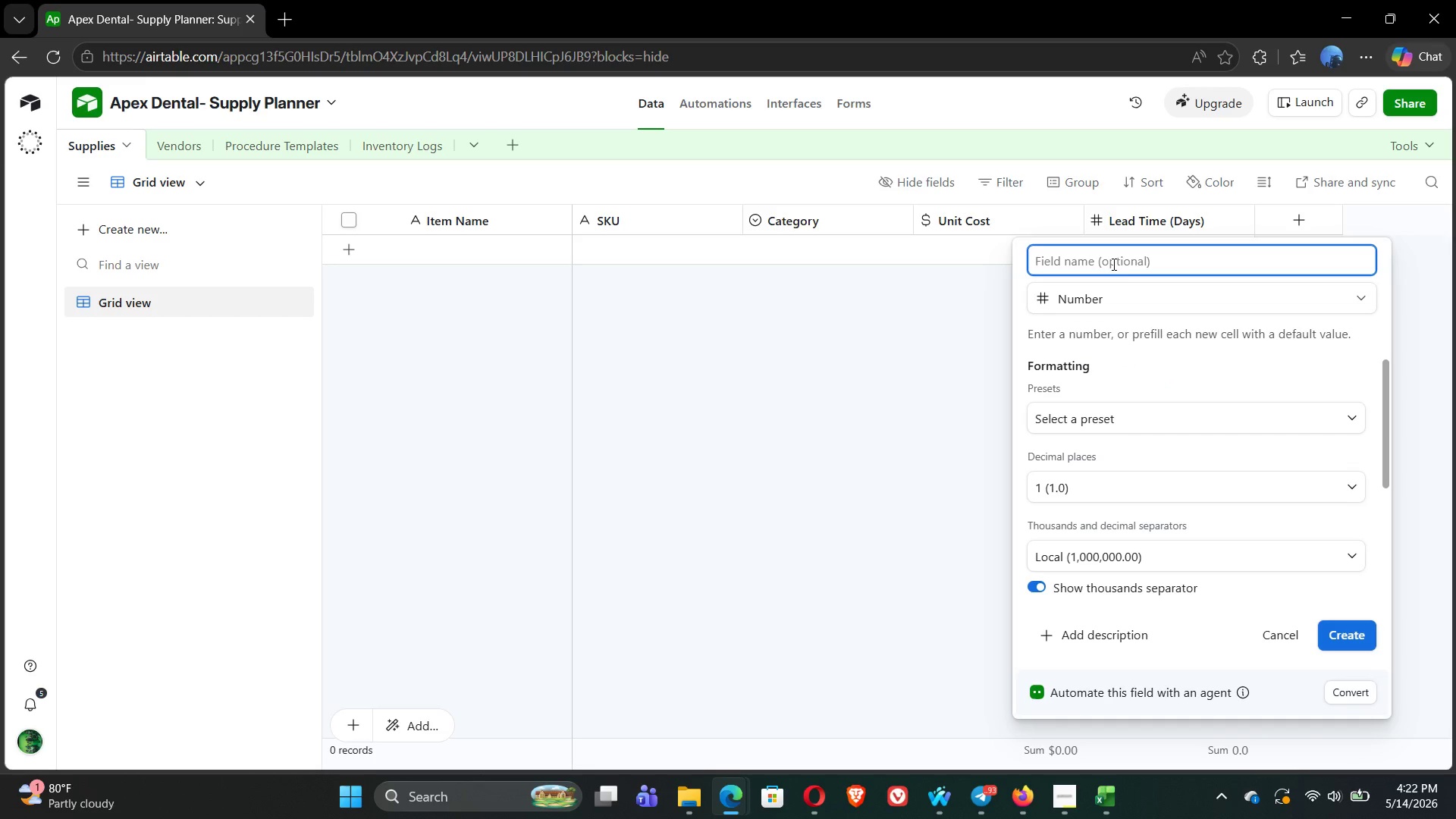 
type(Current Stock)
 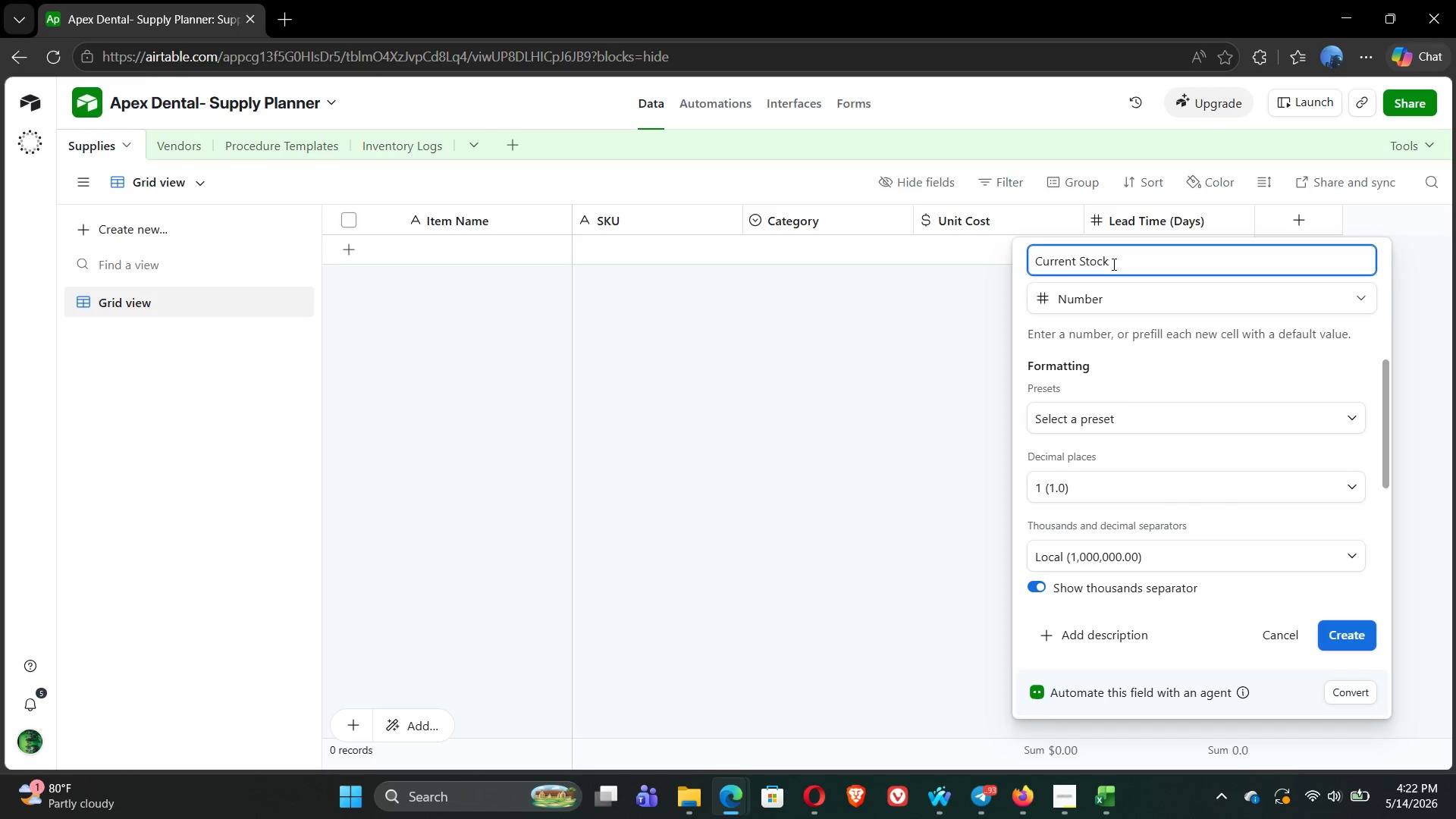 
wait(12.24)
 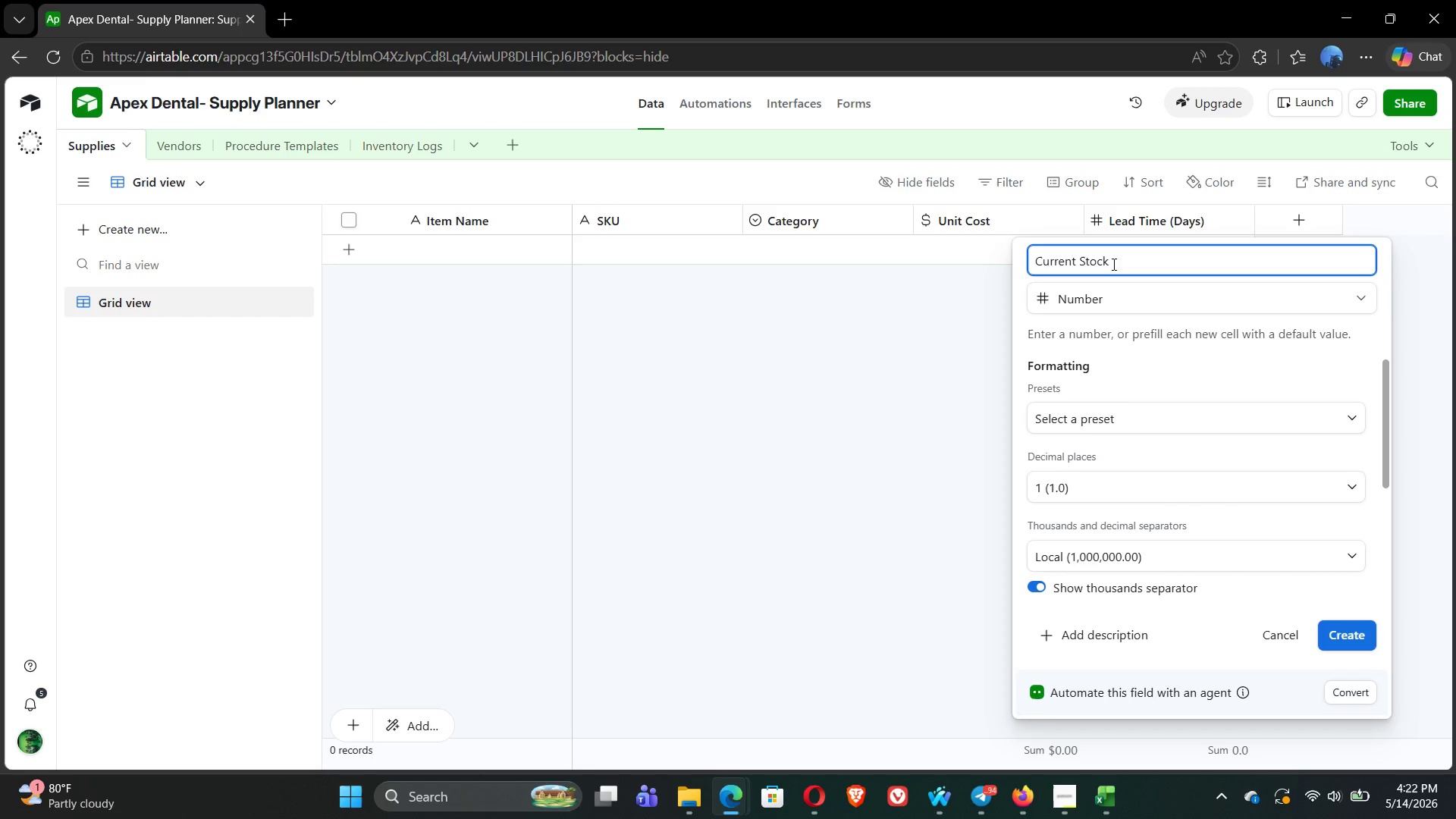 
left_click([1351, 629])
 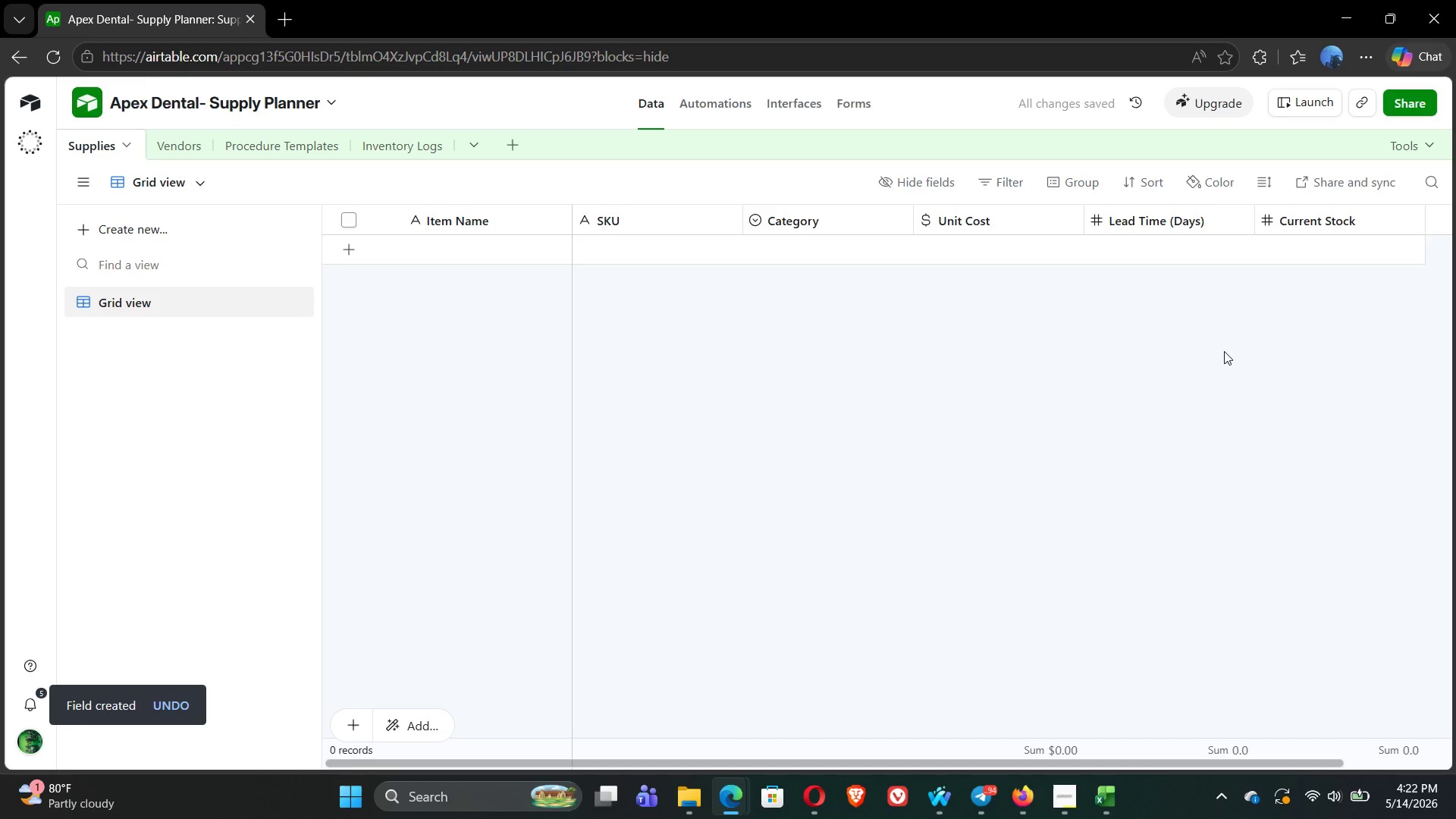 
wait(6.19)
 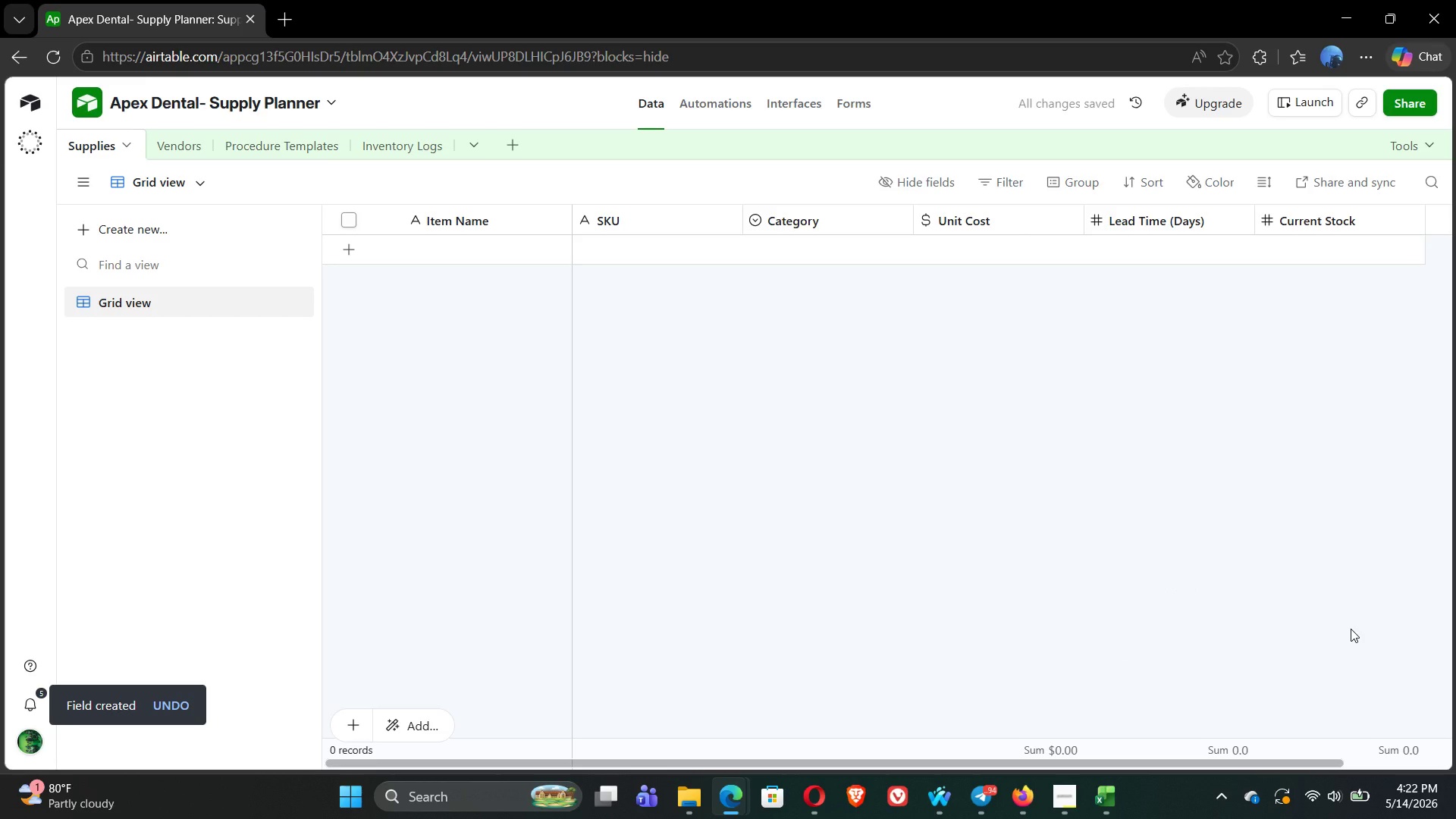 
left_click([1346, 221])
 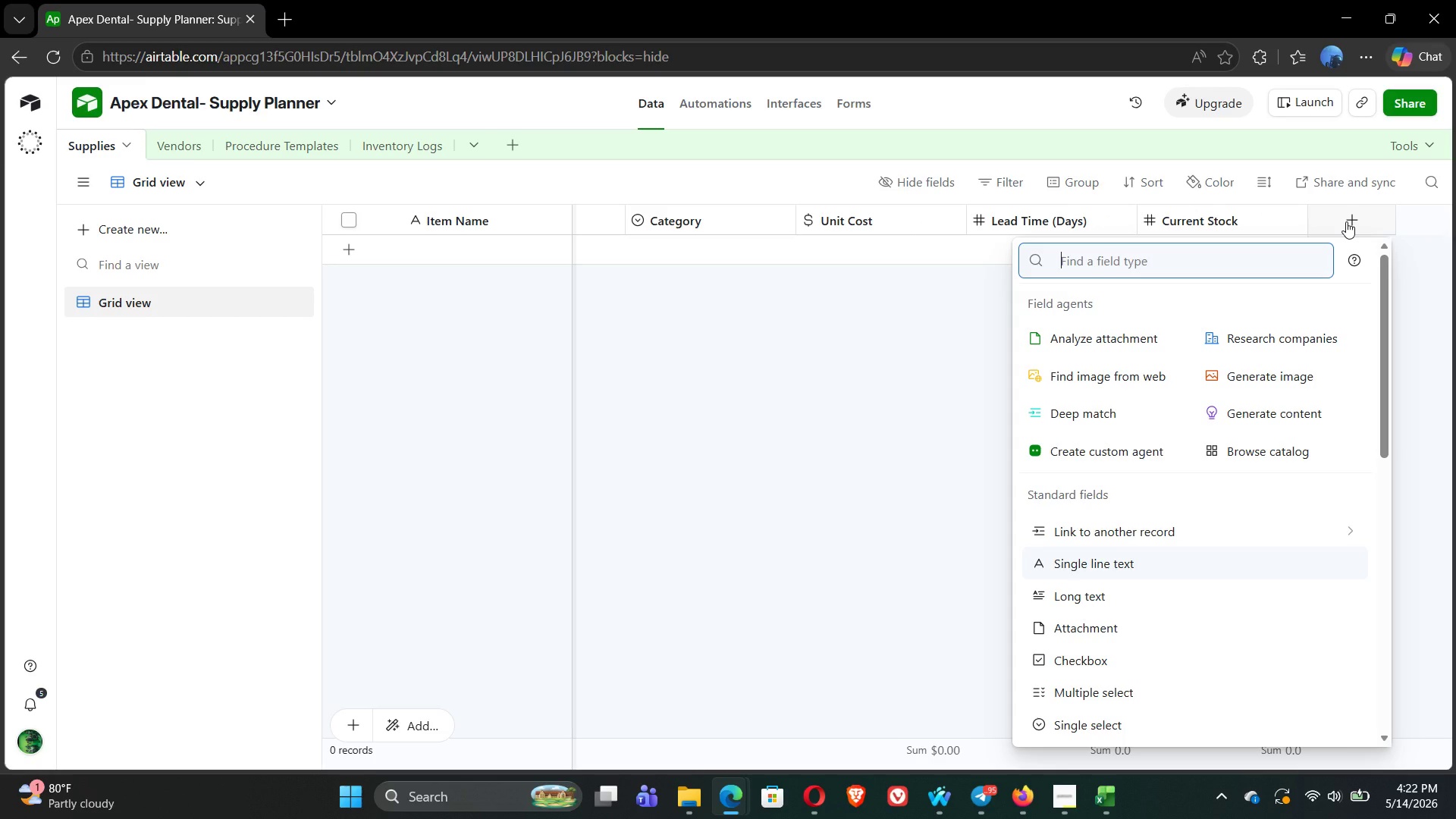 
wait(6.34)
 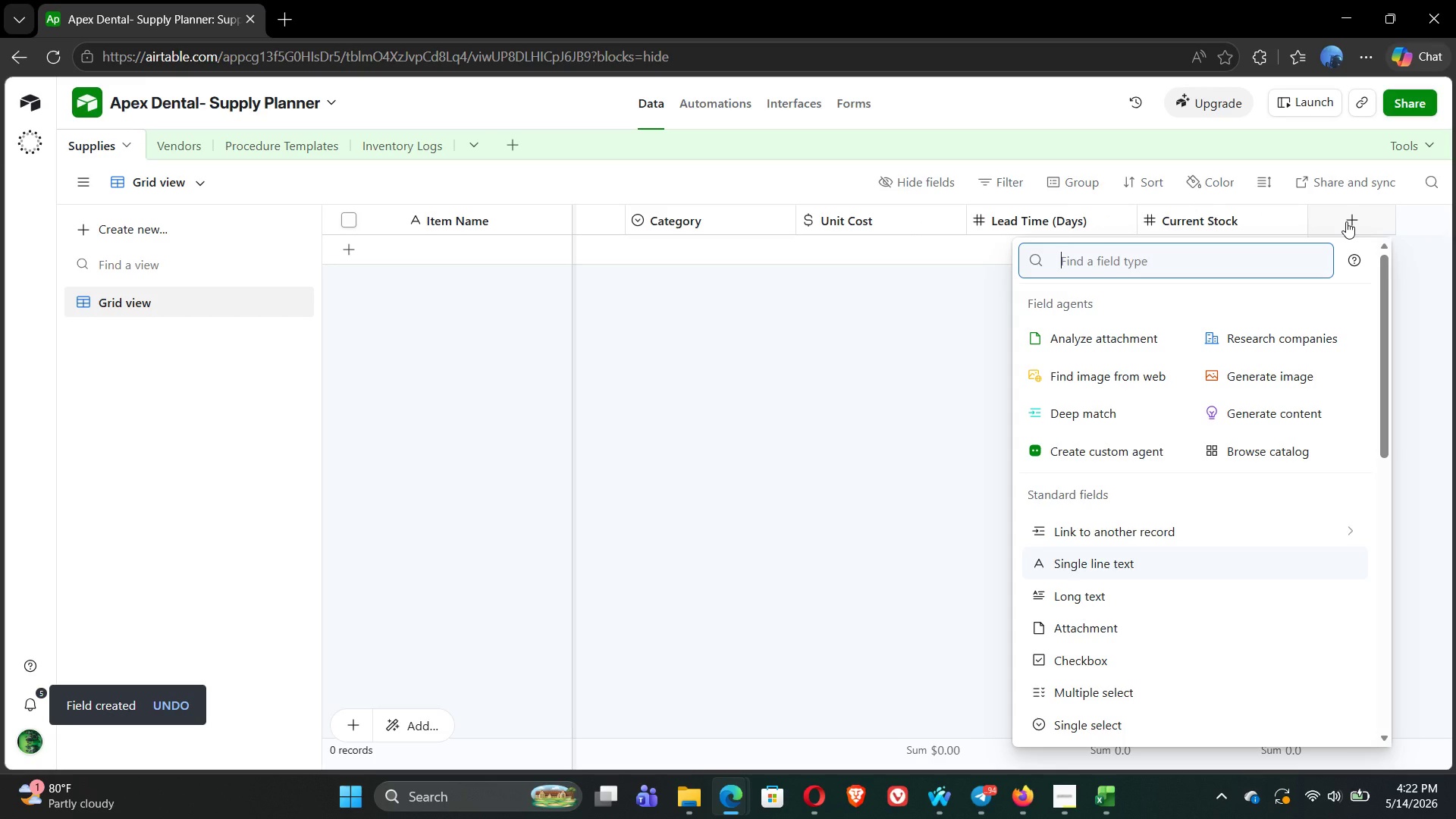 
type(num)
 